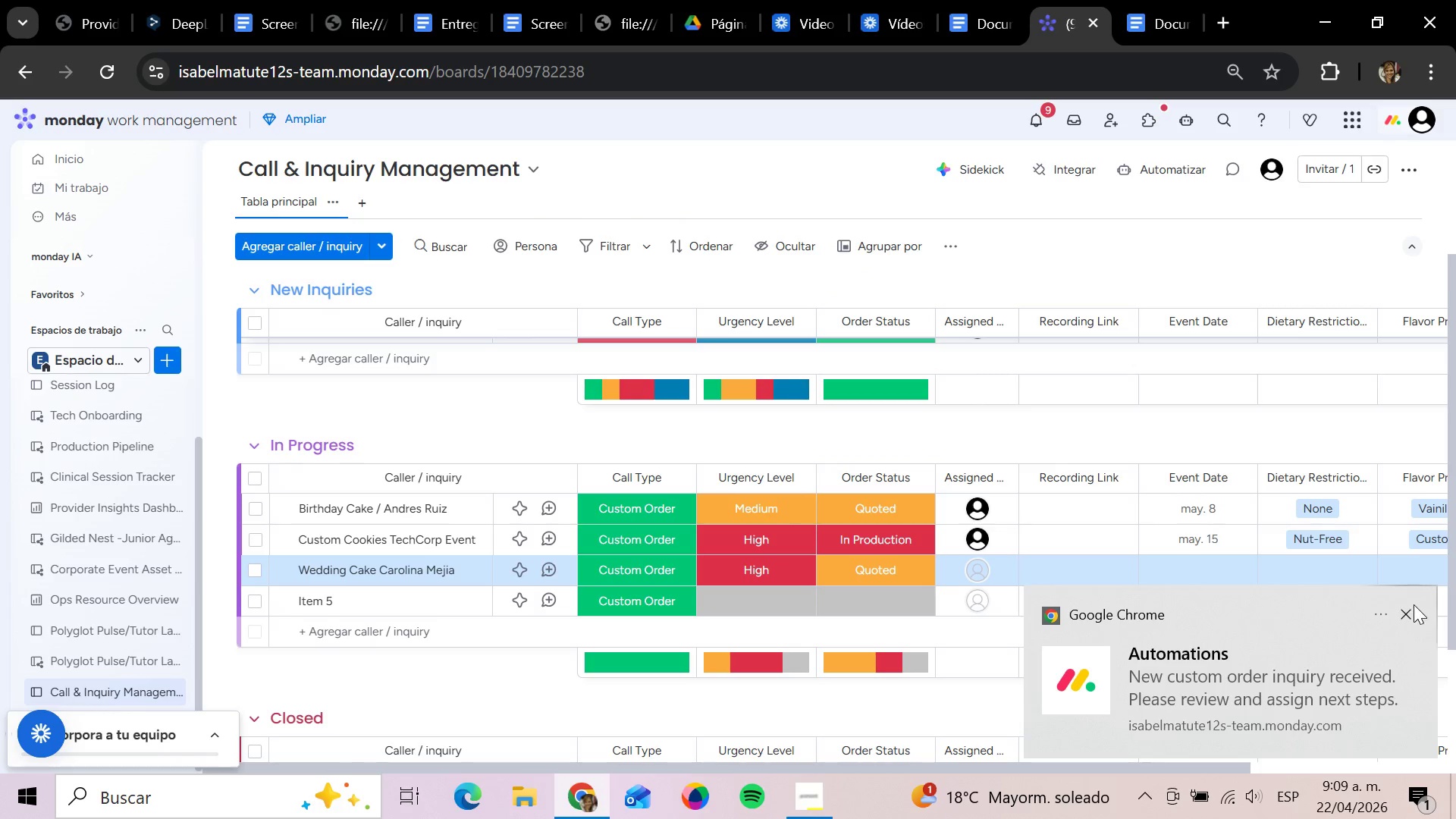 
left_click([1409, 617])
 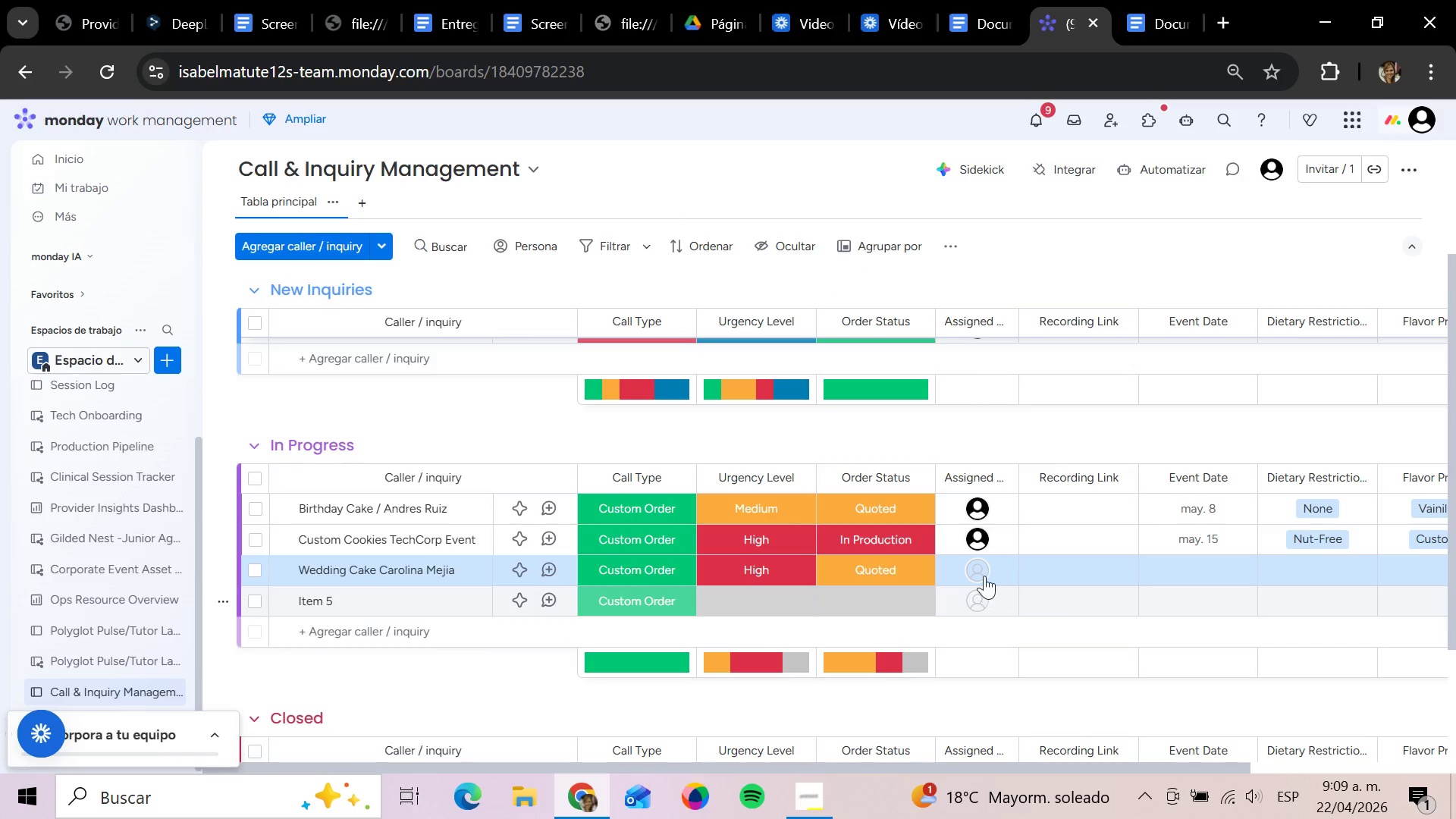 
left_click([975, 573])
 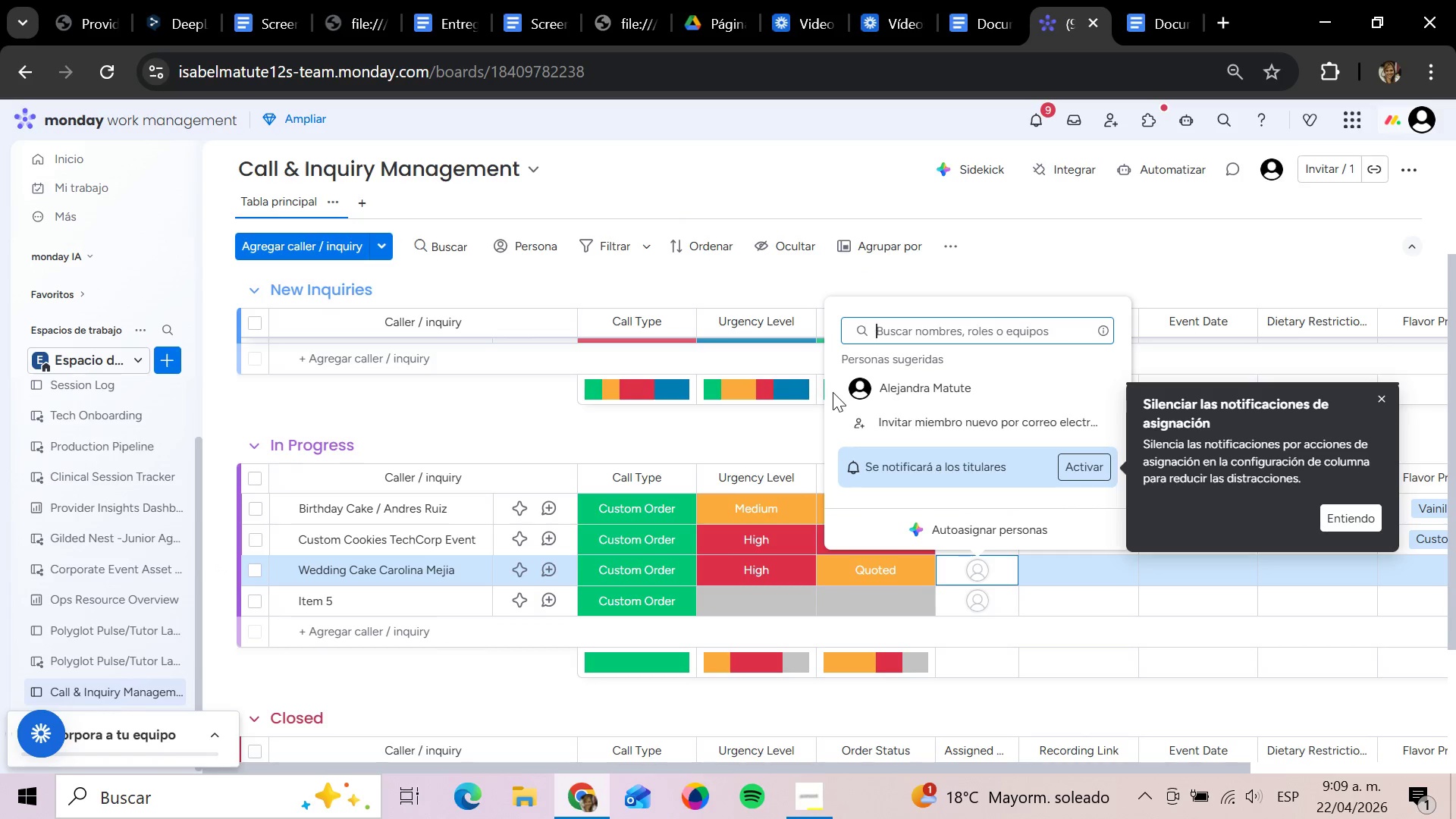 
left_click([858, 385])
 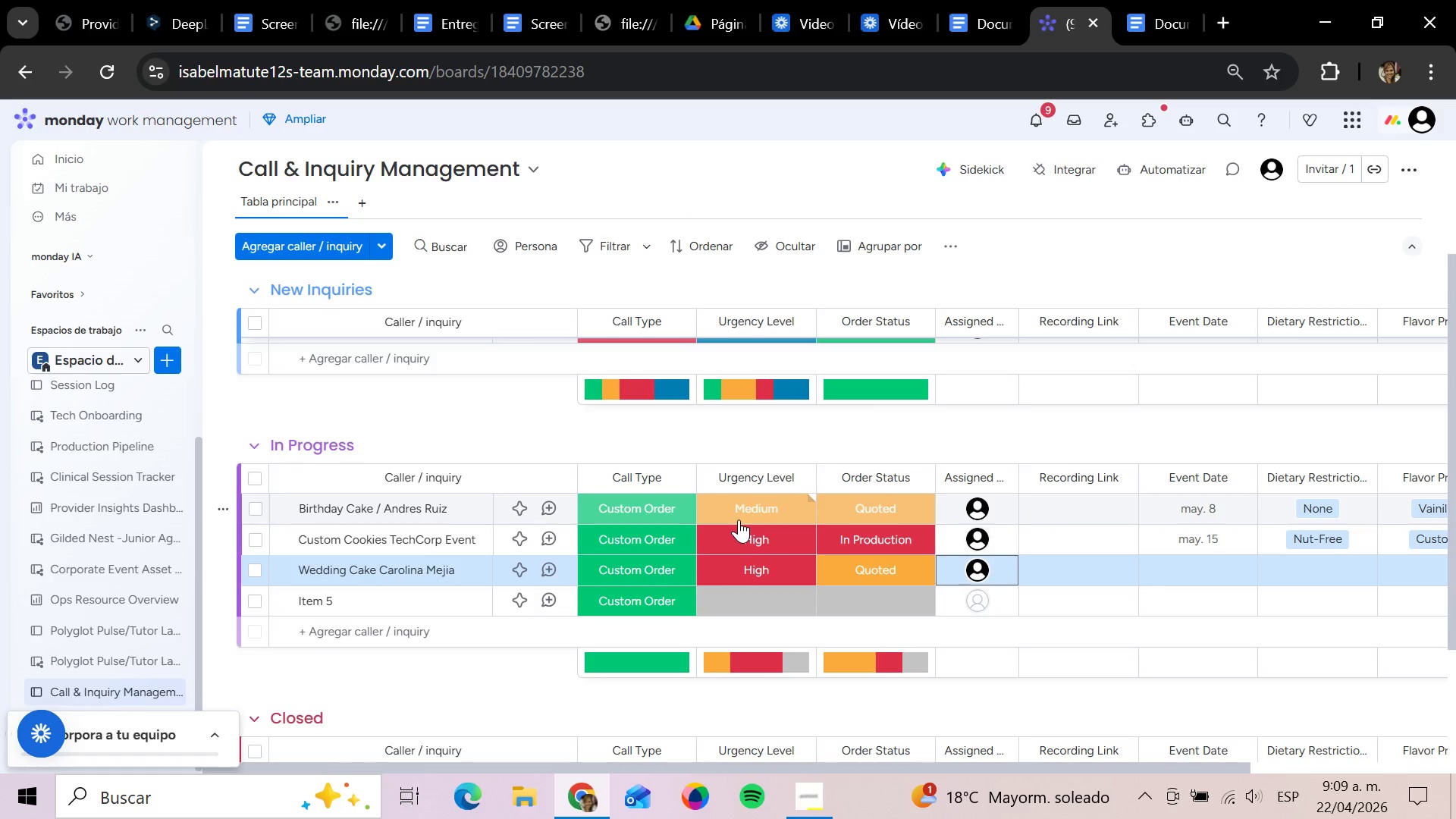 
wait(18.59)
 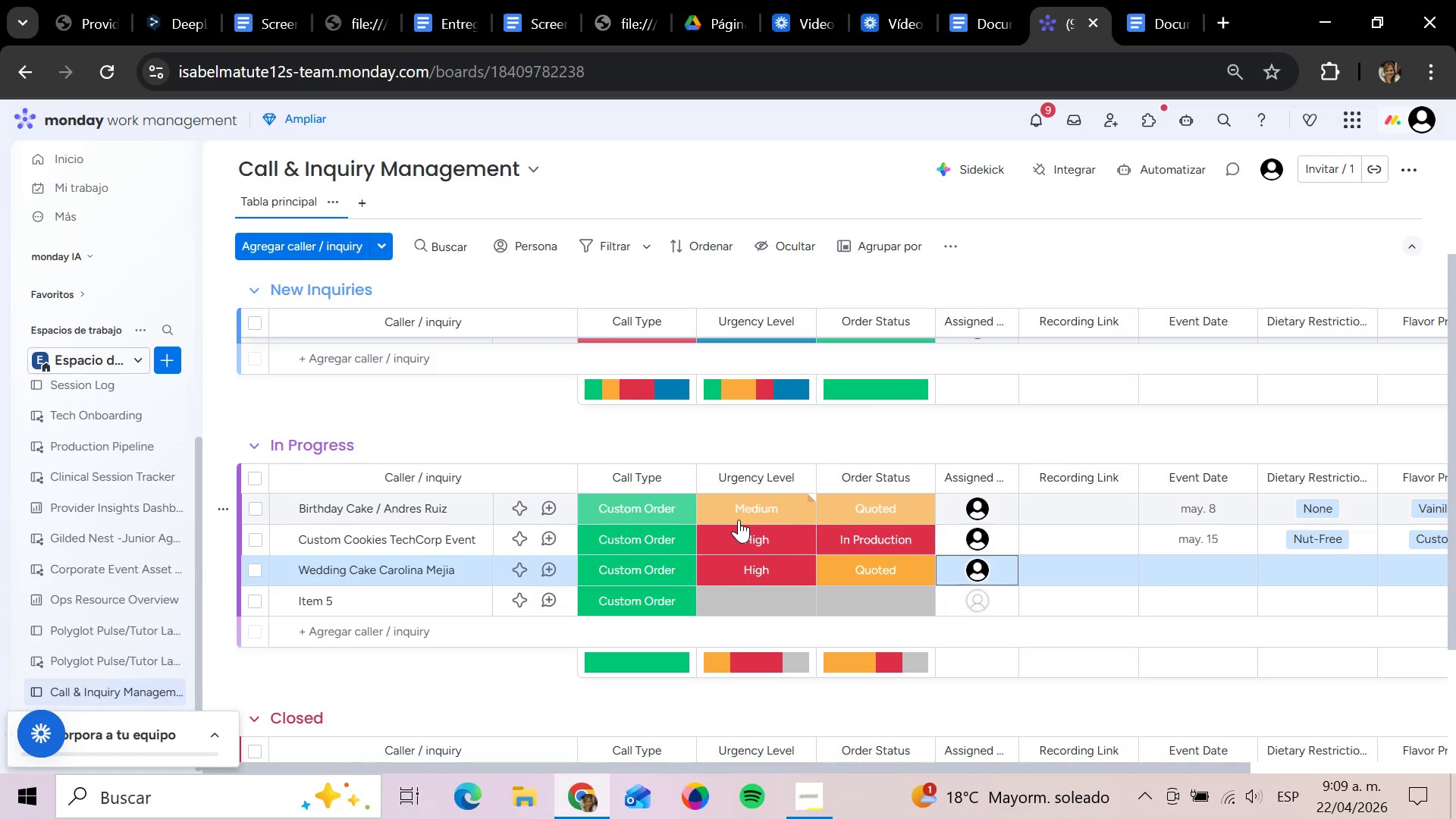 
left_click([1195, 561])
 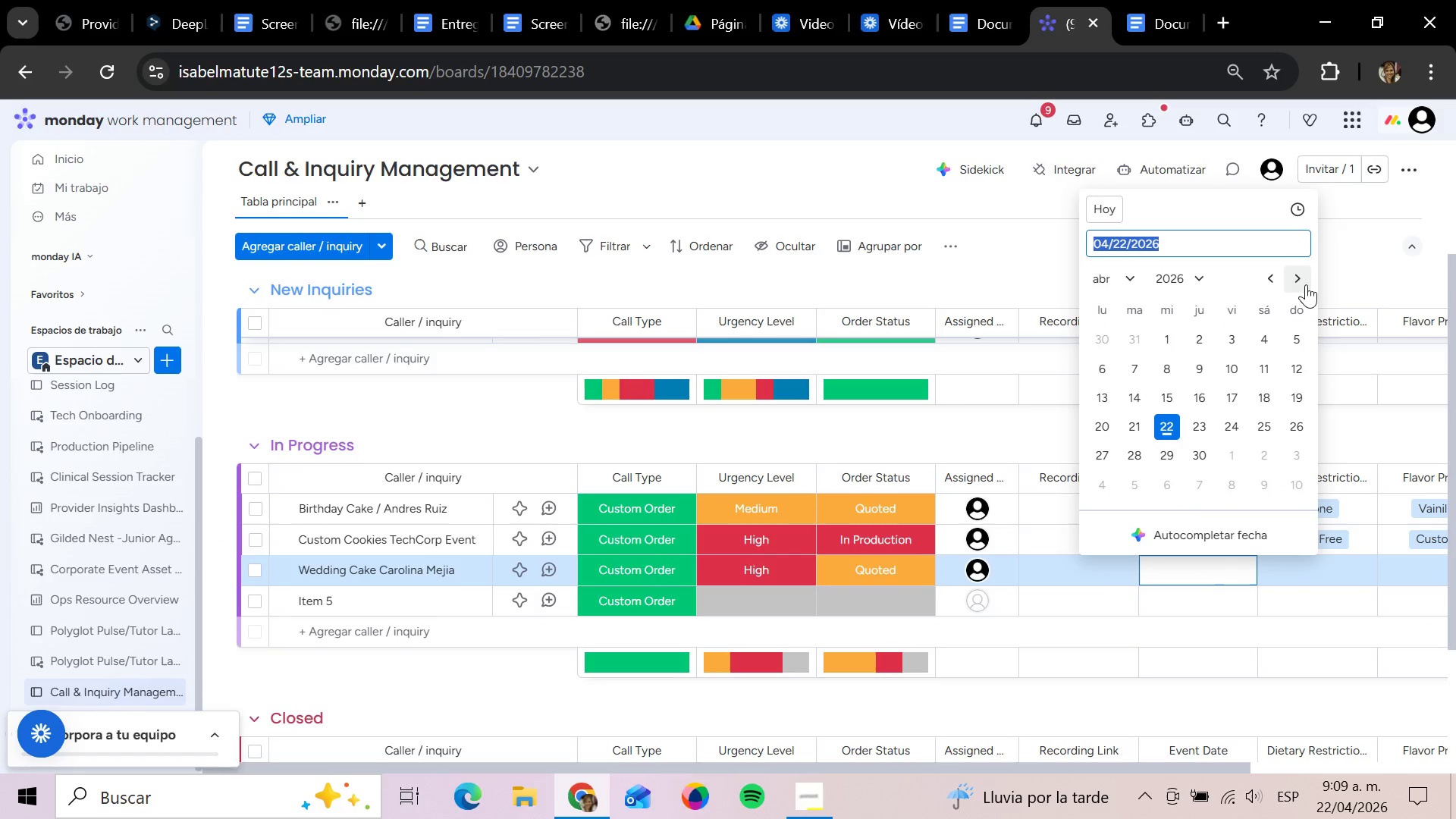 
left_click([1304, 288])
 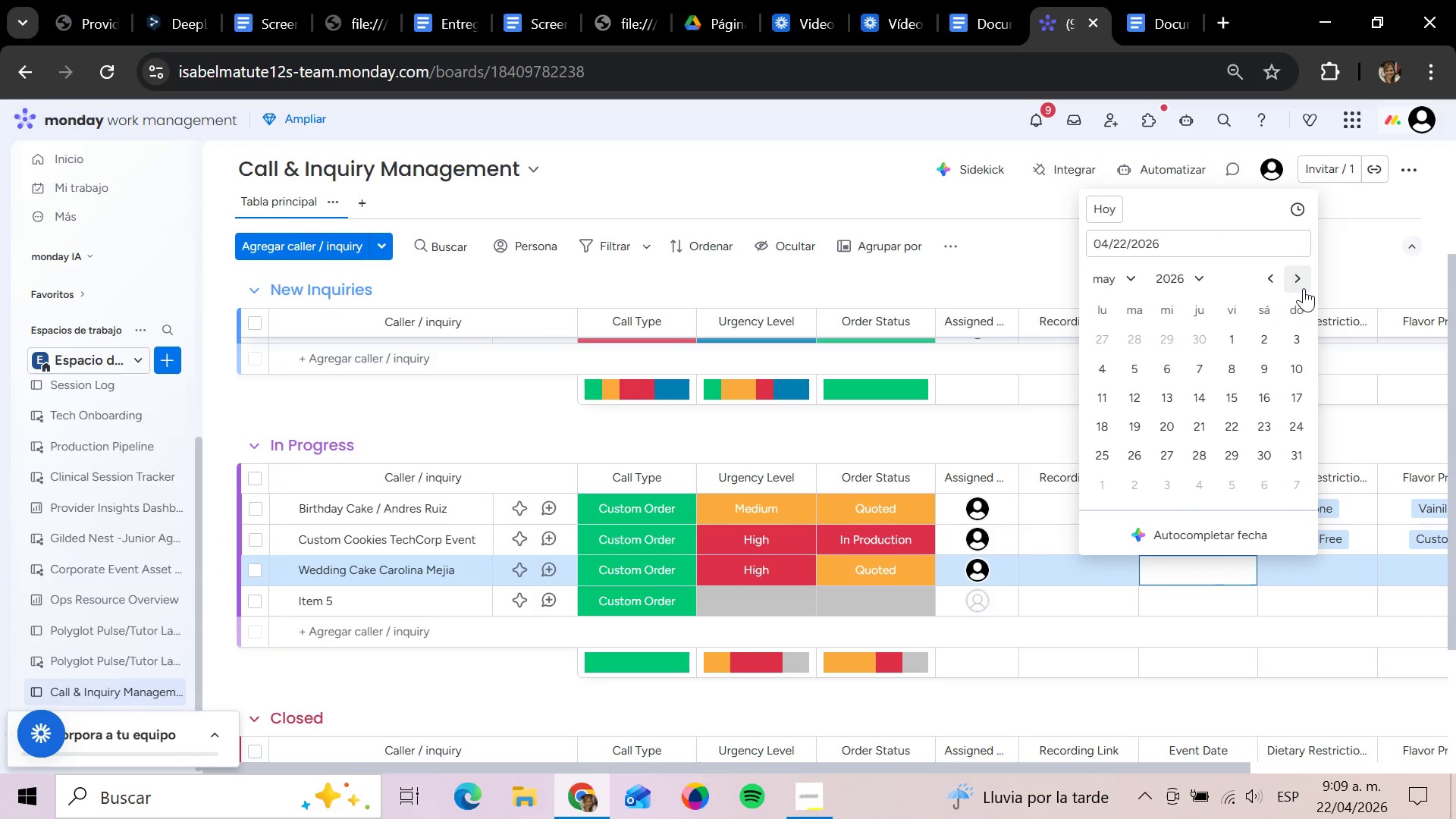 
left_click([1304, 288])
 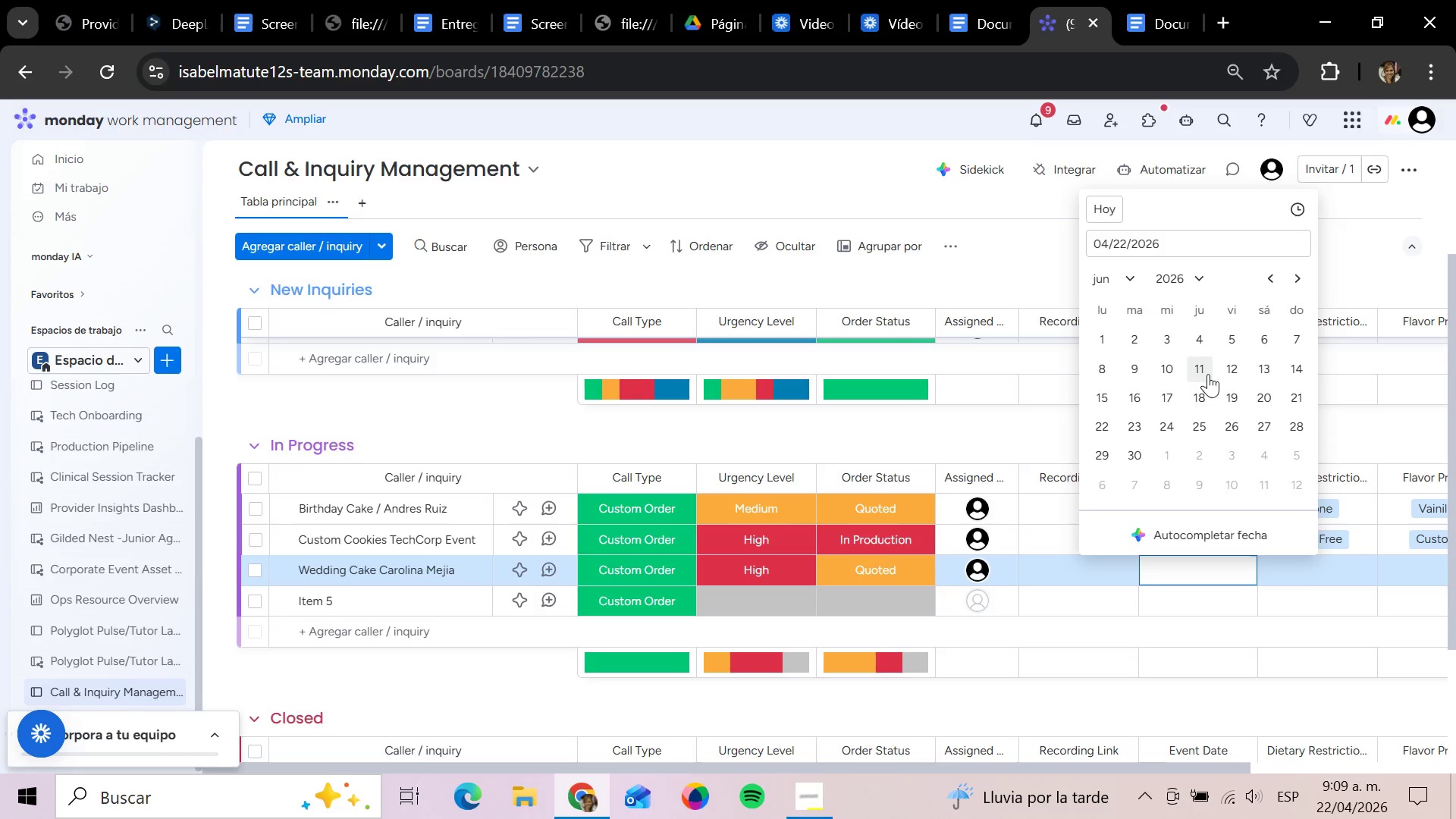 
left_click([1246, 366])
 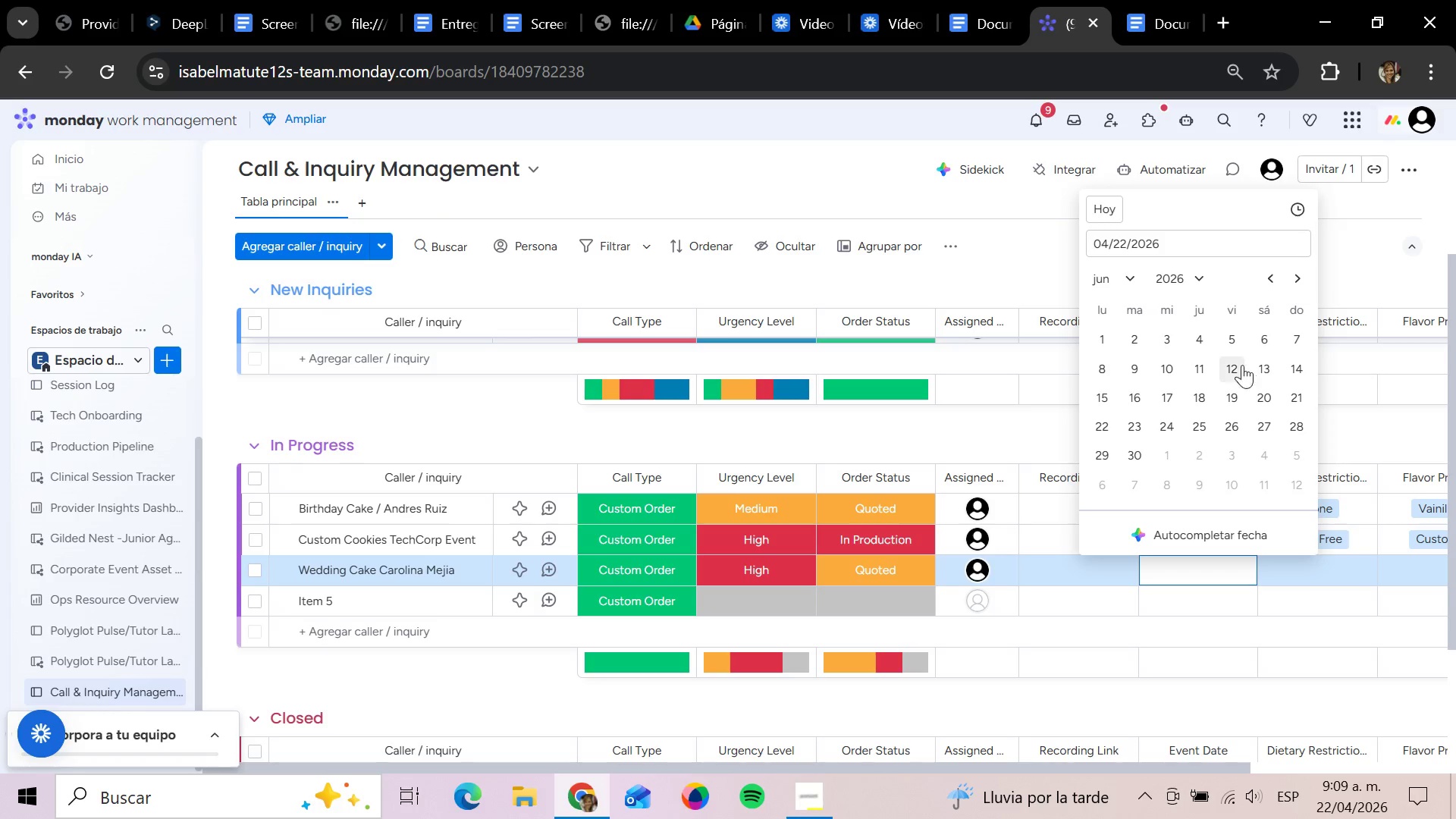 
left_click([1232, 366])
 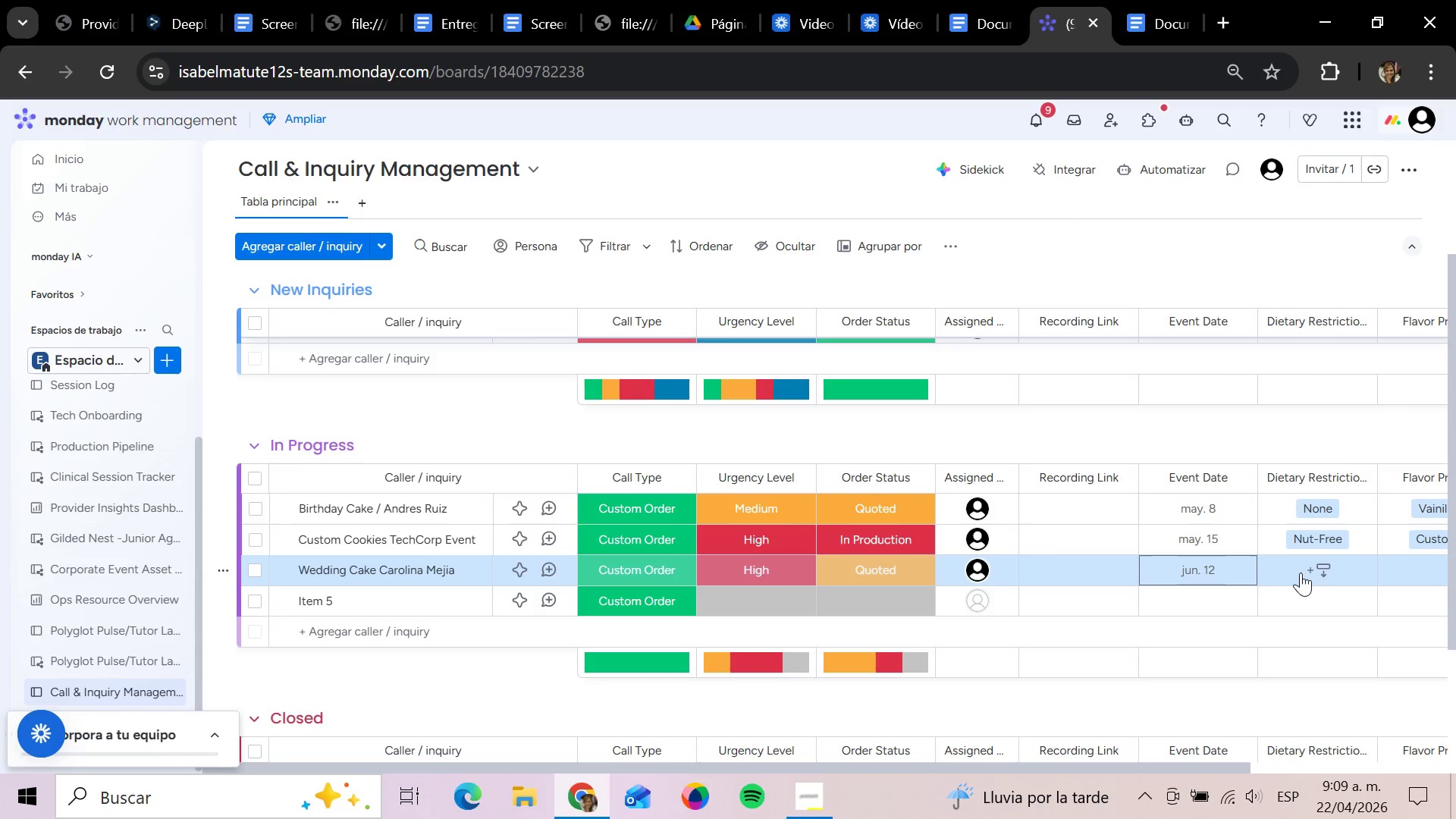 
left_click([1328, 570])
 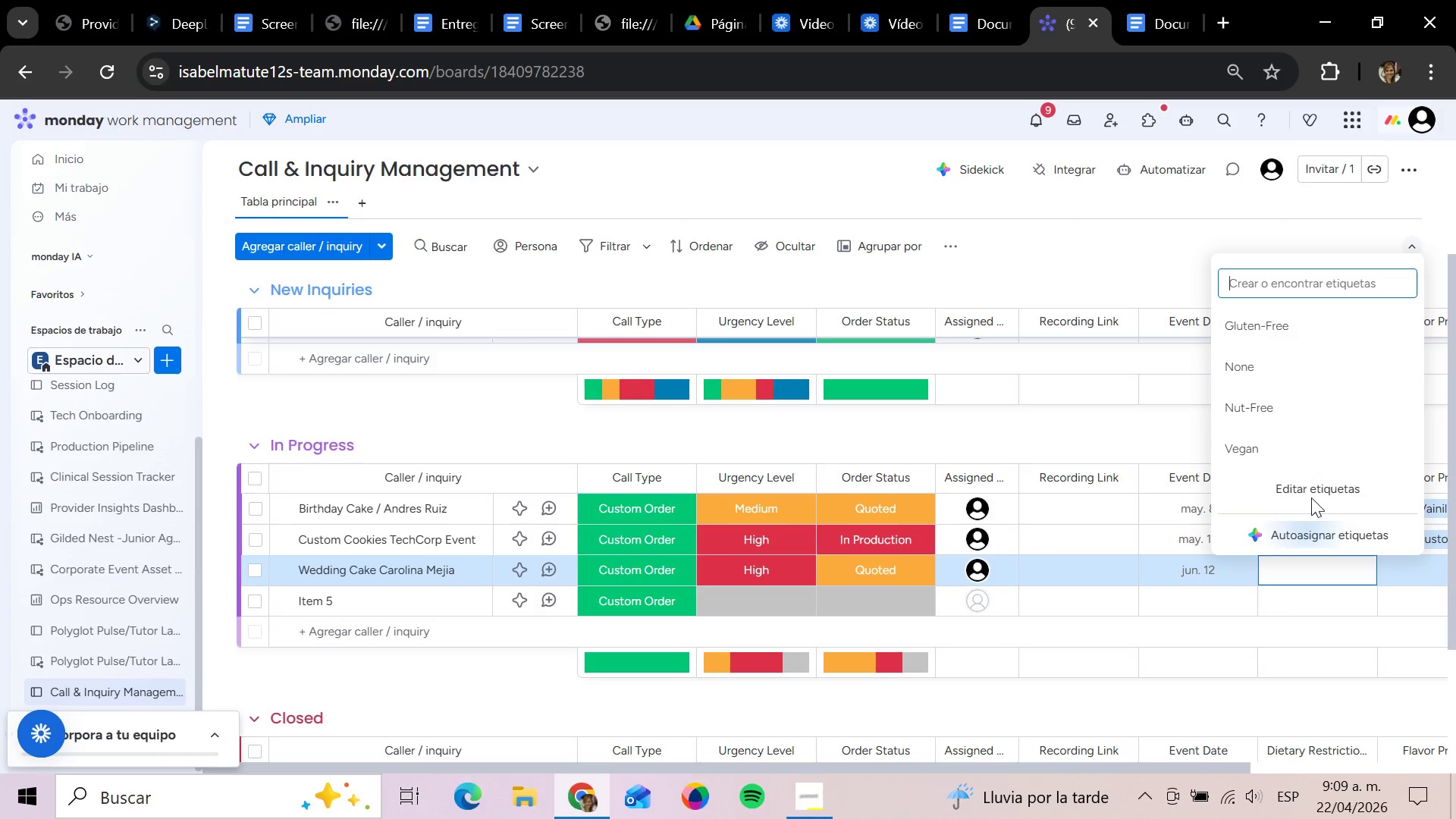 
left_click([1291, 328])
 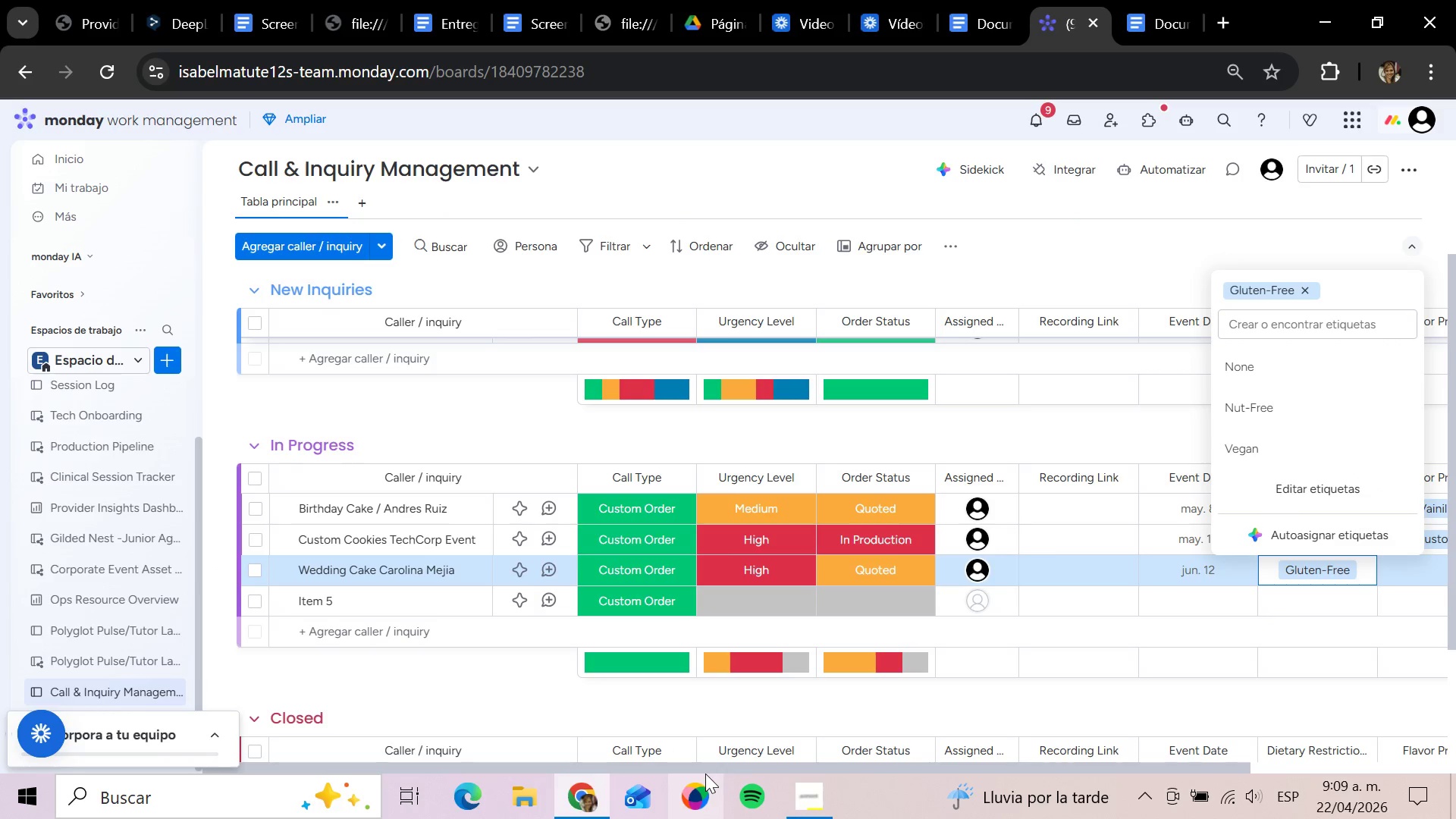 
left_click_drag(start_coordinate=[705, 768], to_coordinate=[1032, 760])
 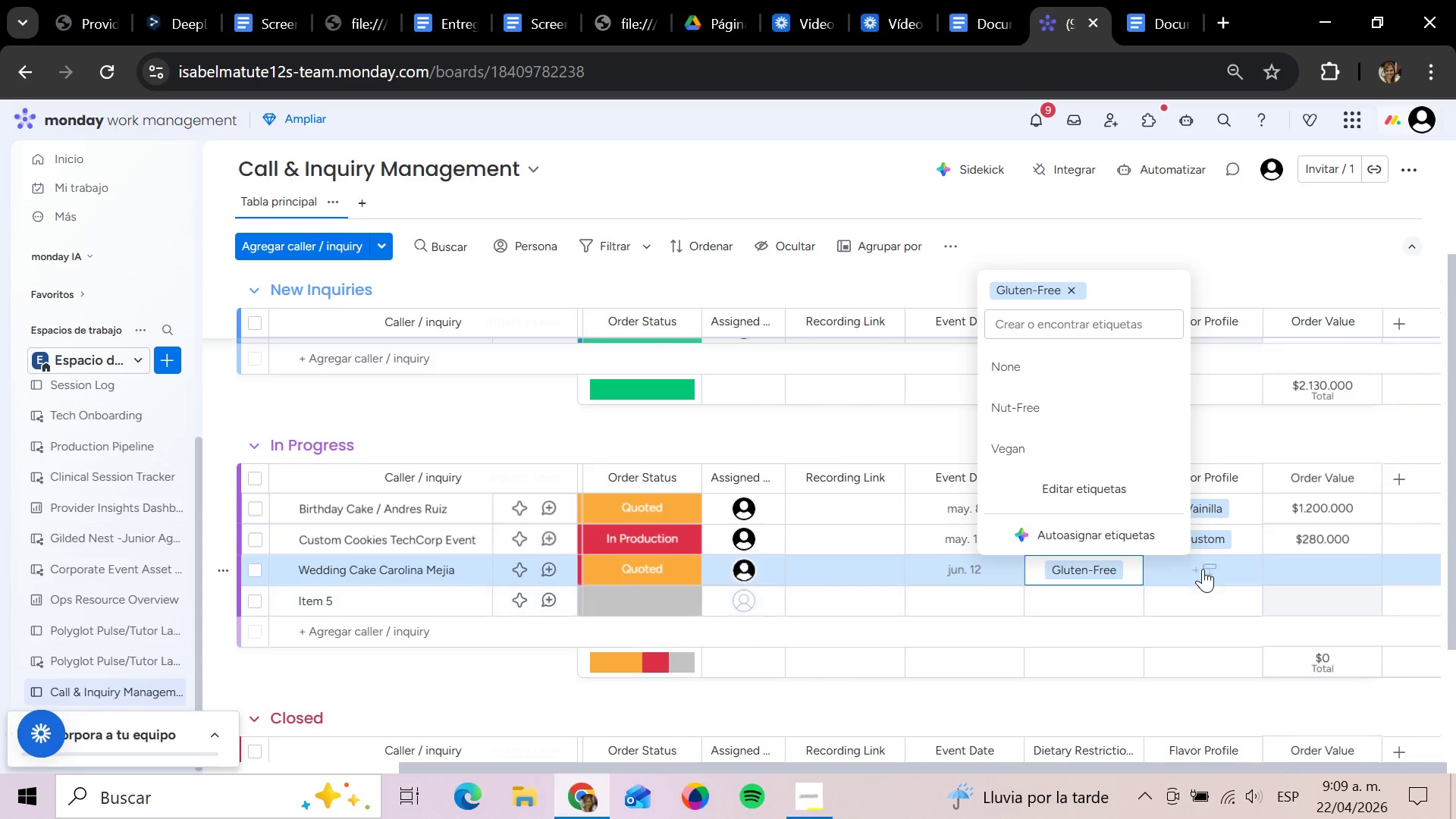 
left_click([1203, 568])
 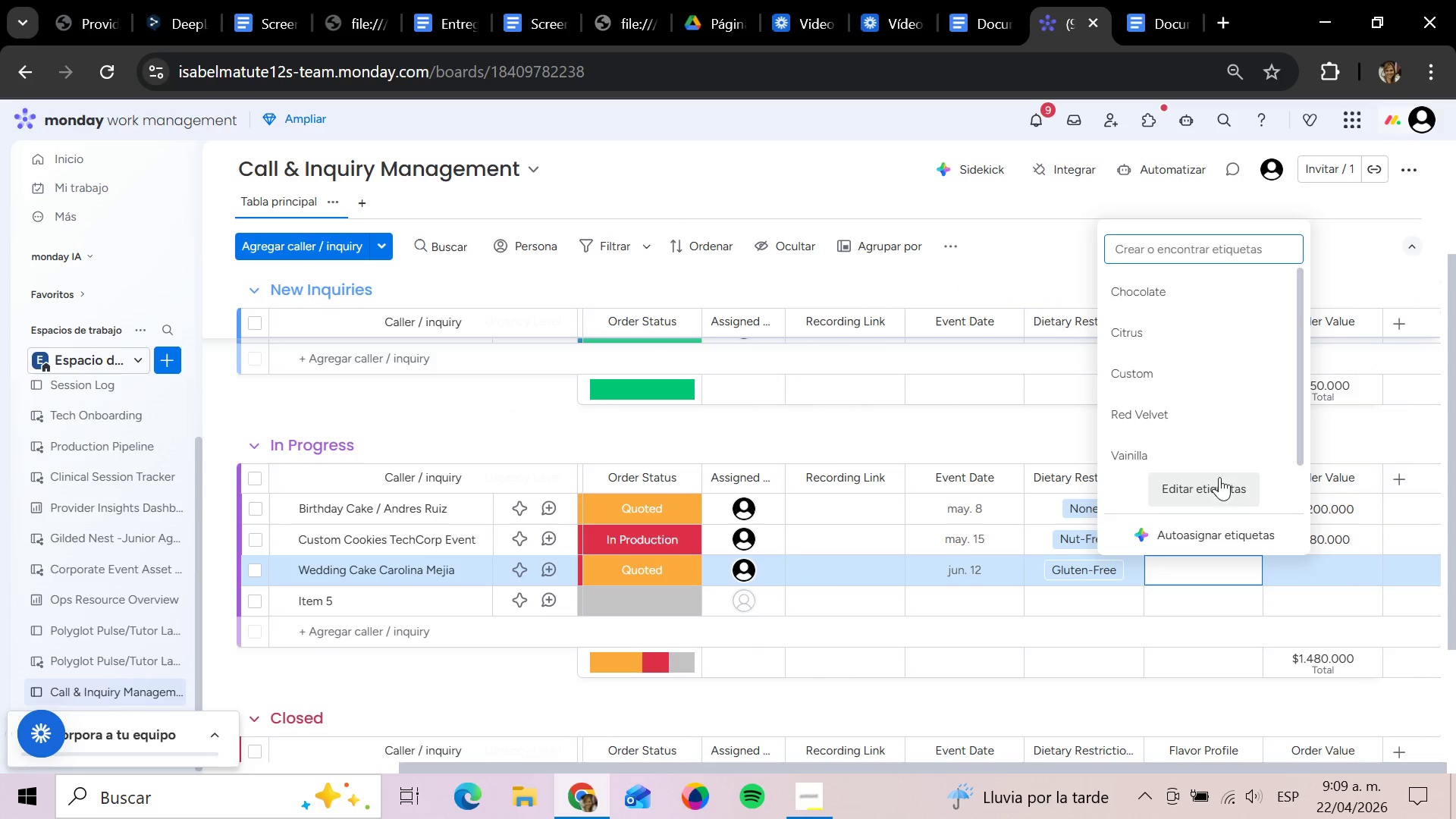 
left_click([1179, 425])
 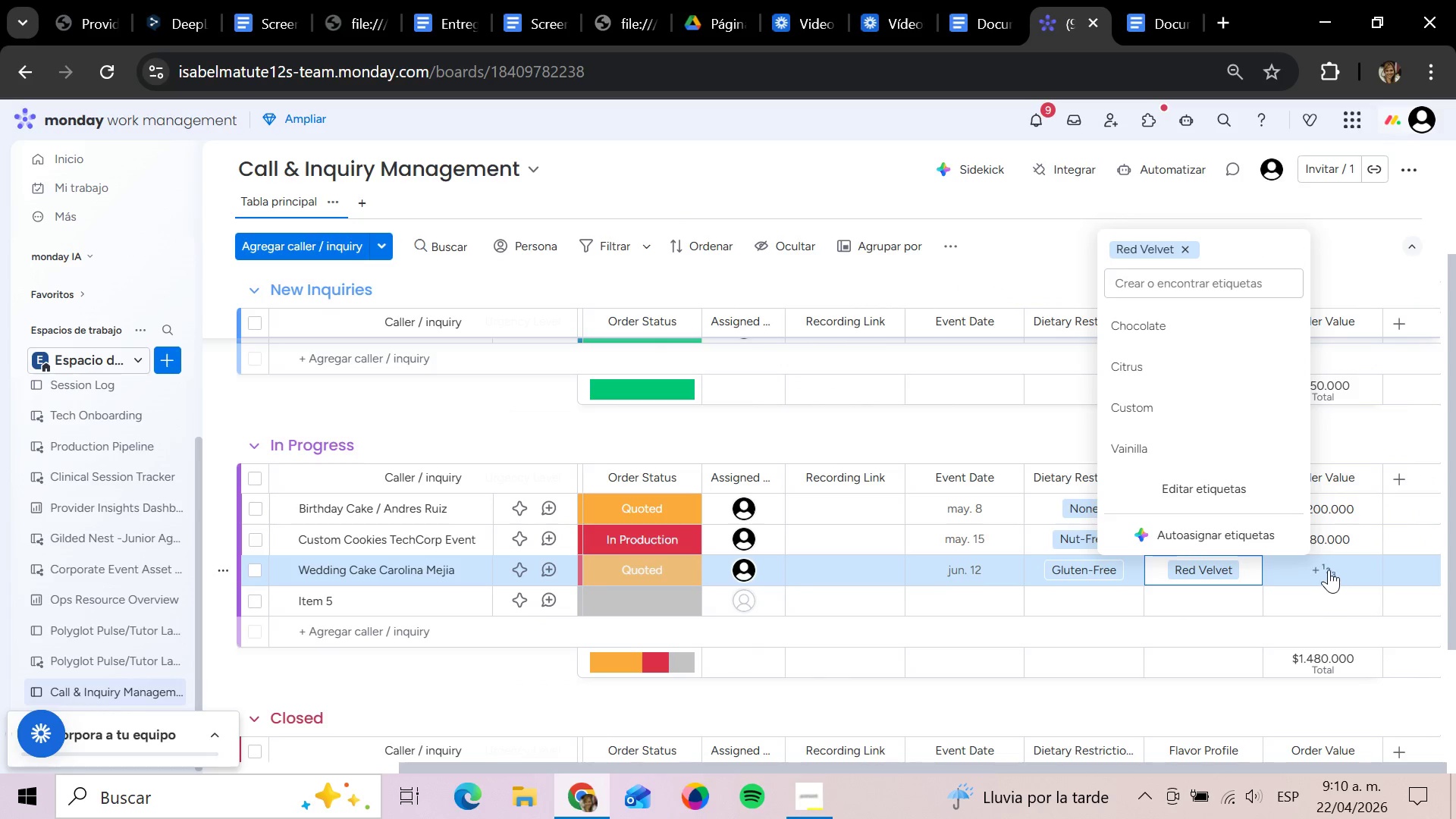 
left_click([1329, 570])
 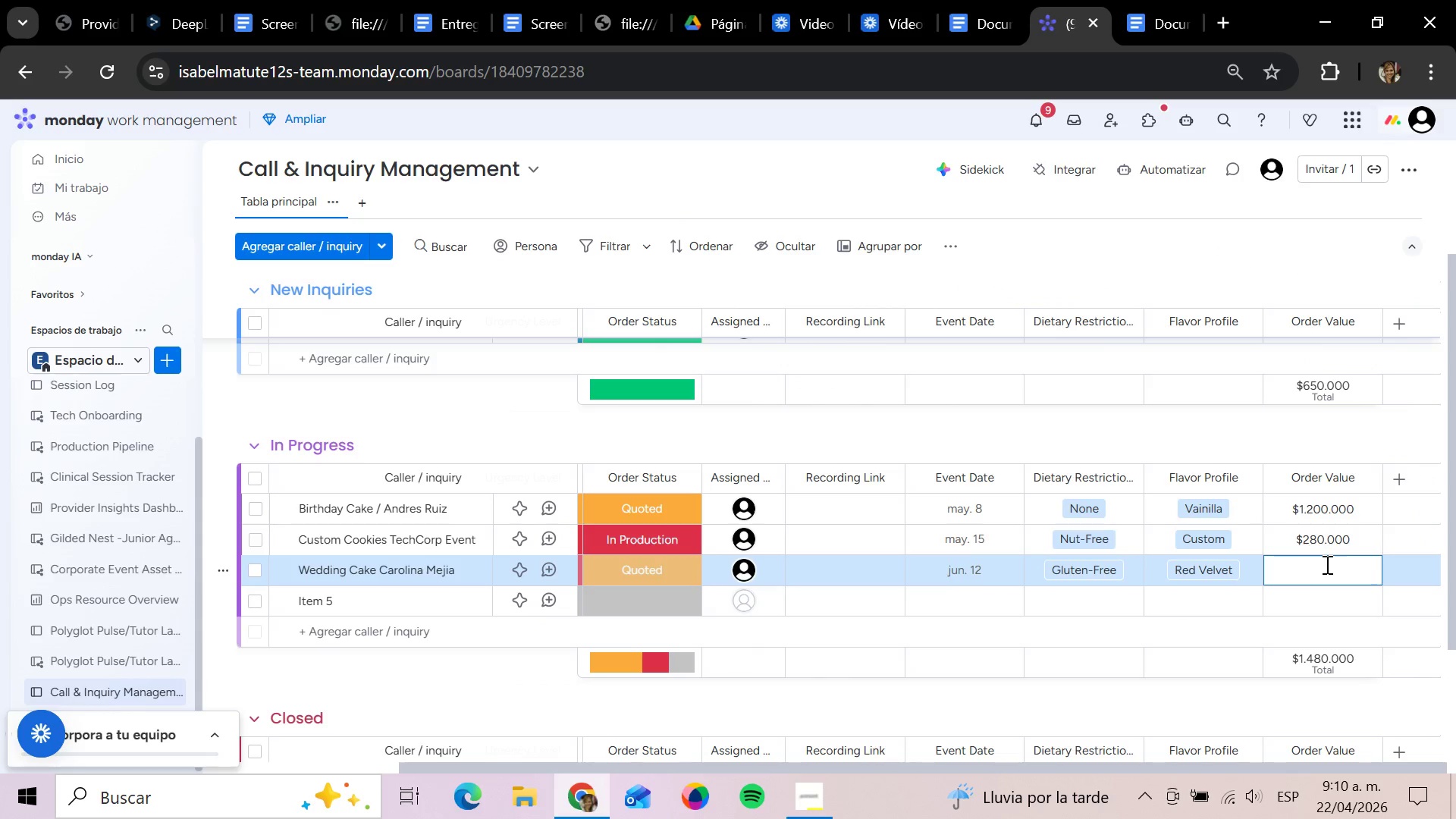 
type(145)
 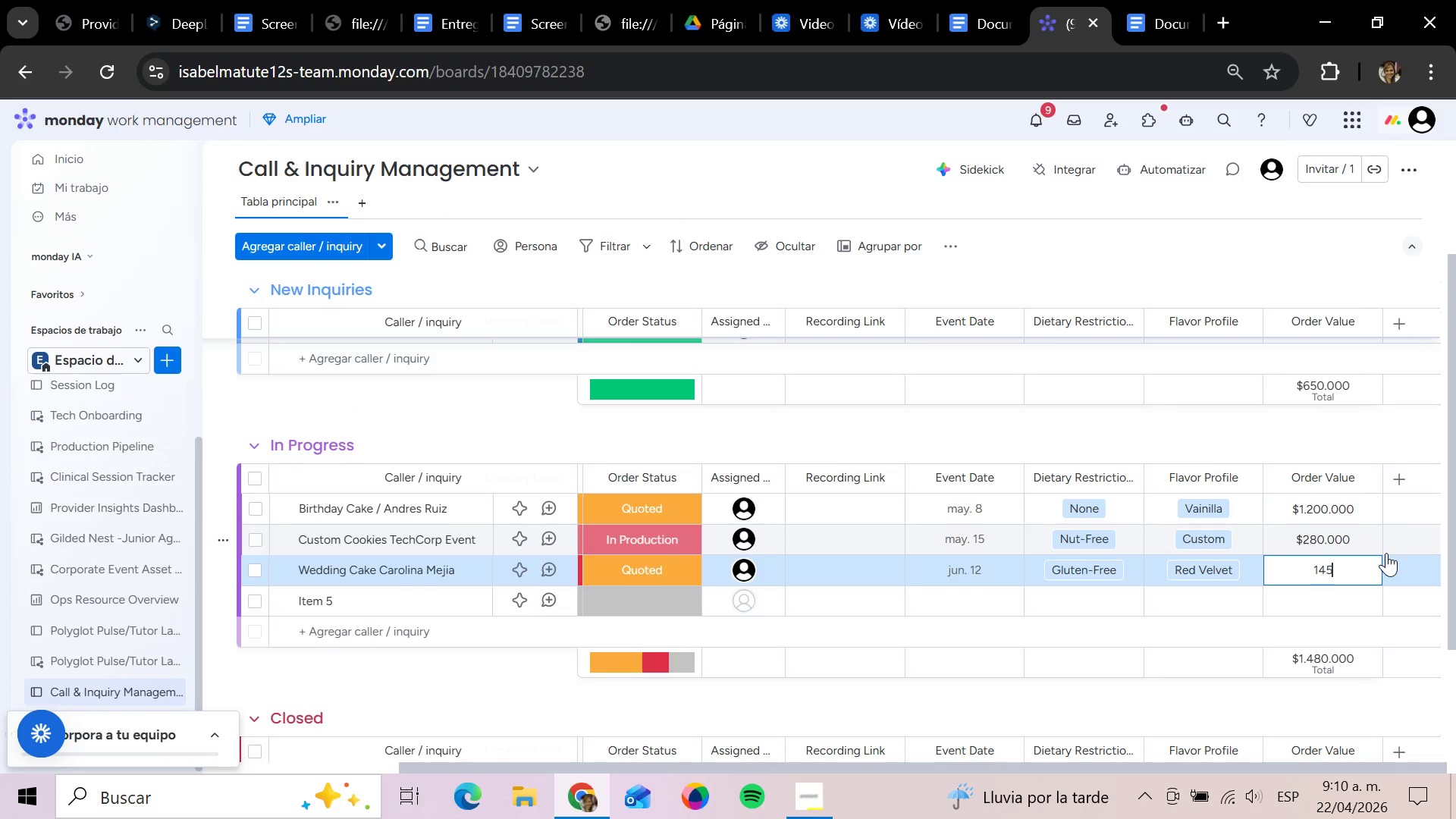 
wait(8.25)
 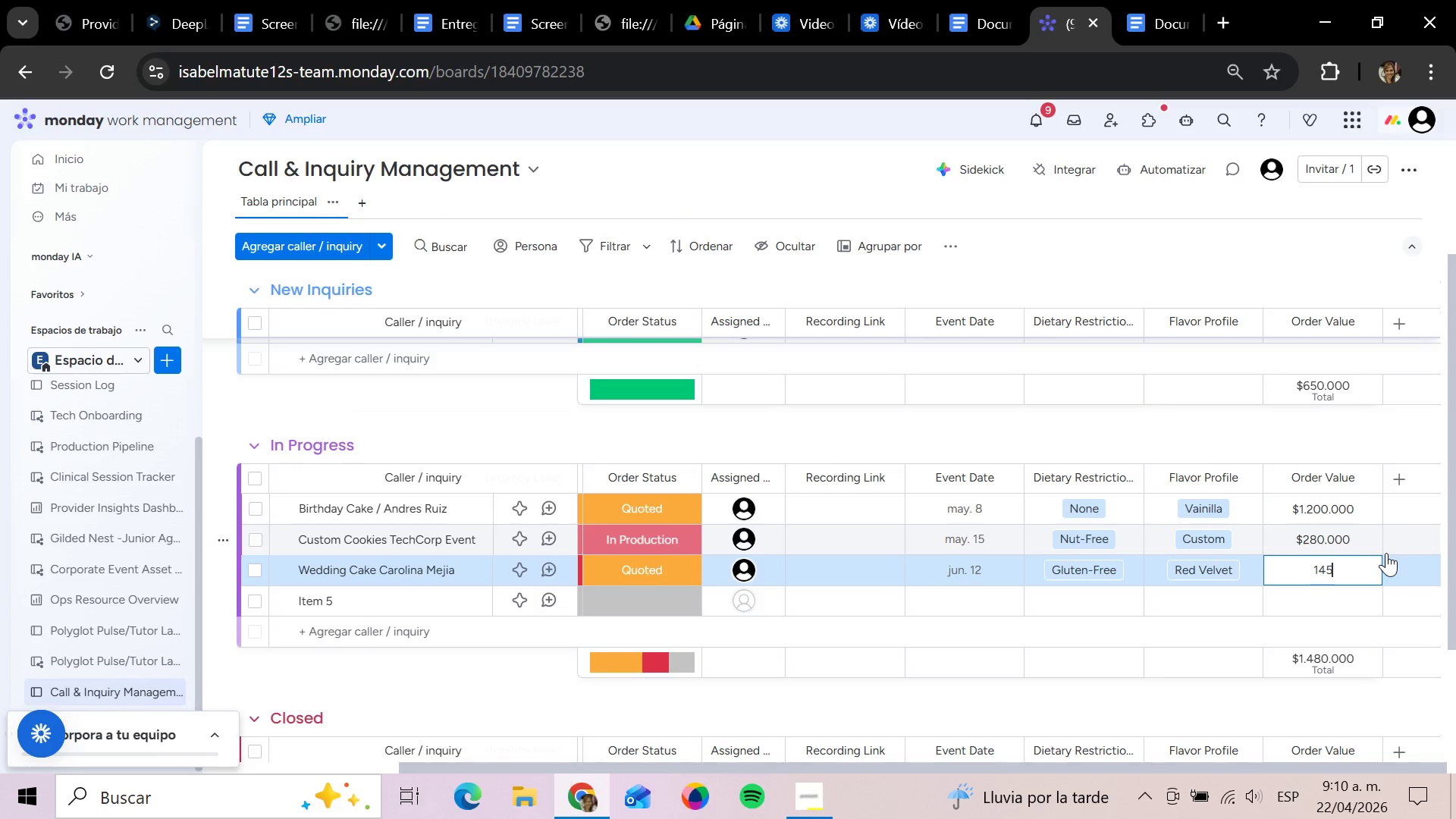 
type(0000)
 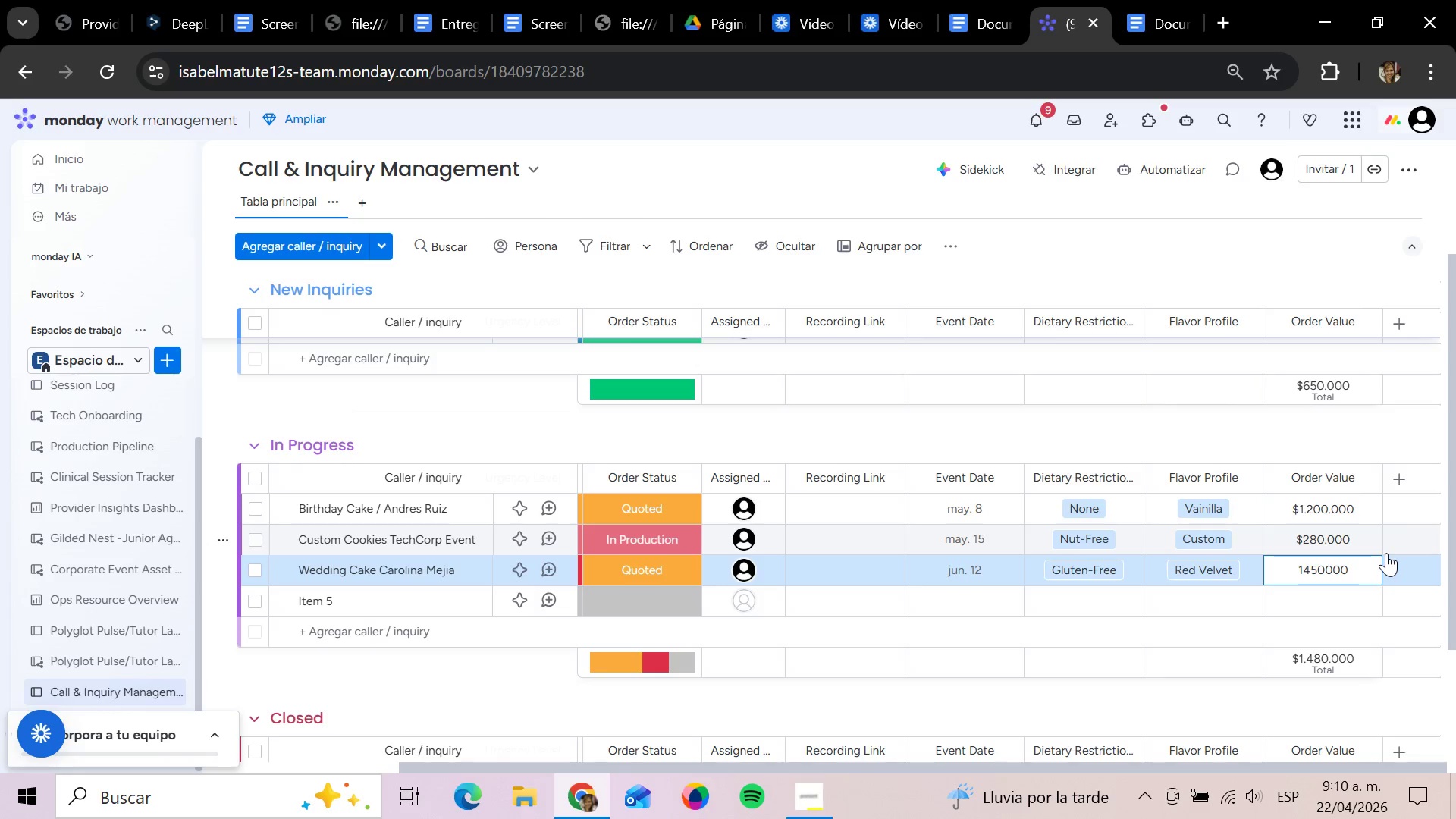 
key(Enter)
 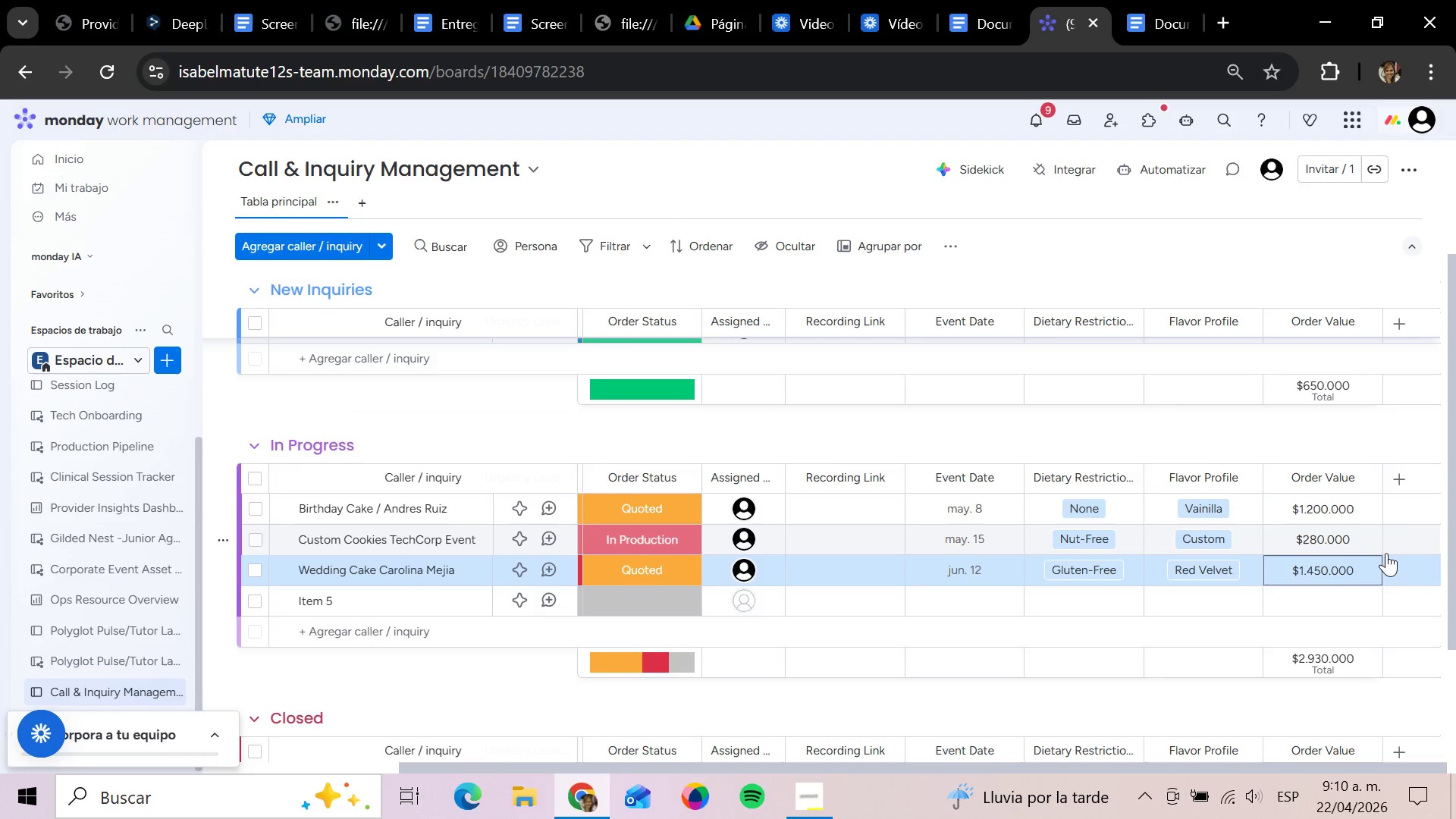 
wait(10.16)
 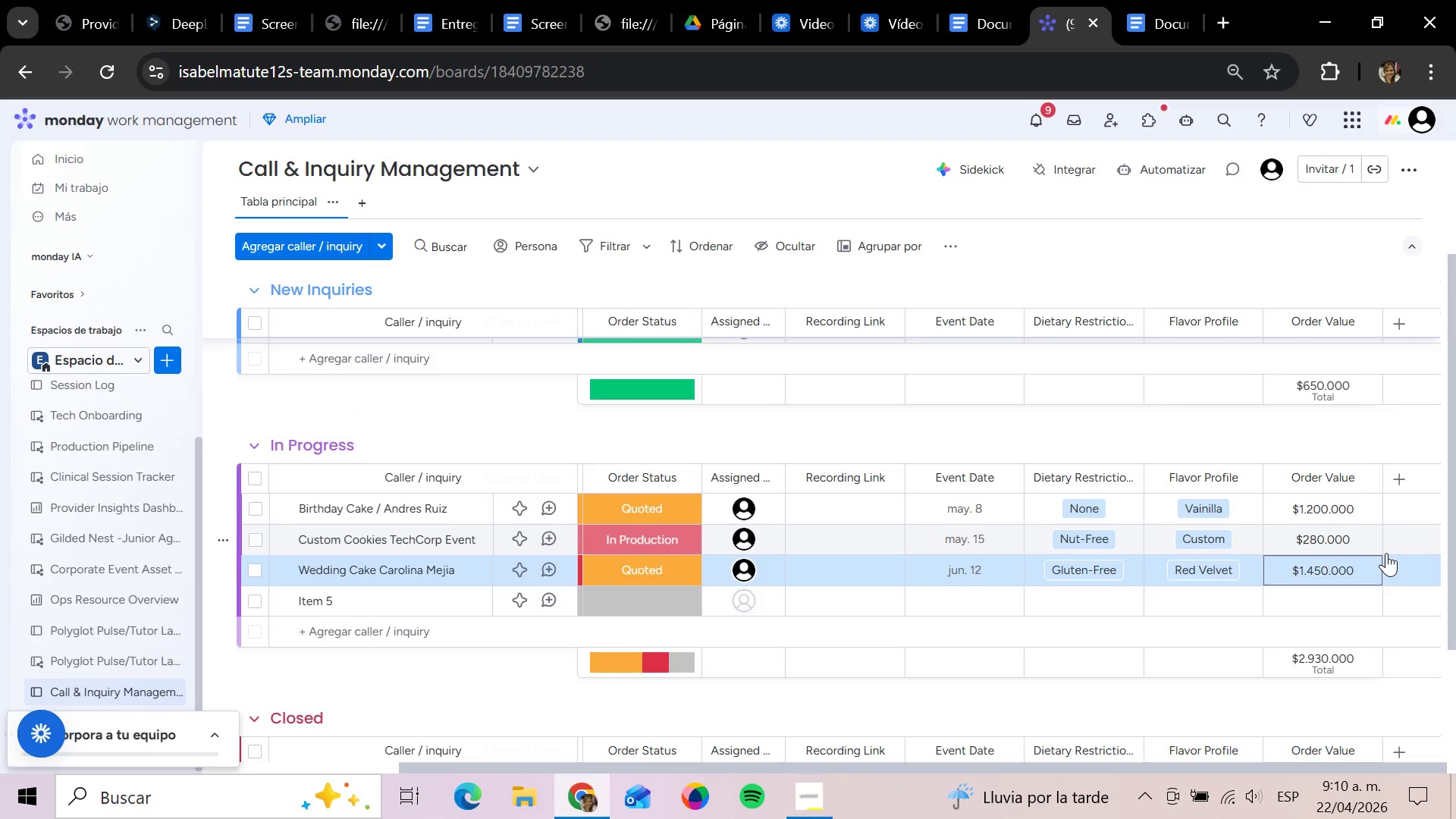 
left_click_drag(start_coordinate=[767, 768], to_coordinate=[249, 689])
 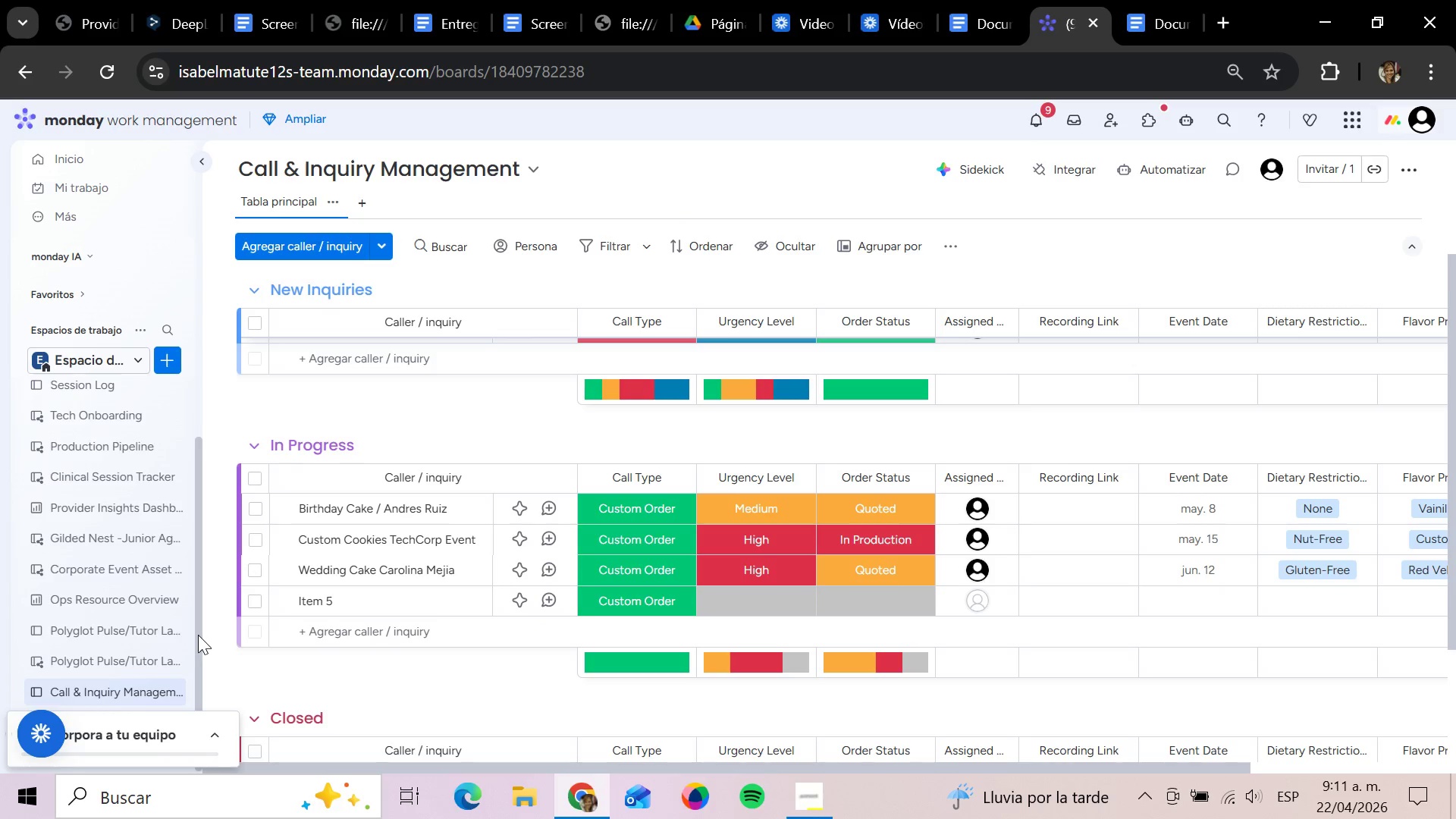 
wait(38.44)
 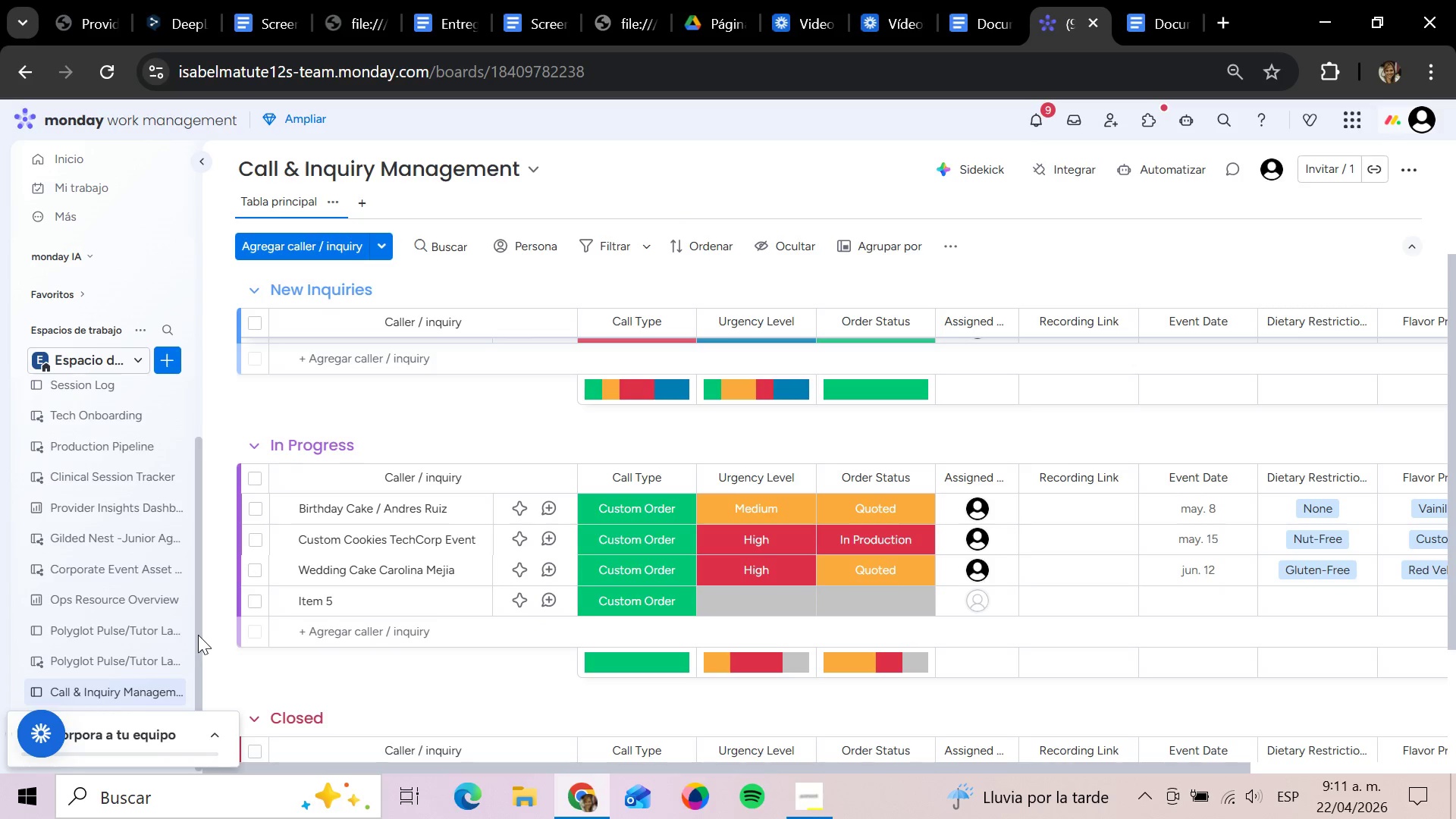 
left_click([333, 608])
 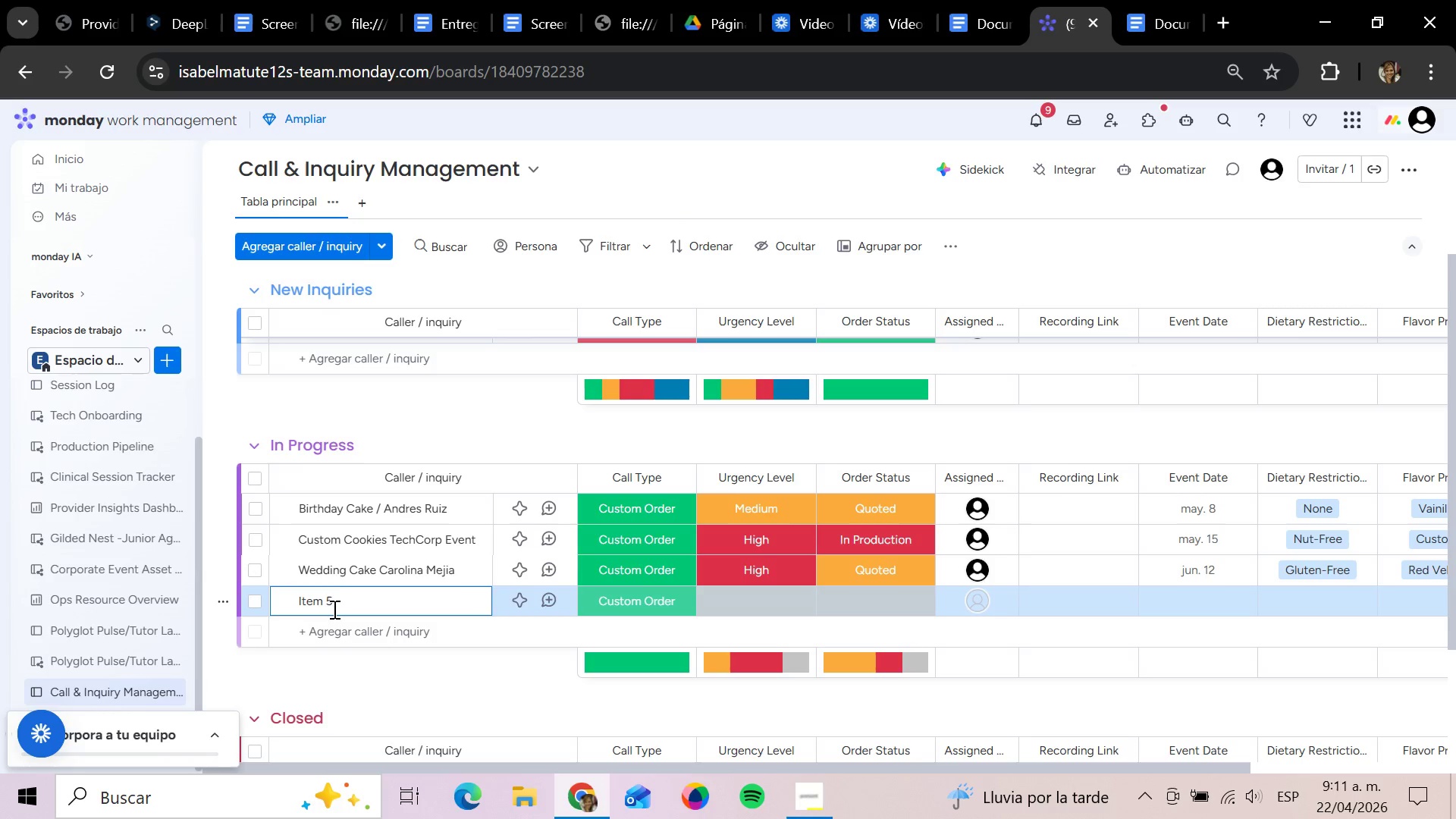 
key(Backspace)
key(Backspace)
key(Backspace)
key(Backspace)
type(Baby Shoe)
key(Backspace)
type(wer Cake - Laura Gomez)
 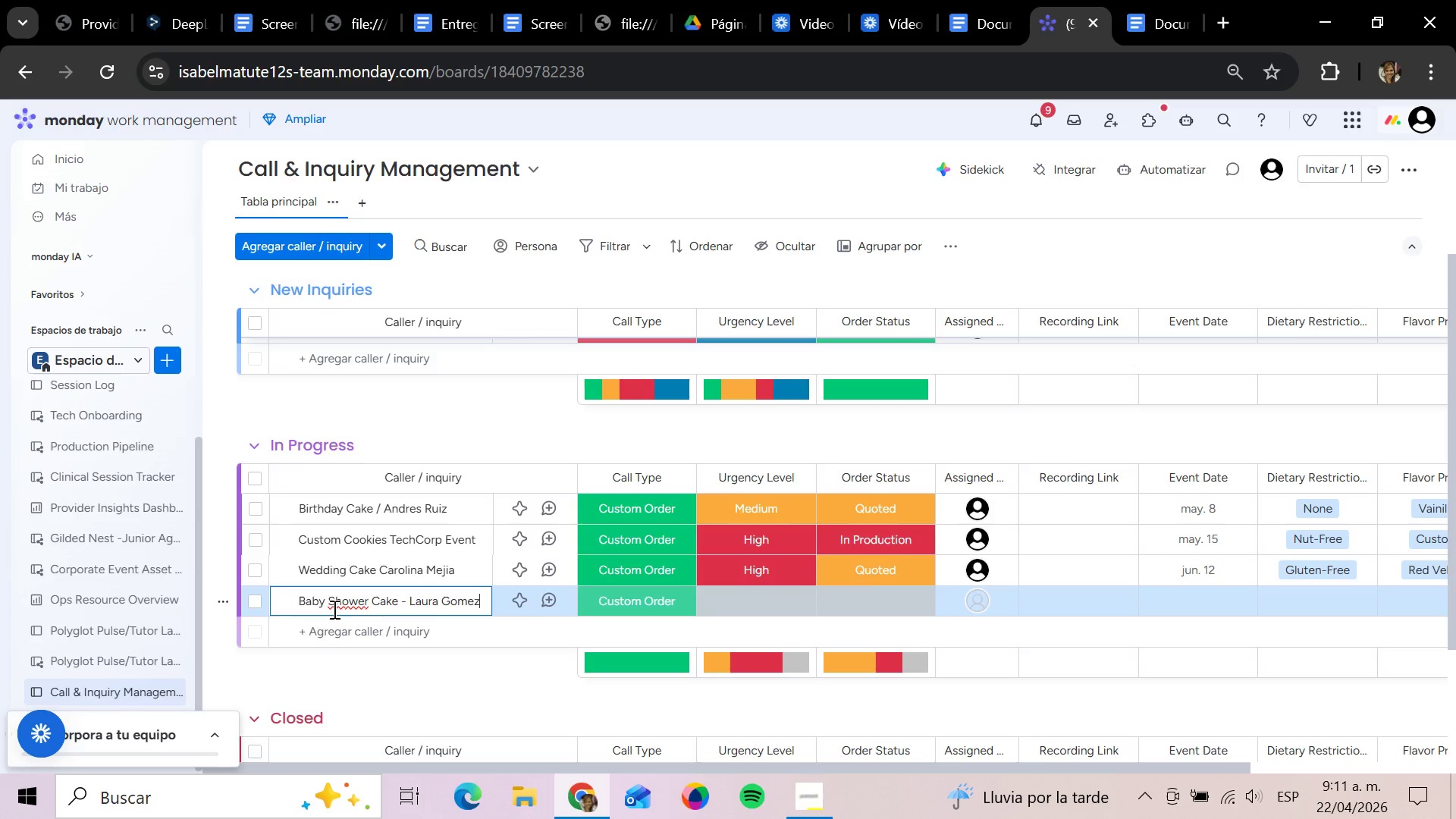 
key(Enter)
 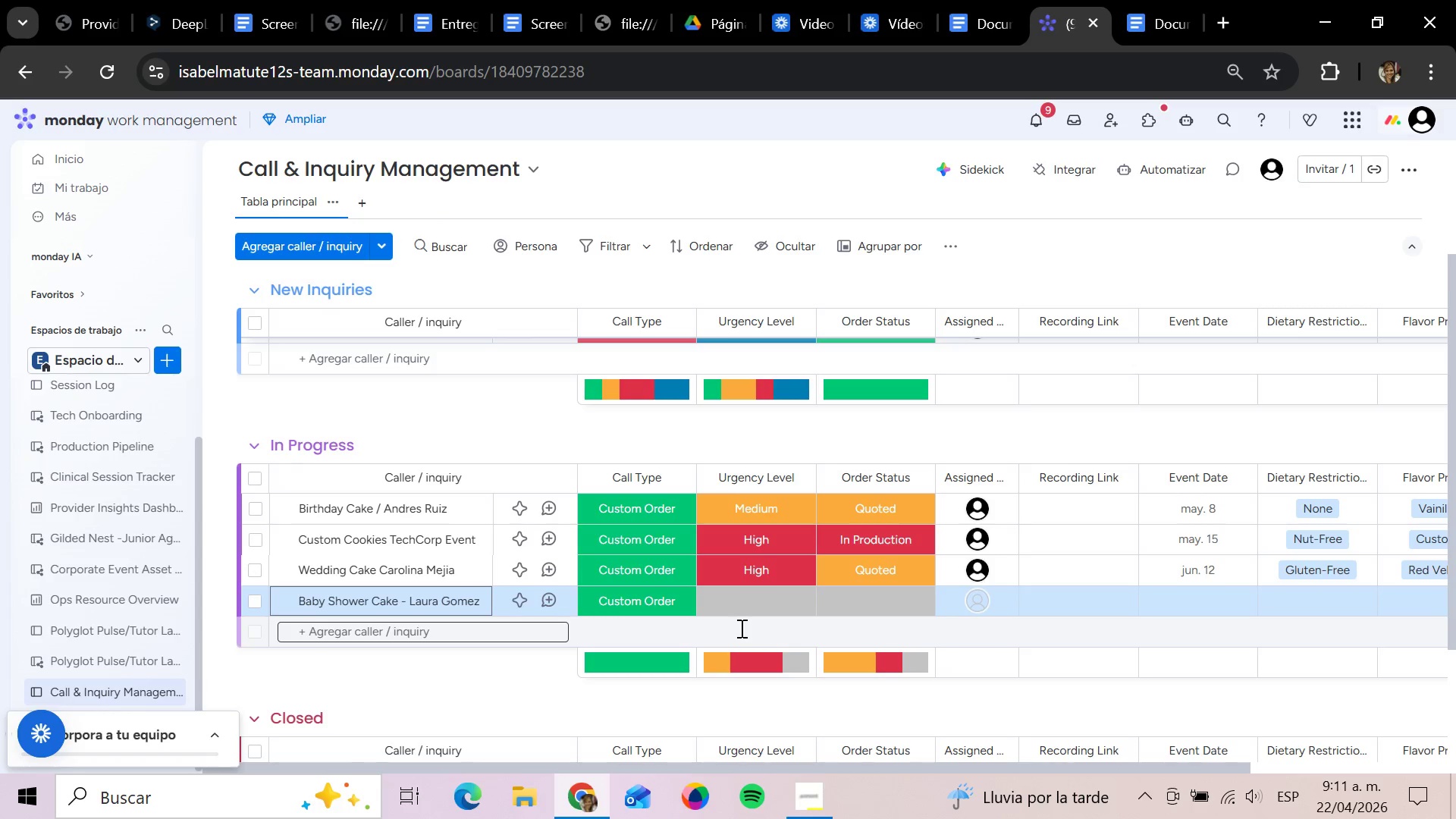 
wait(5.08)
 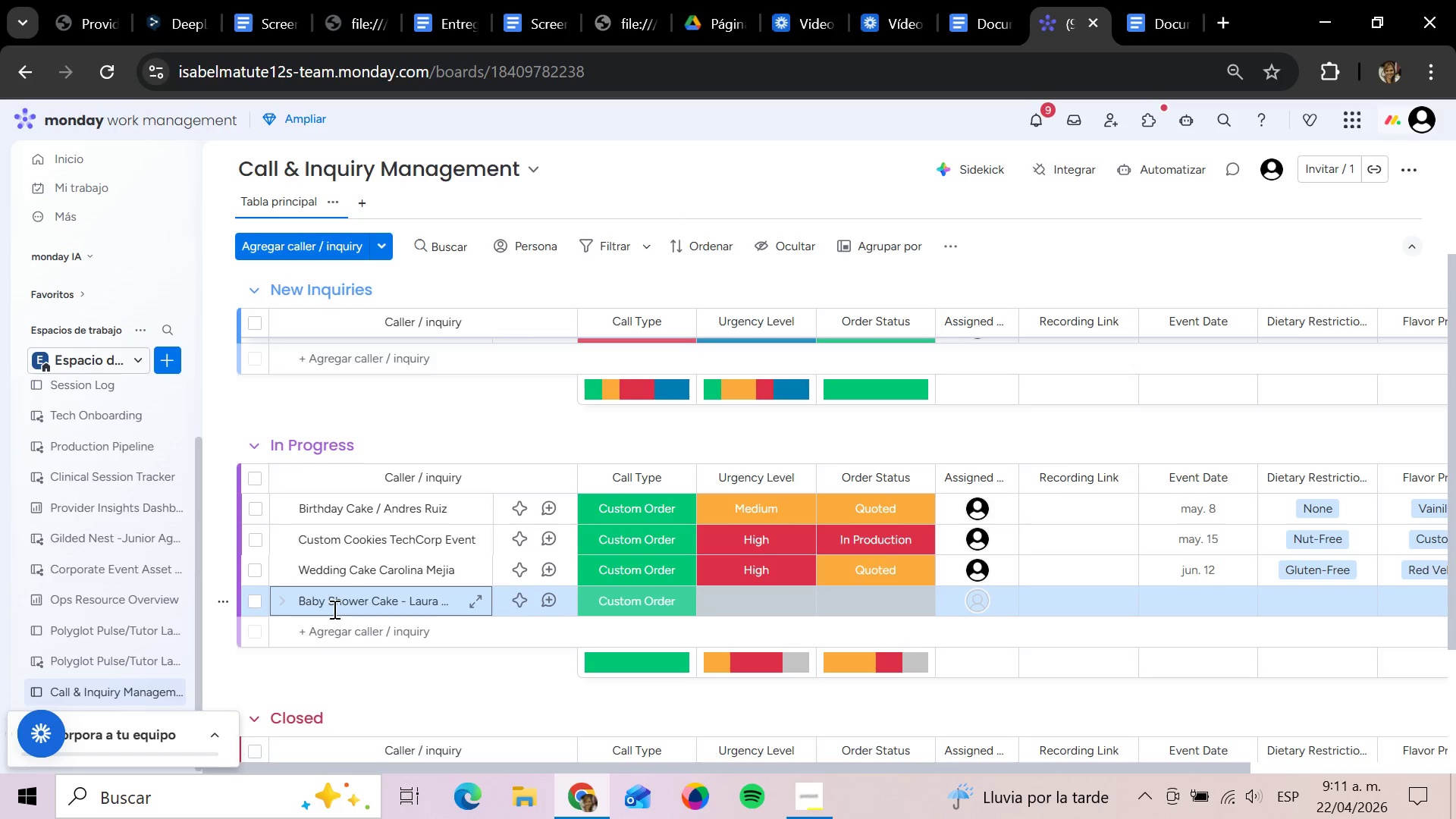 
left_click([752, 598])
 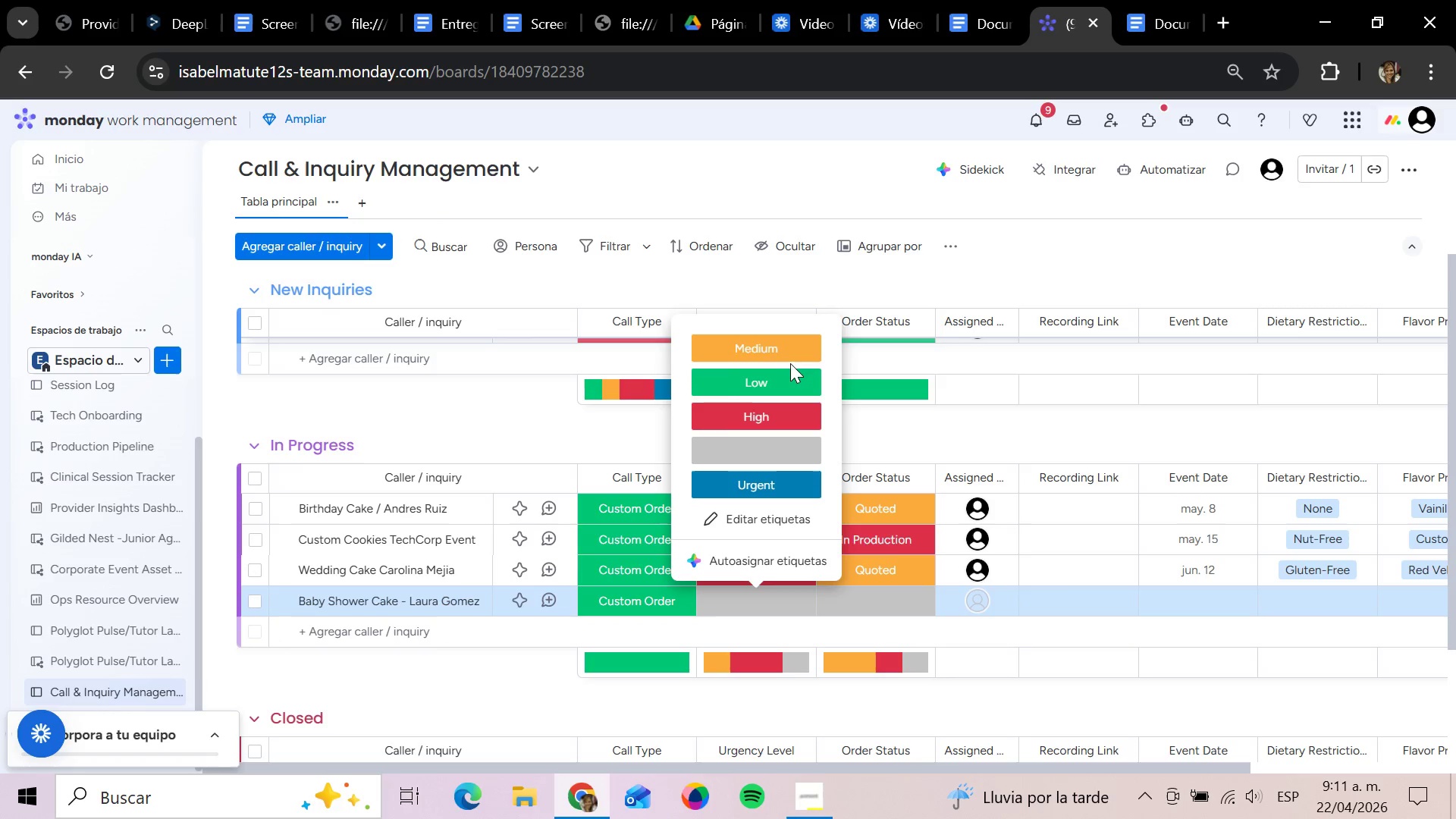 
left_click([786, 355])
 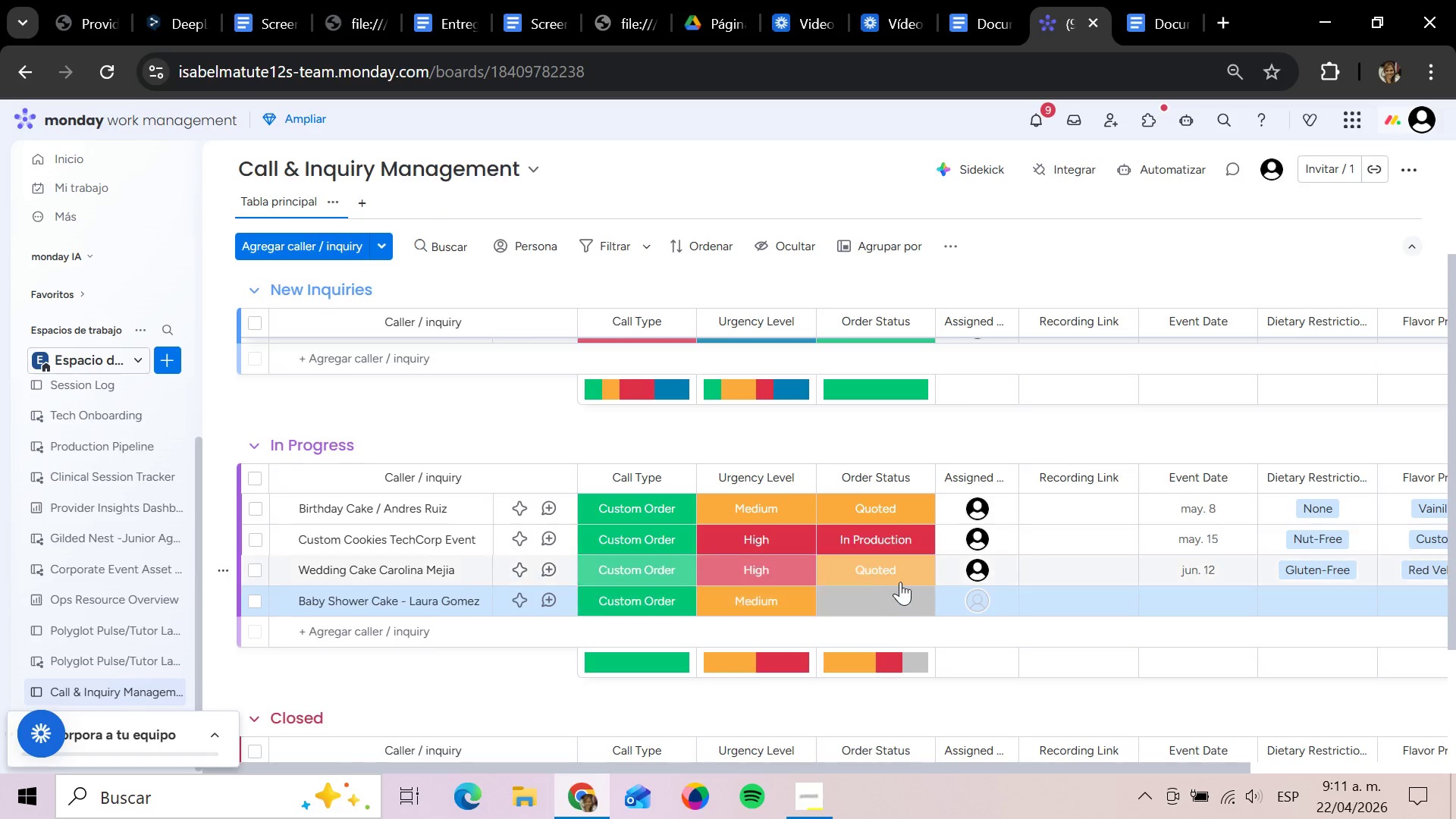 
left_click([896, 607])
 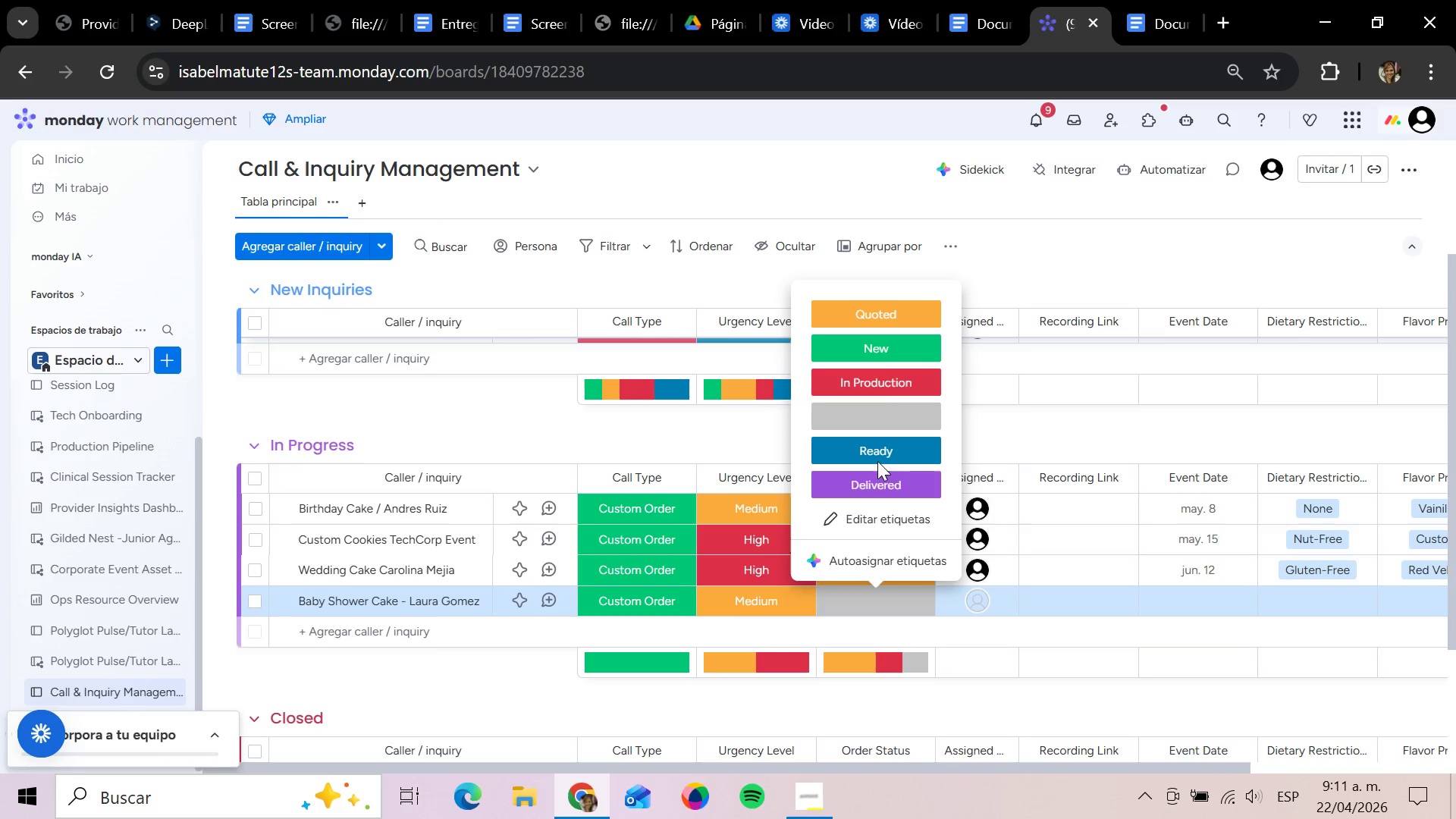 
left_click([880, 373])
 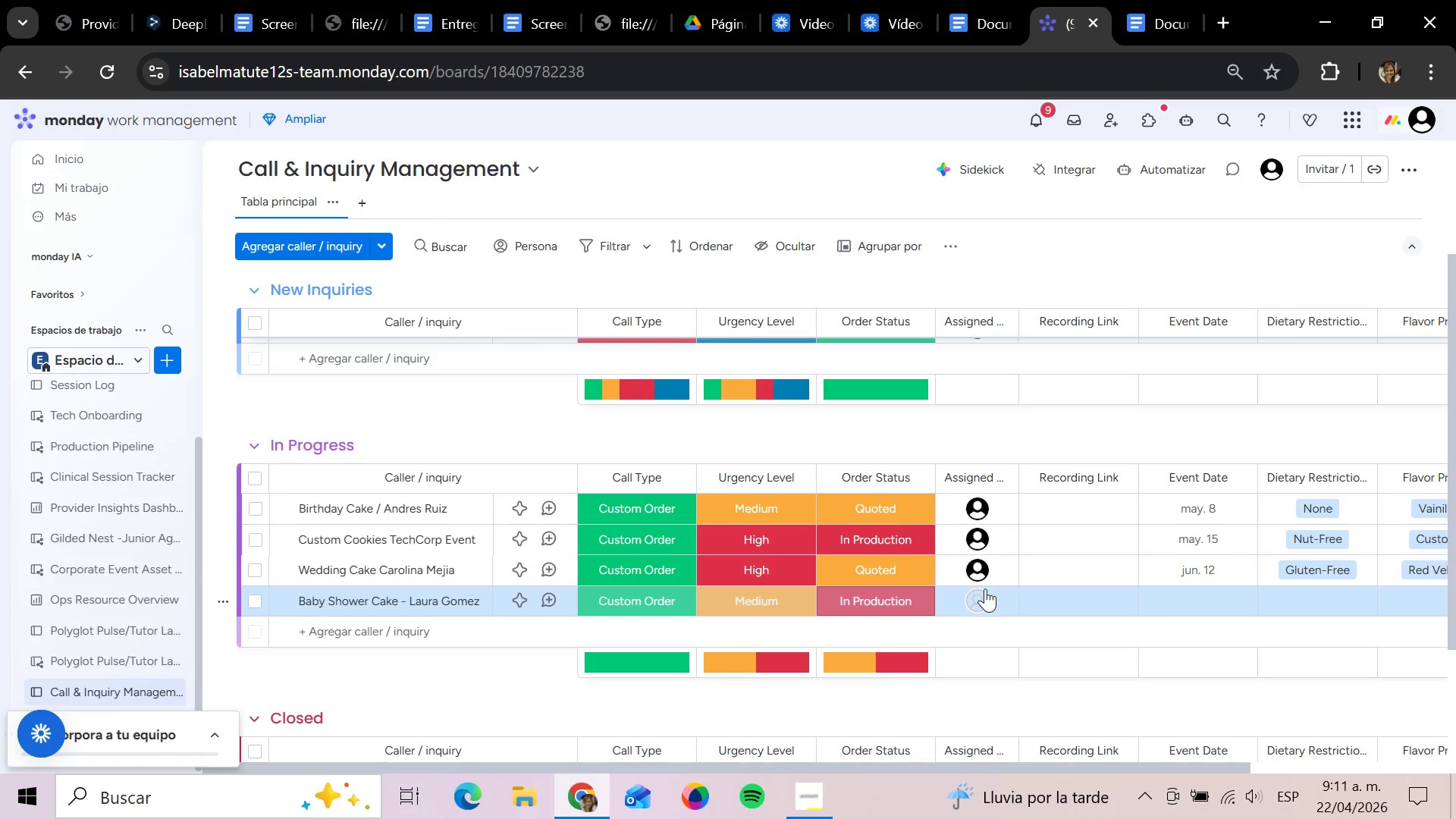 
left_click([981, 596])
 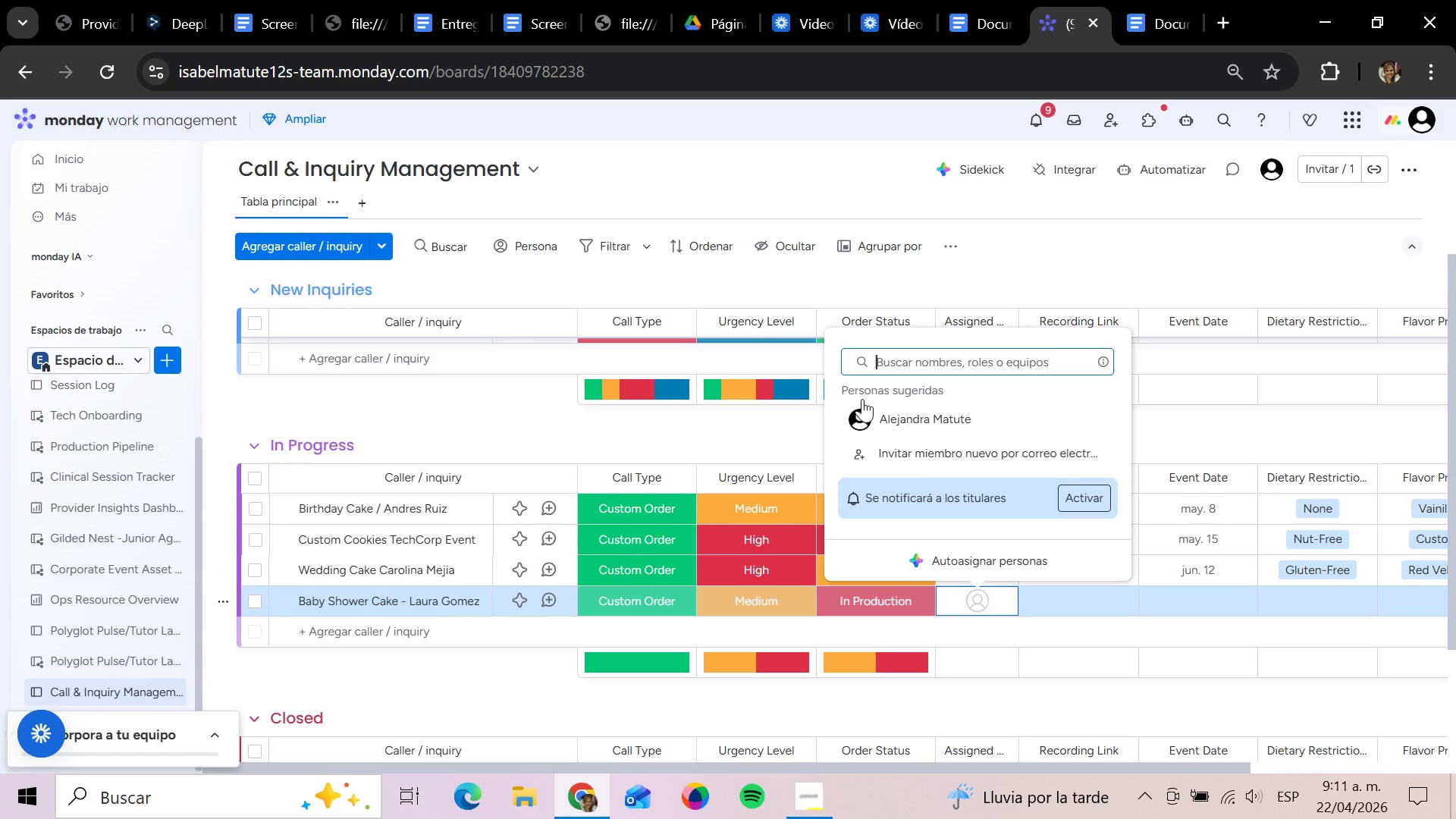 
left_click([852, 417])
 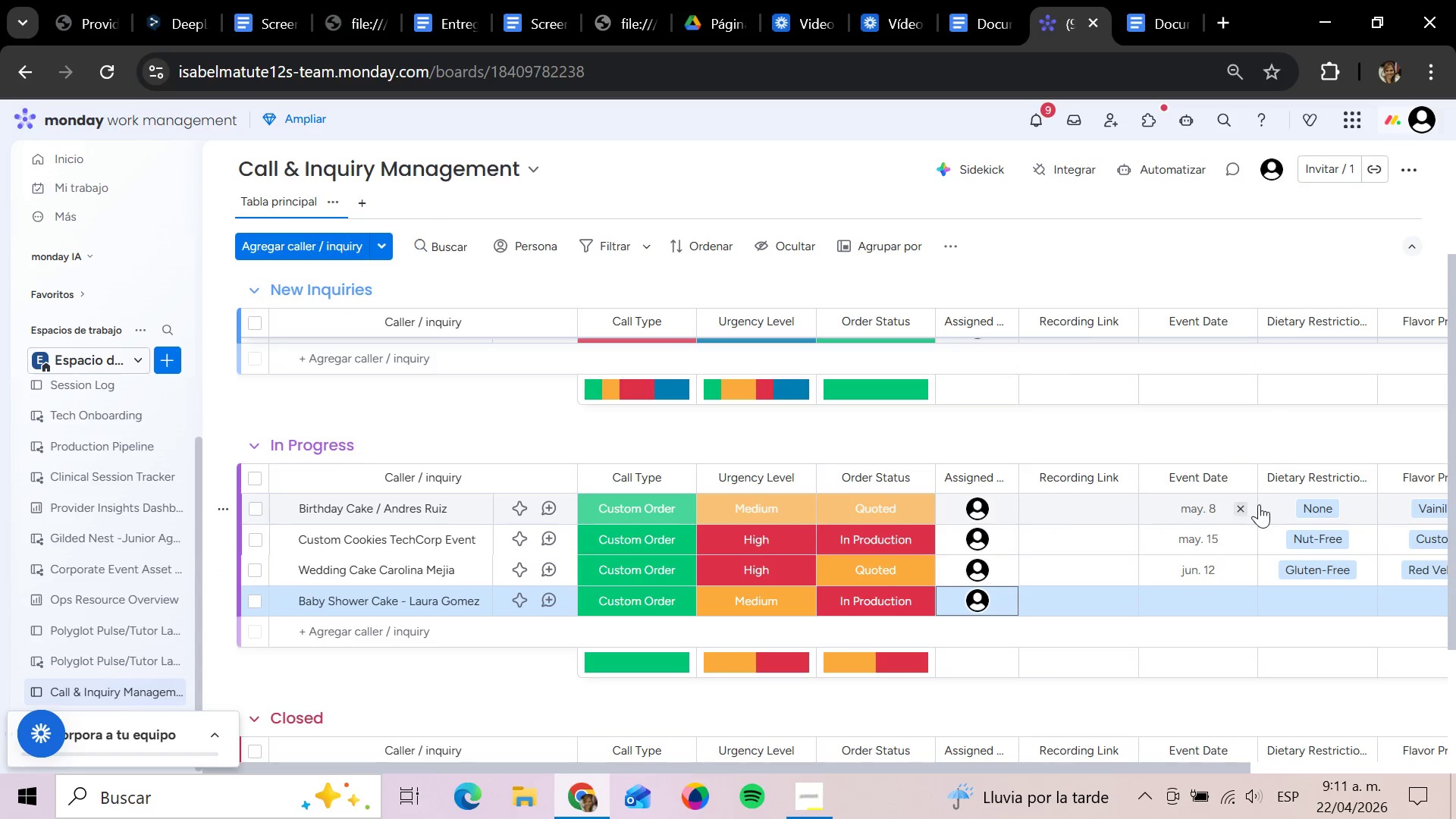 
left_click([1194, 602])
 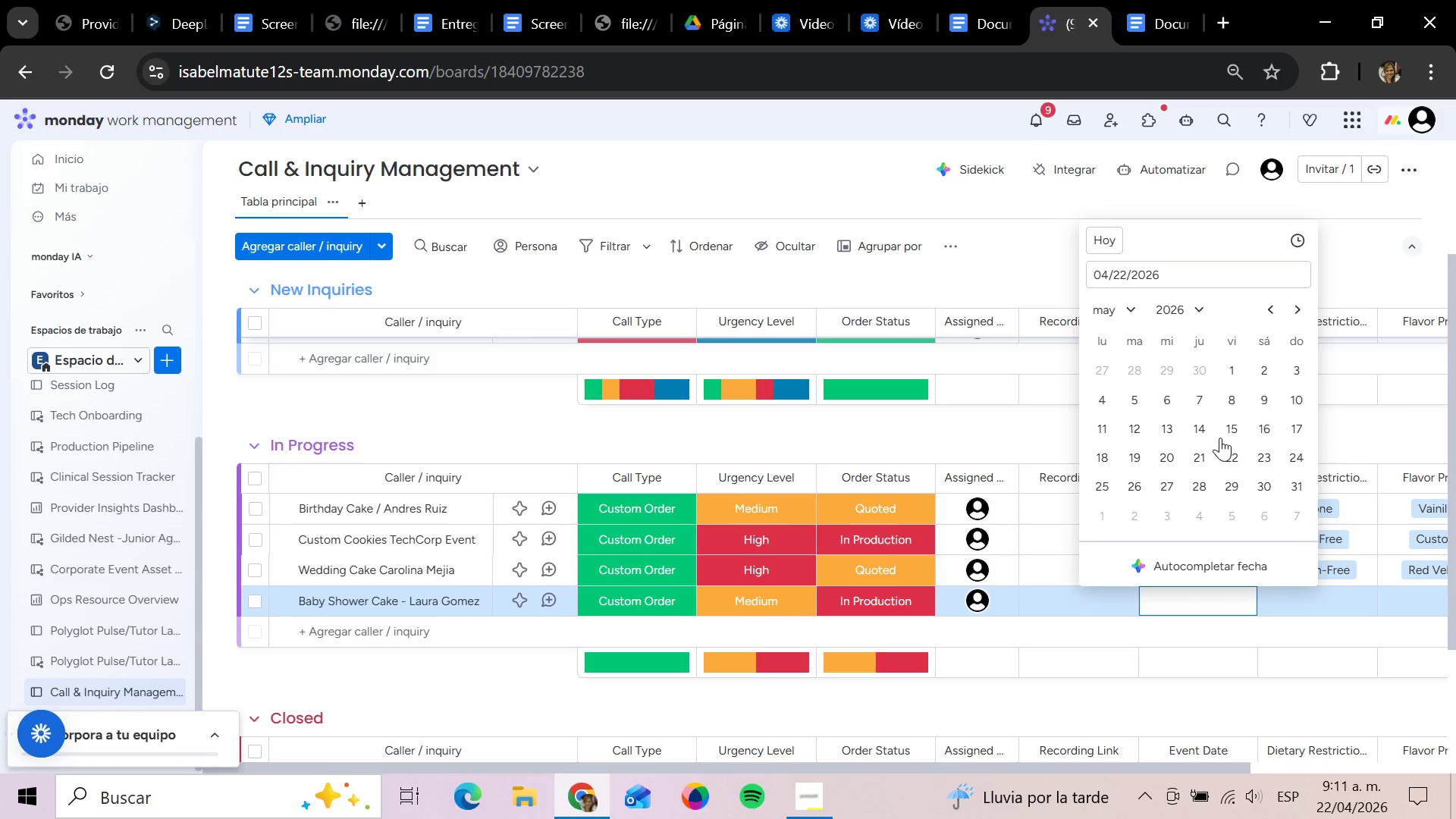 
wait(5.77)
 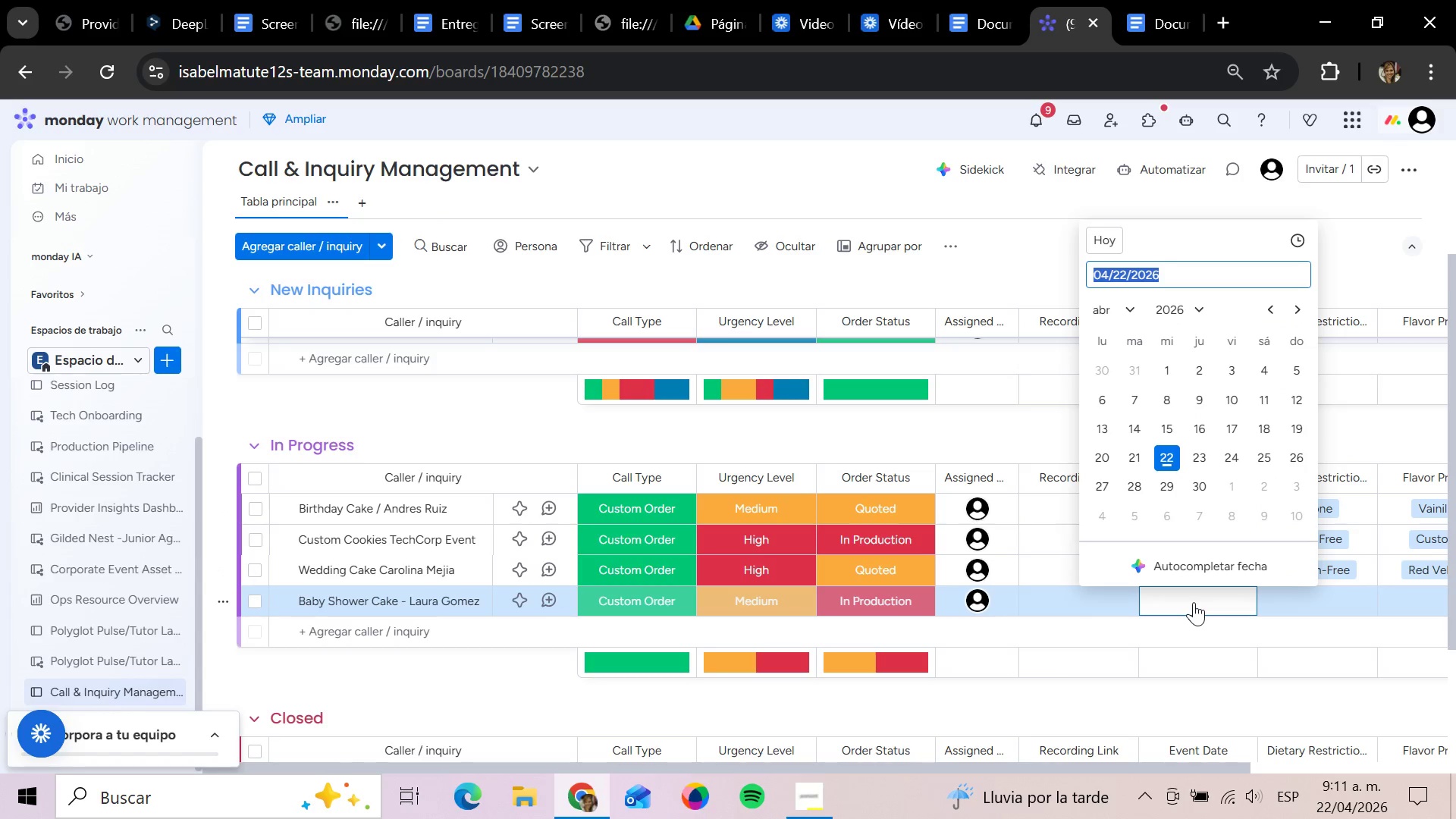 
left_click([1100, 466])
 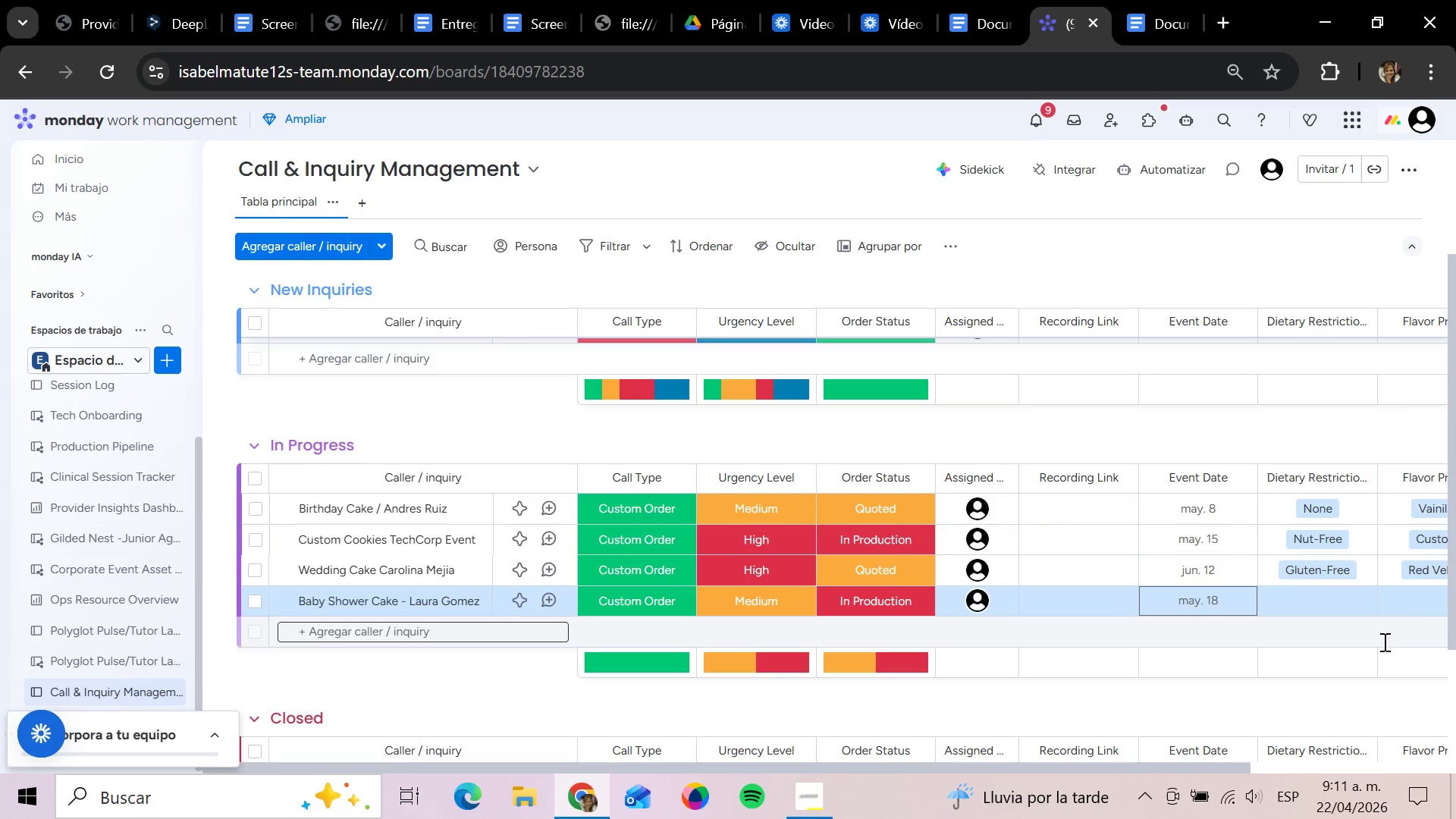 
left_click([1327, 604])
 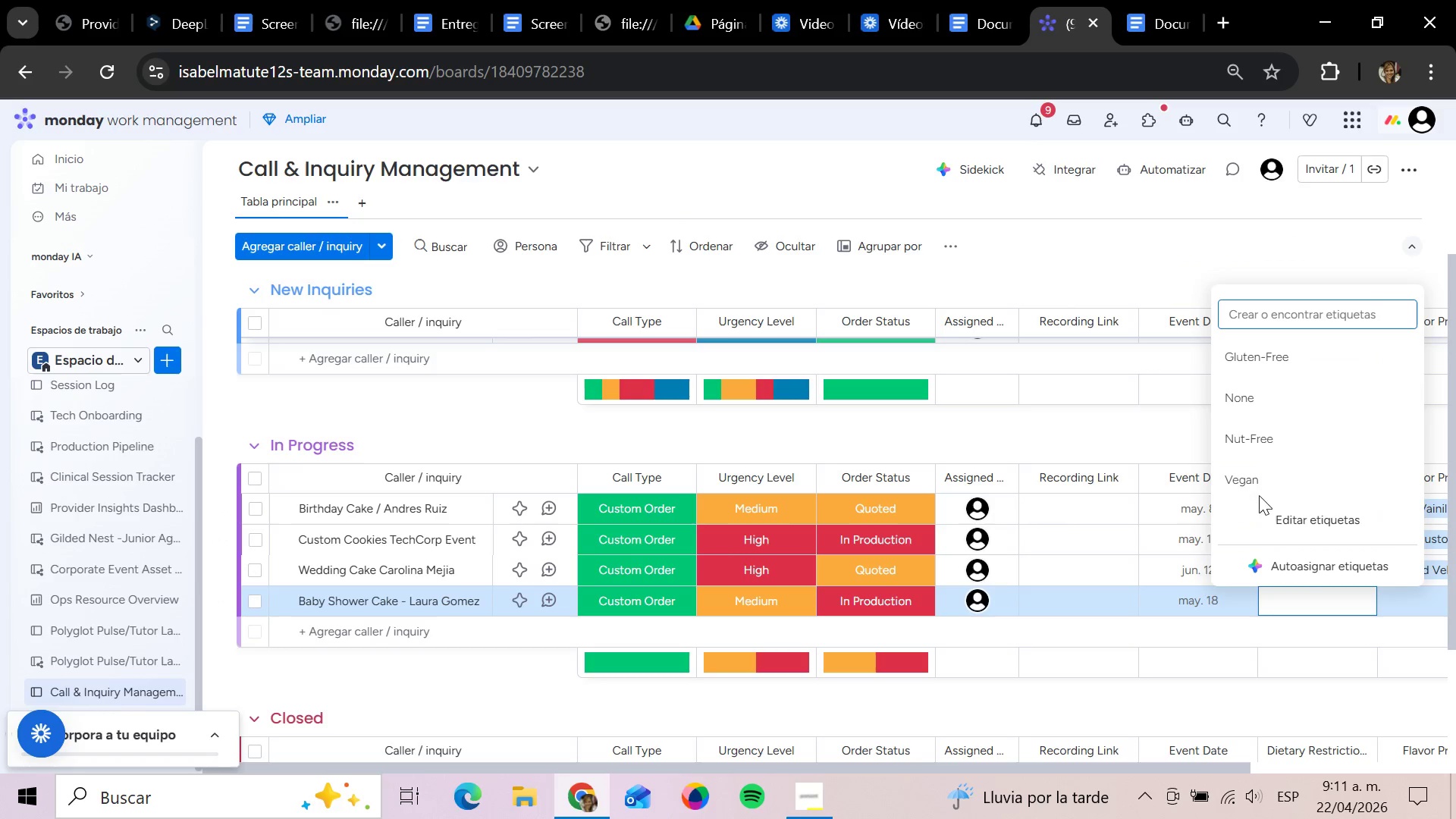 
left_click([1282, 414])
 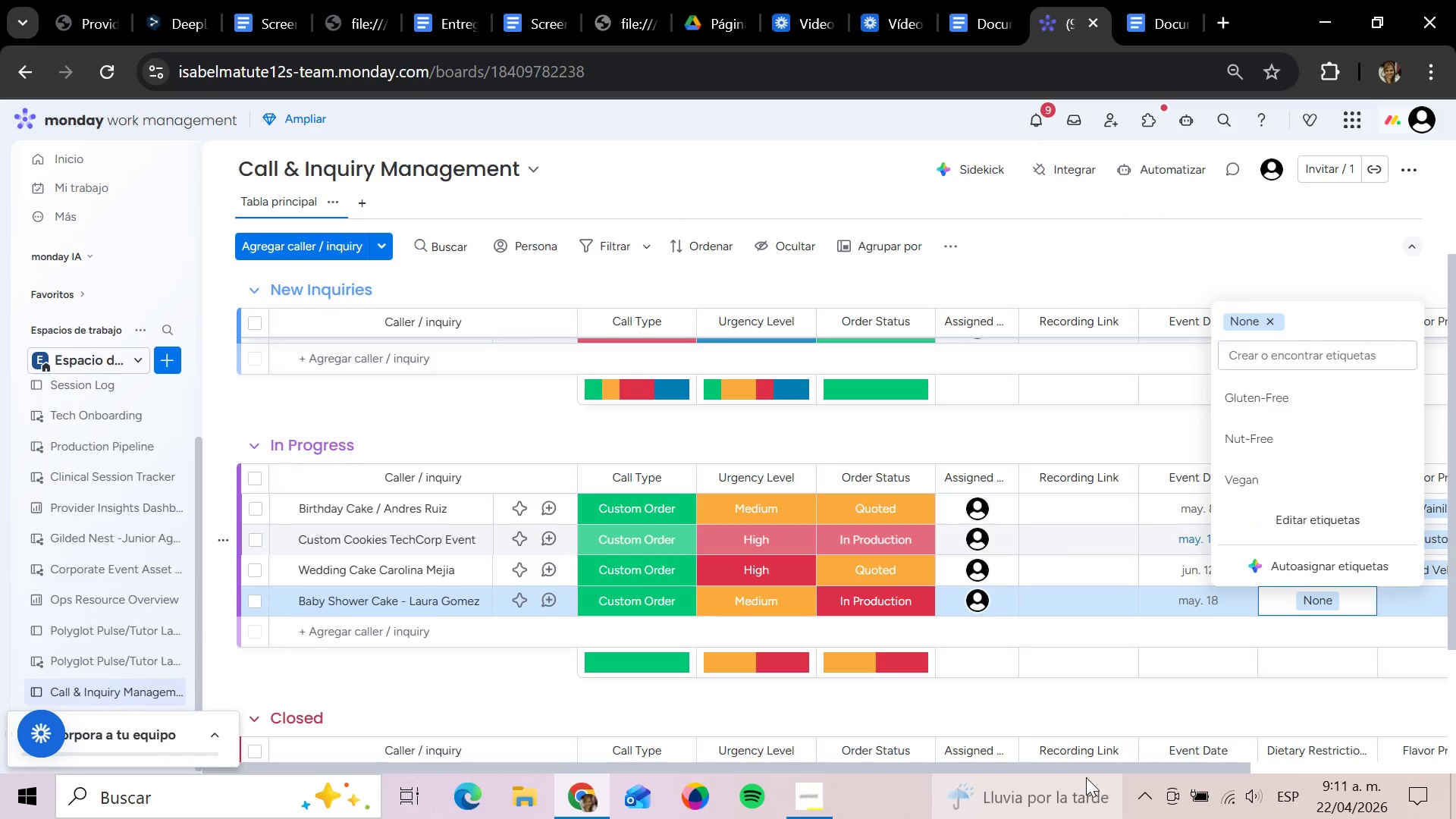 
left_click_drag(start_coordinate=[1092, 767], to_coordinate=[1444, 752])
 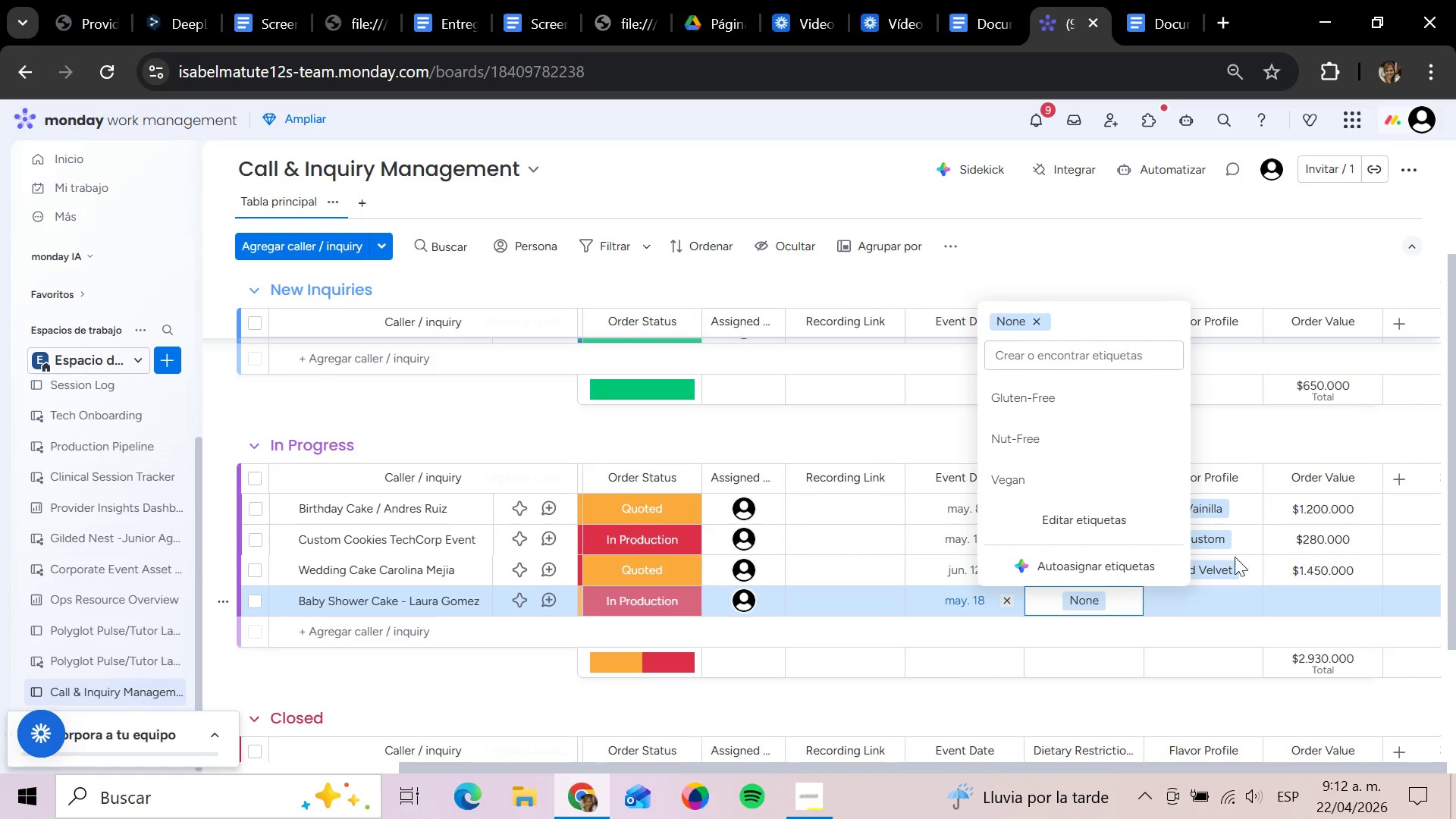 
left_click([1194, 604])
 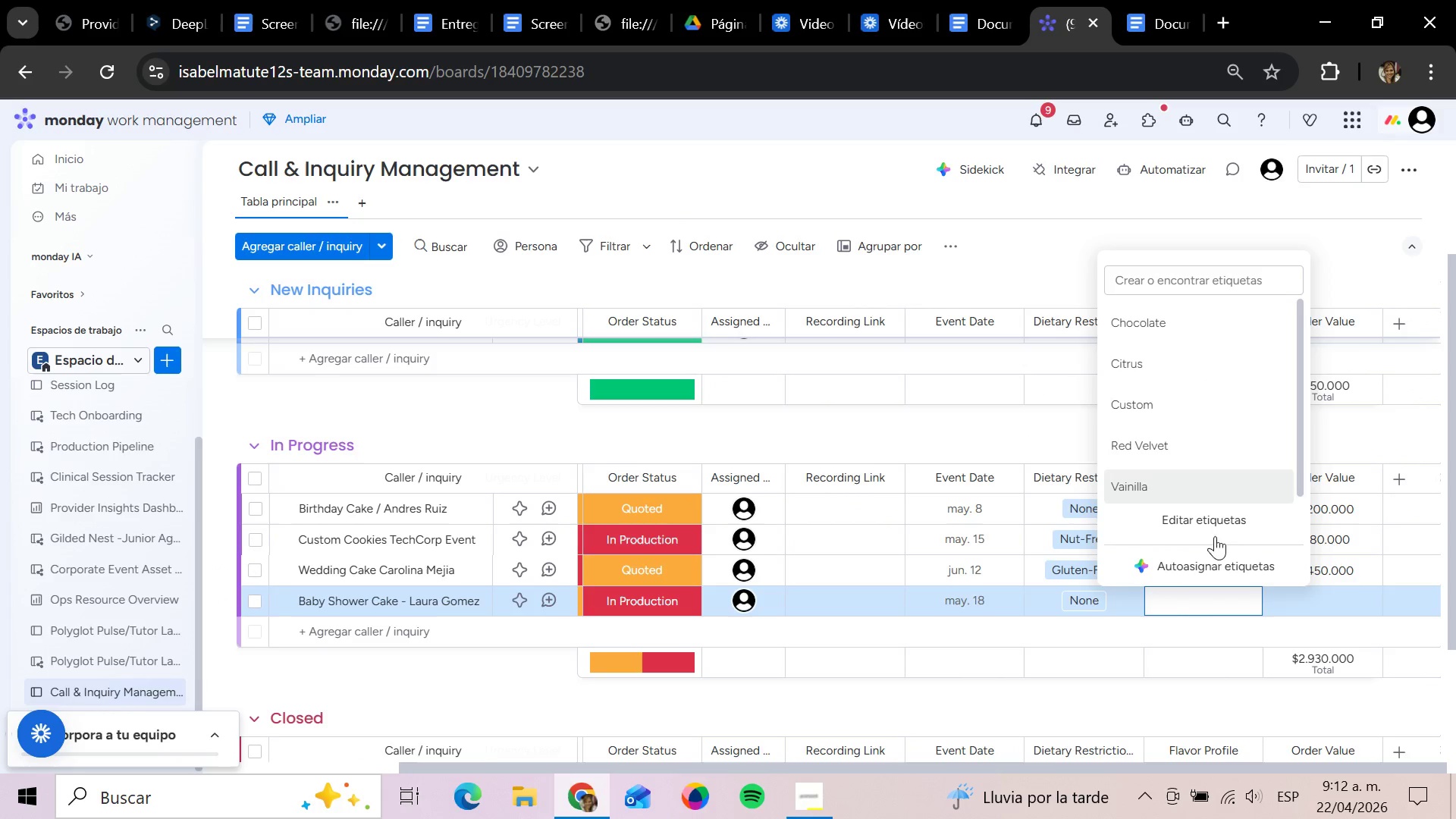 
left_click([1316, 595])
 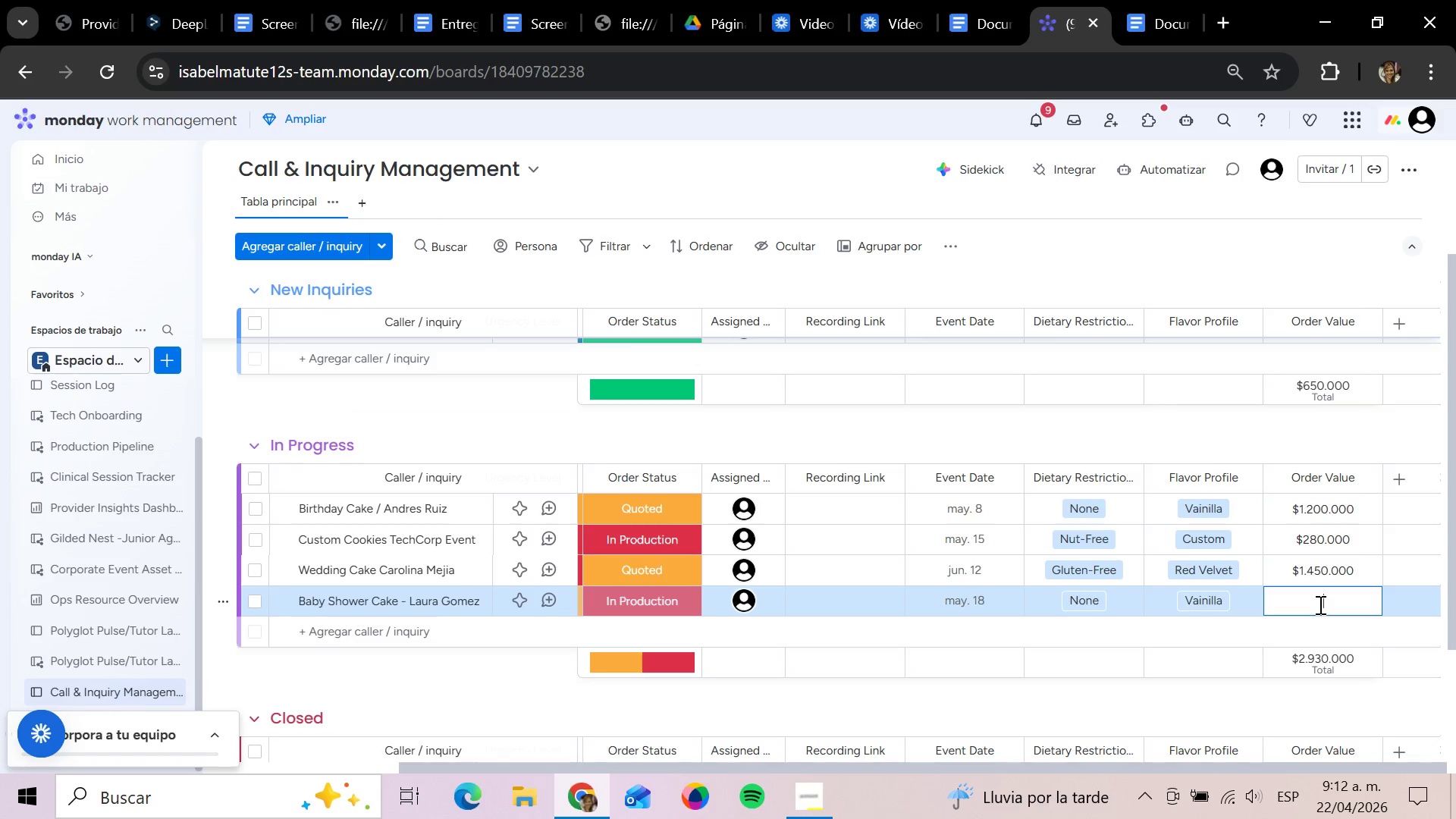 
wait(7.5)
 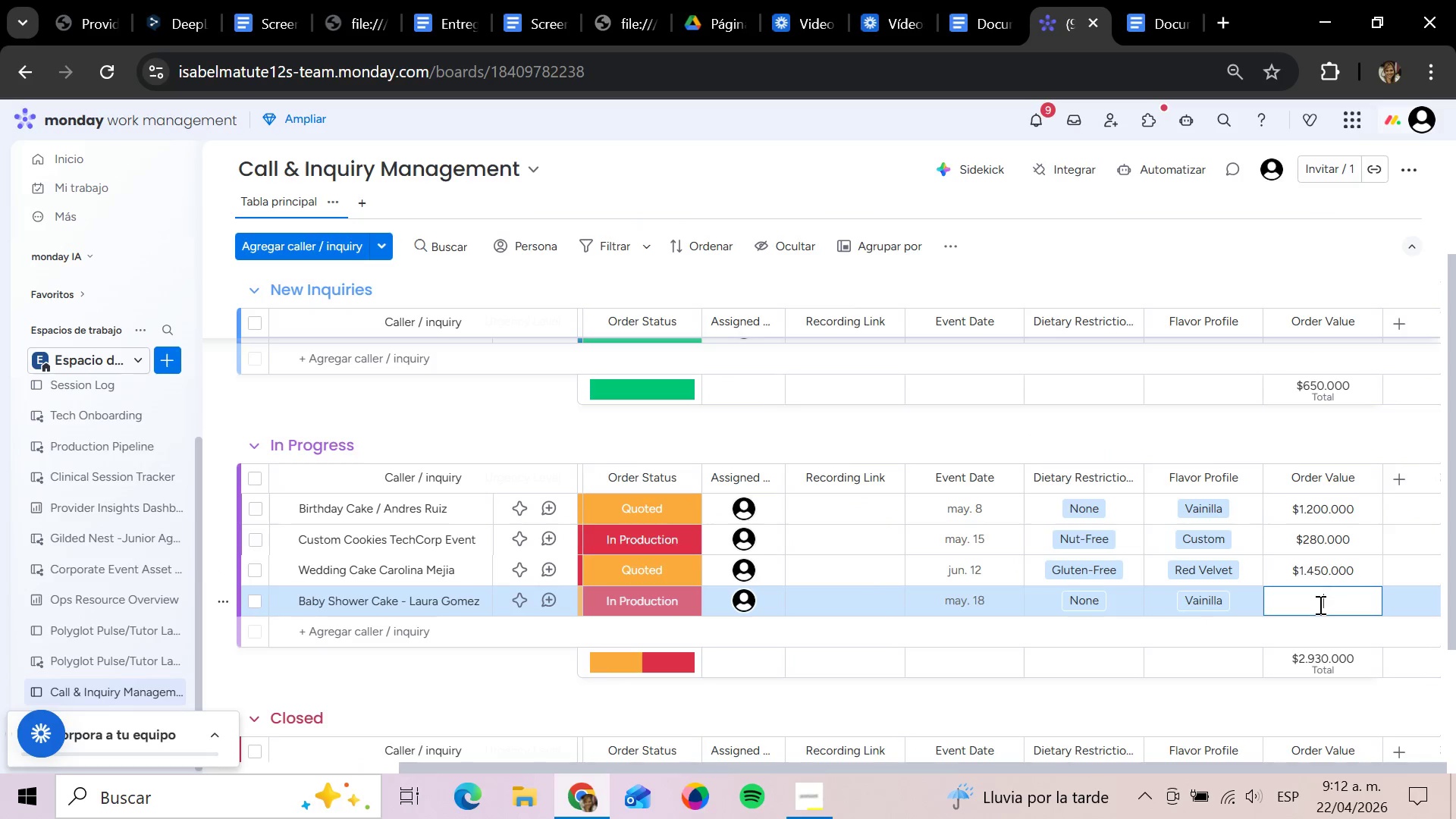 
type(390000)
 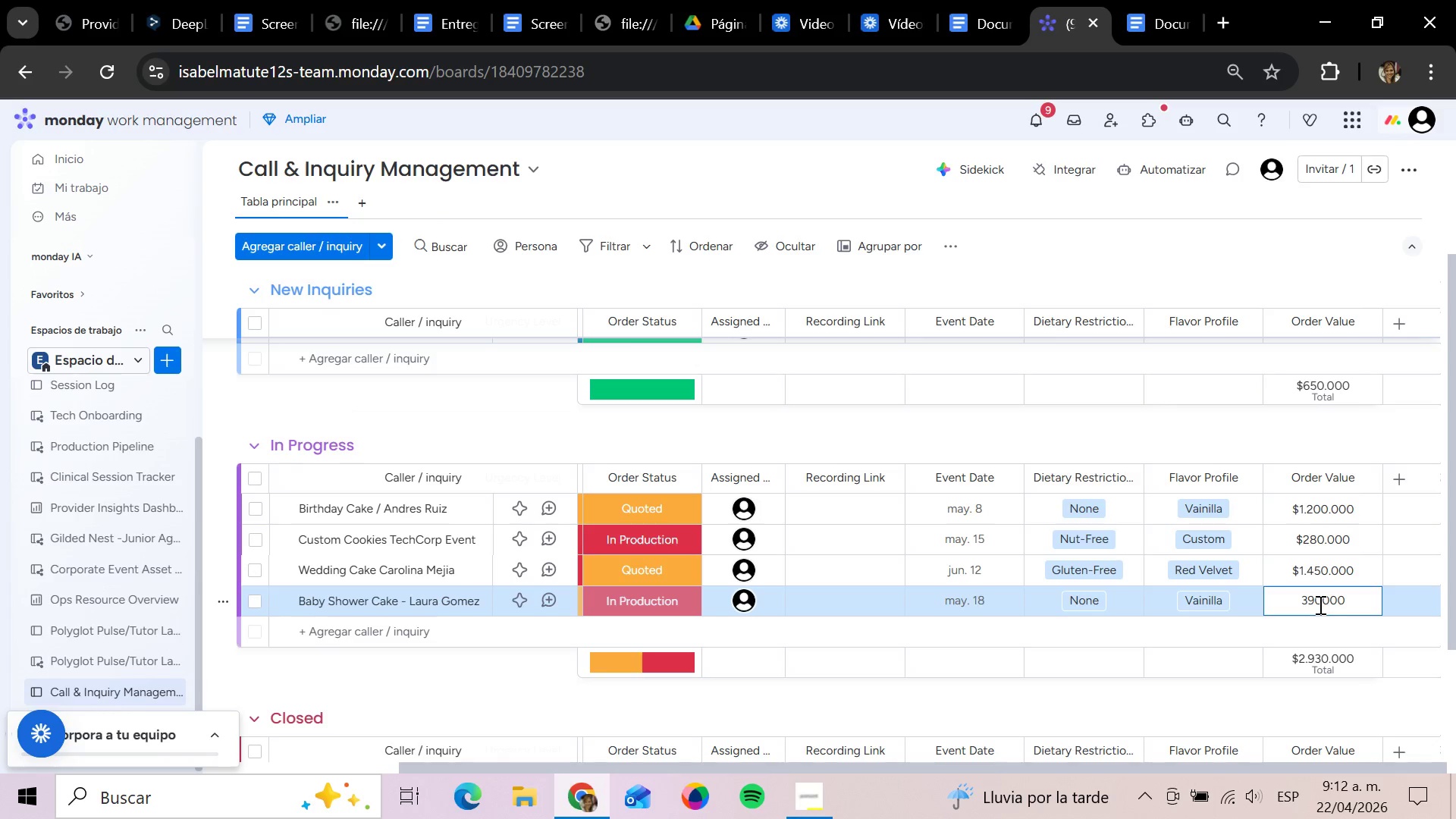 
key(Enter)
 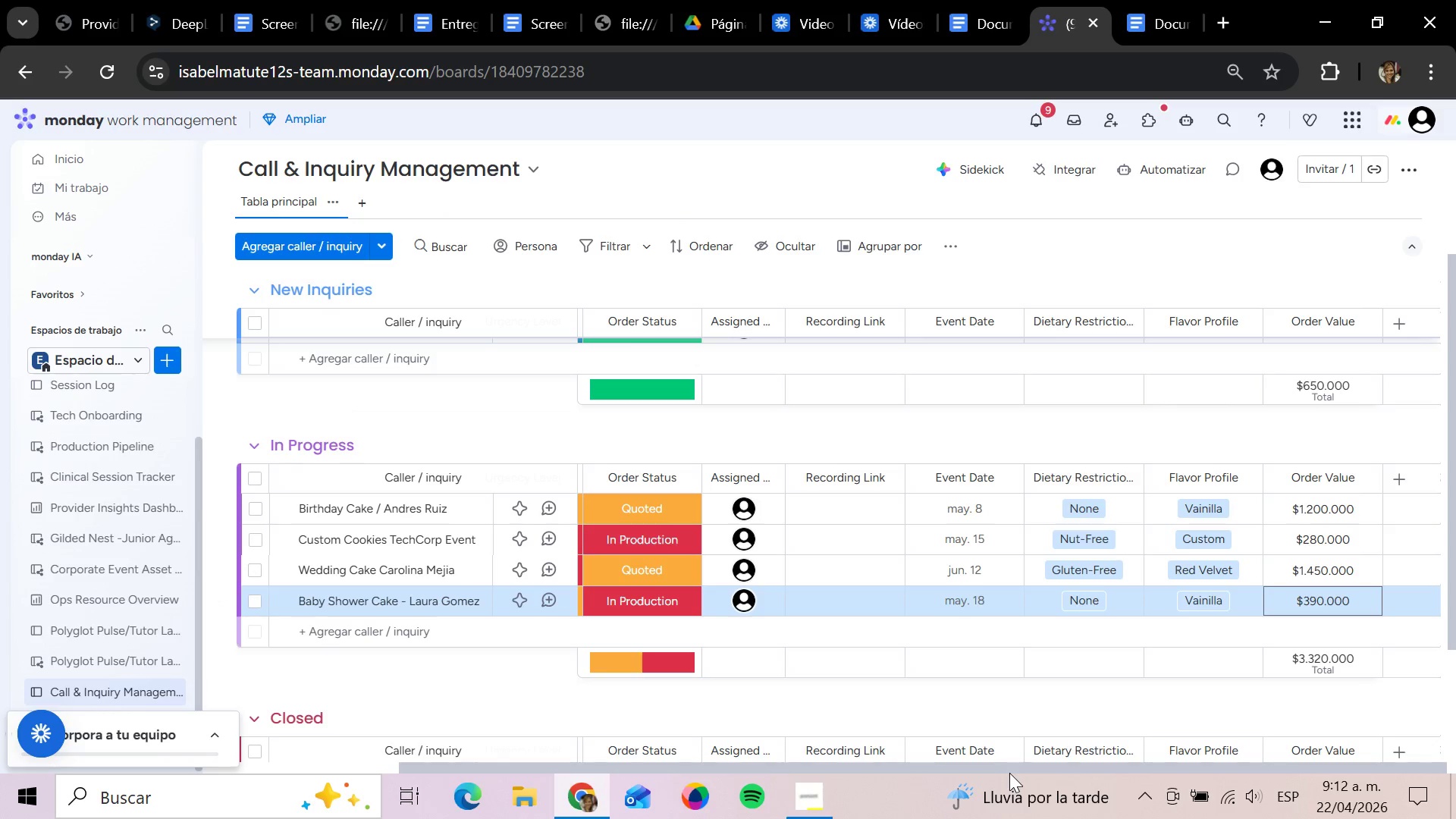 
left_click_drag(start_coordinate=[964, 768], to_coordinate=[355, 790])
 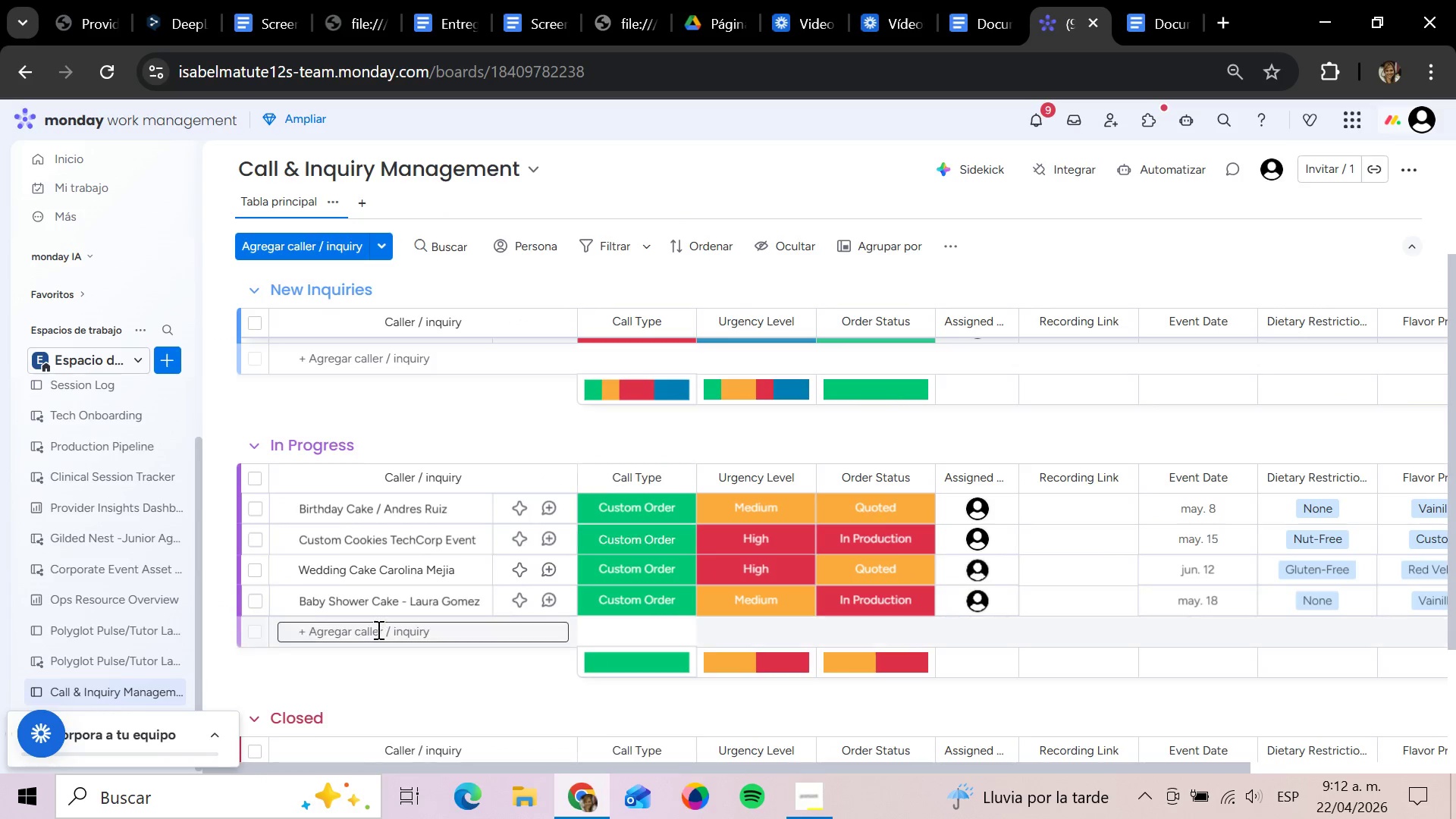 
left_click([377, 629])
 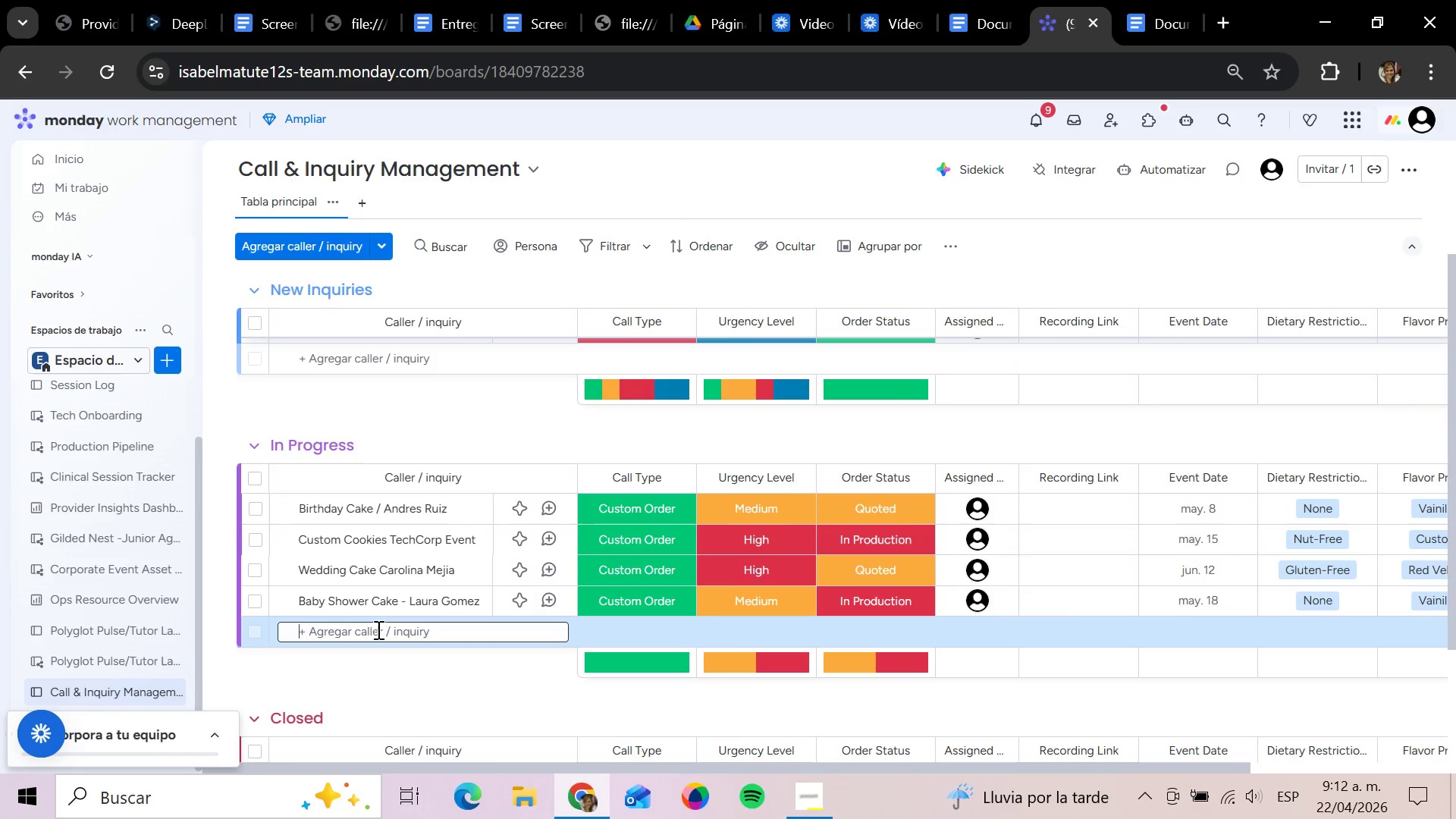 
type(Gluten )
 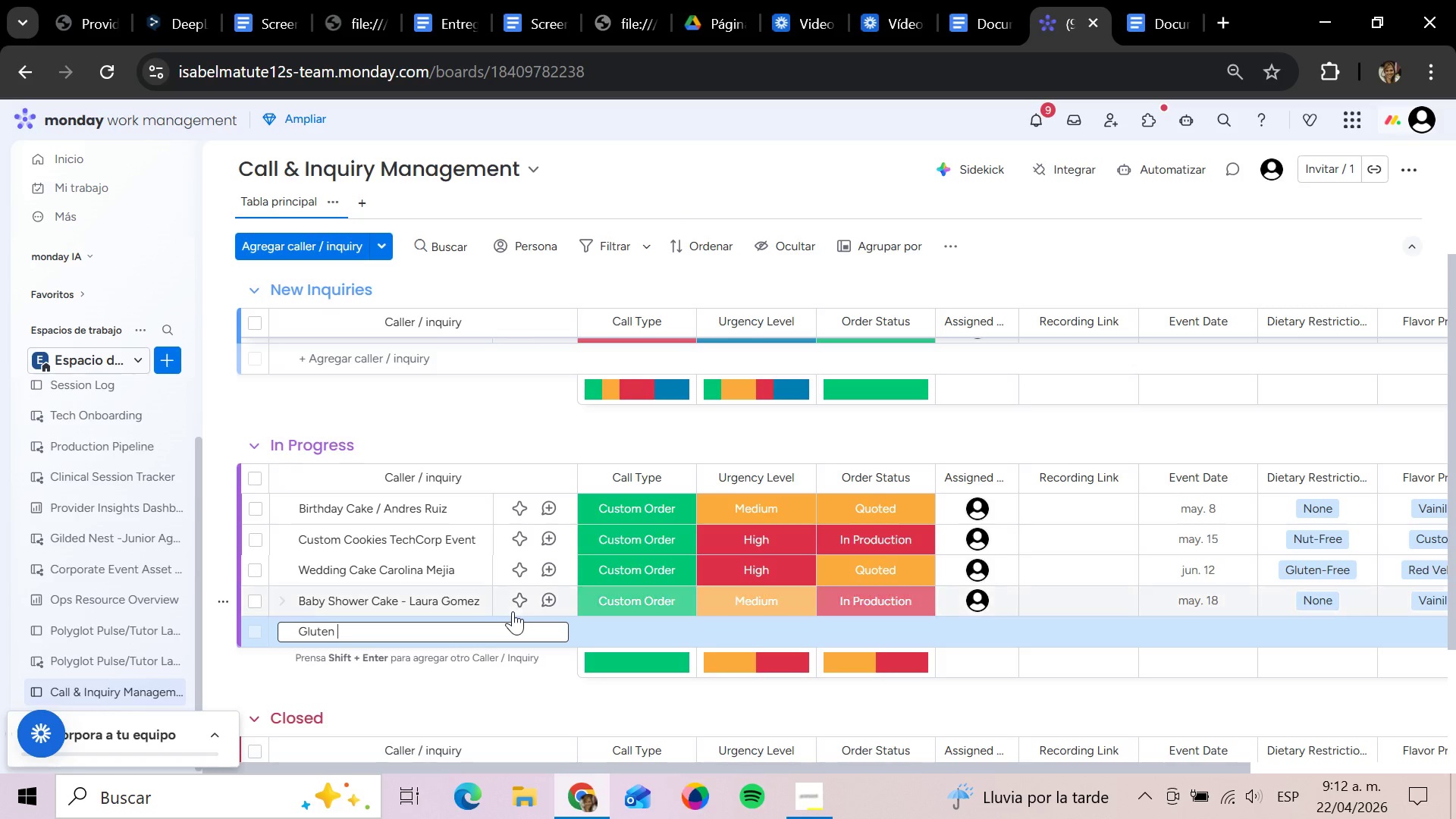 
type(- FRe)
key(Backspace)
key(Backspace)
type(ree Order - Danue)
key(Backspace)
key(Backspace)
type(iela r)
key(Backspace)
type(Rios)
 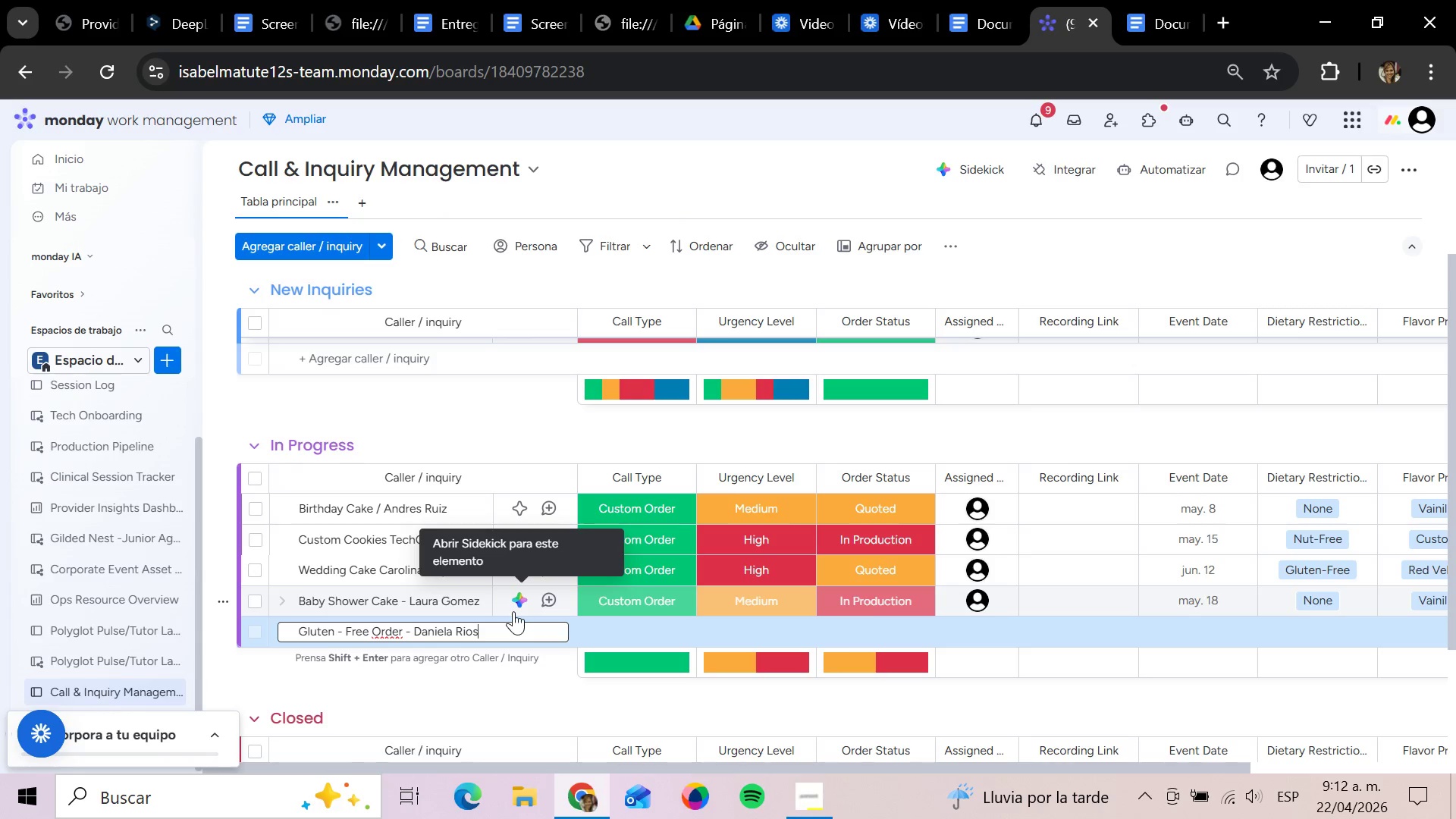 
key(Enter)
 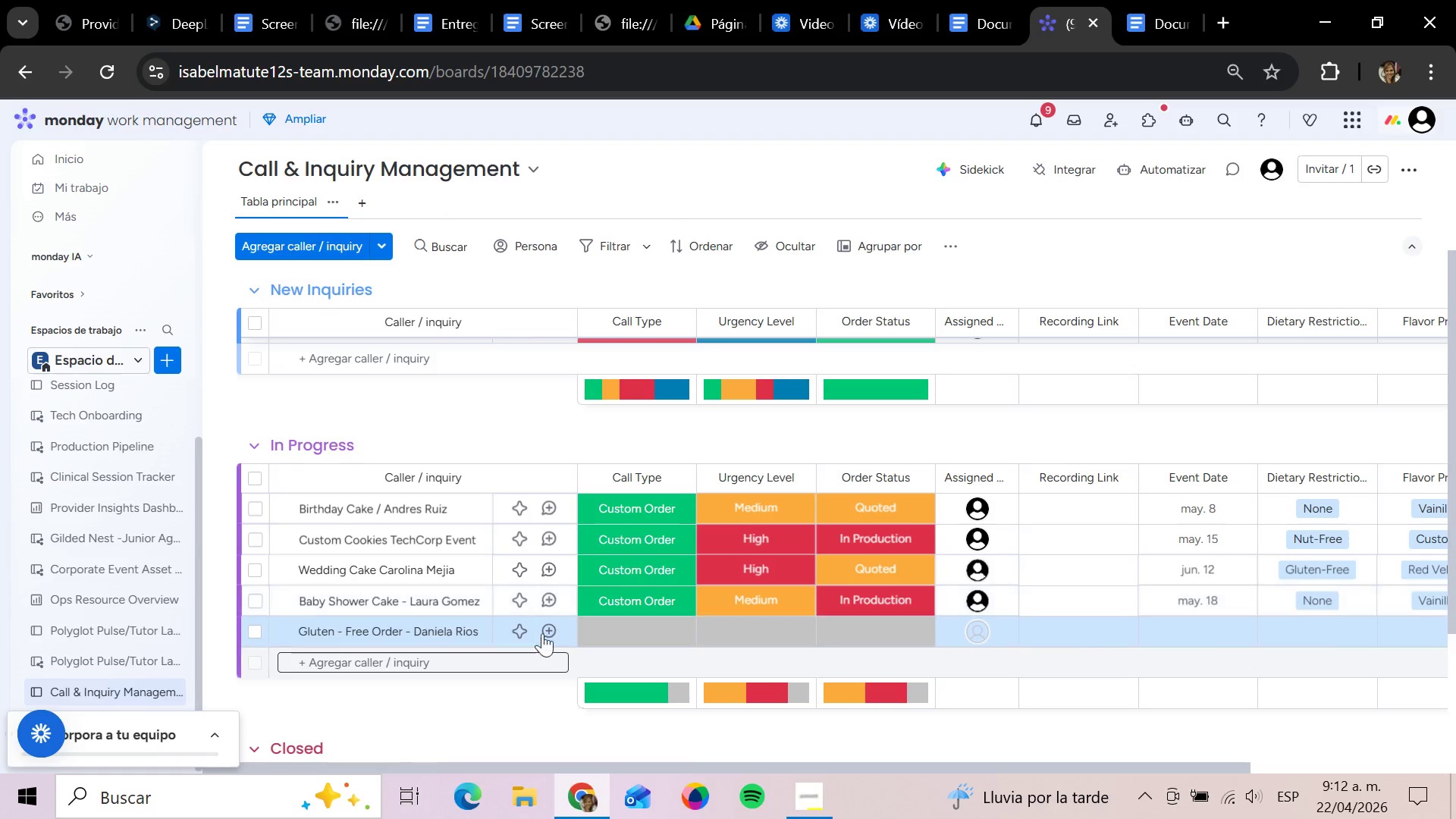 
left_click([620, 620])
 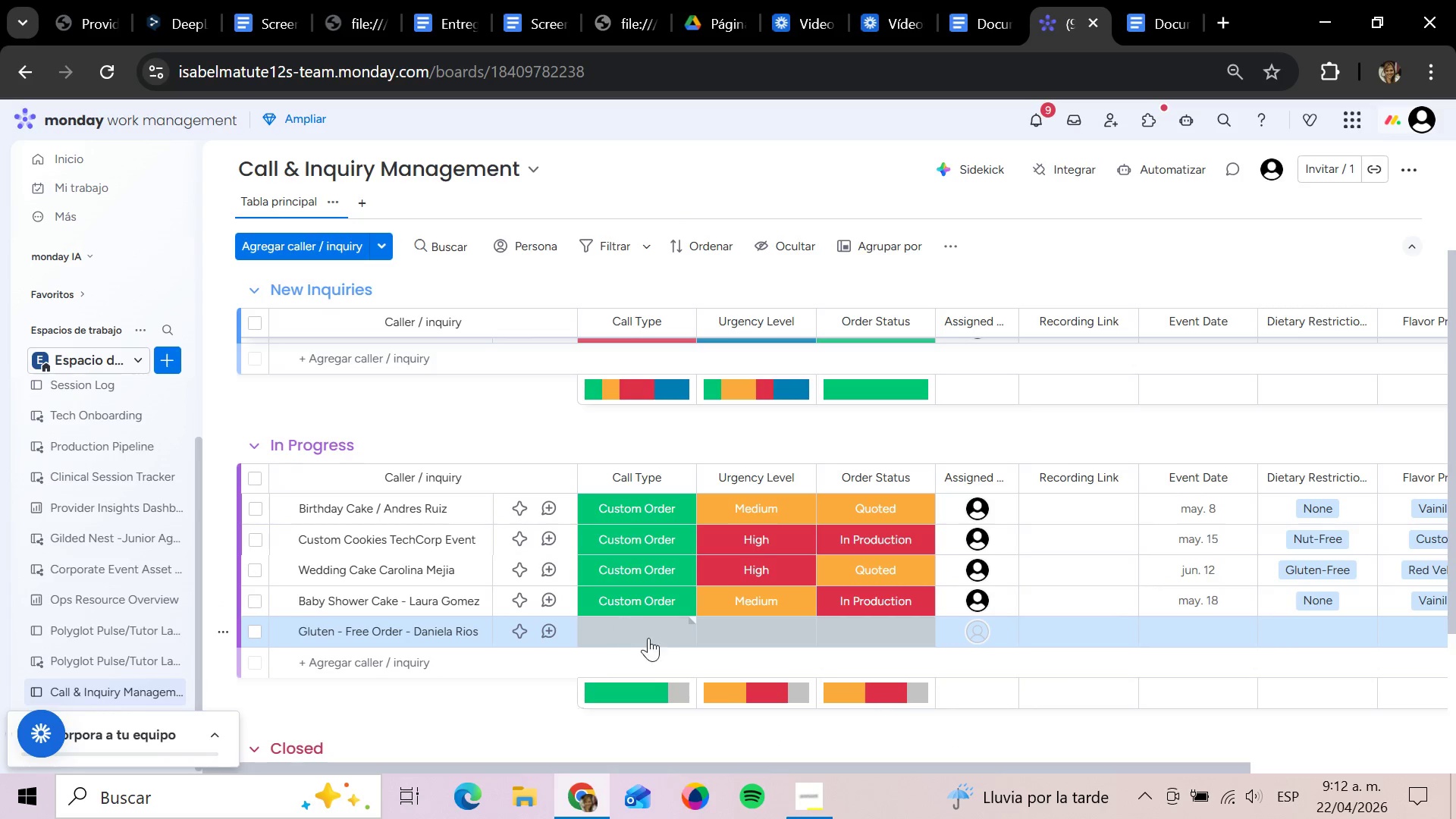 
mouse_move([655, 621])
 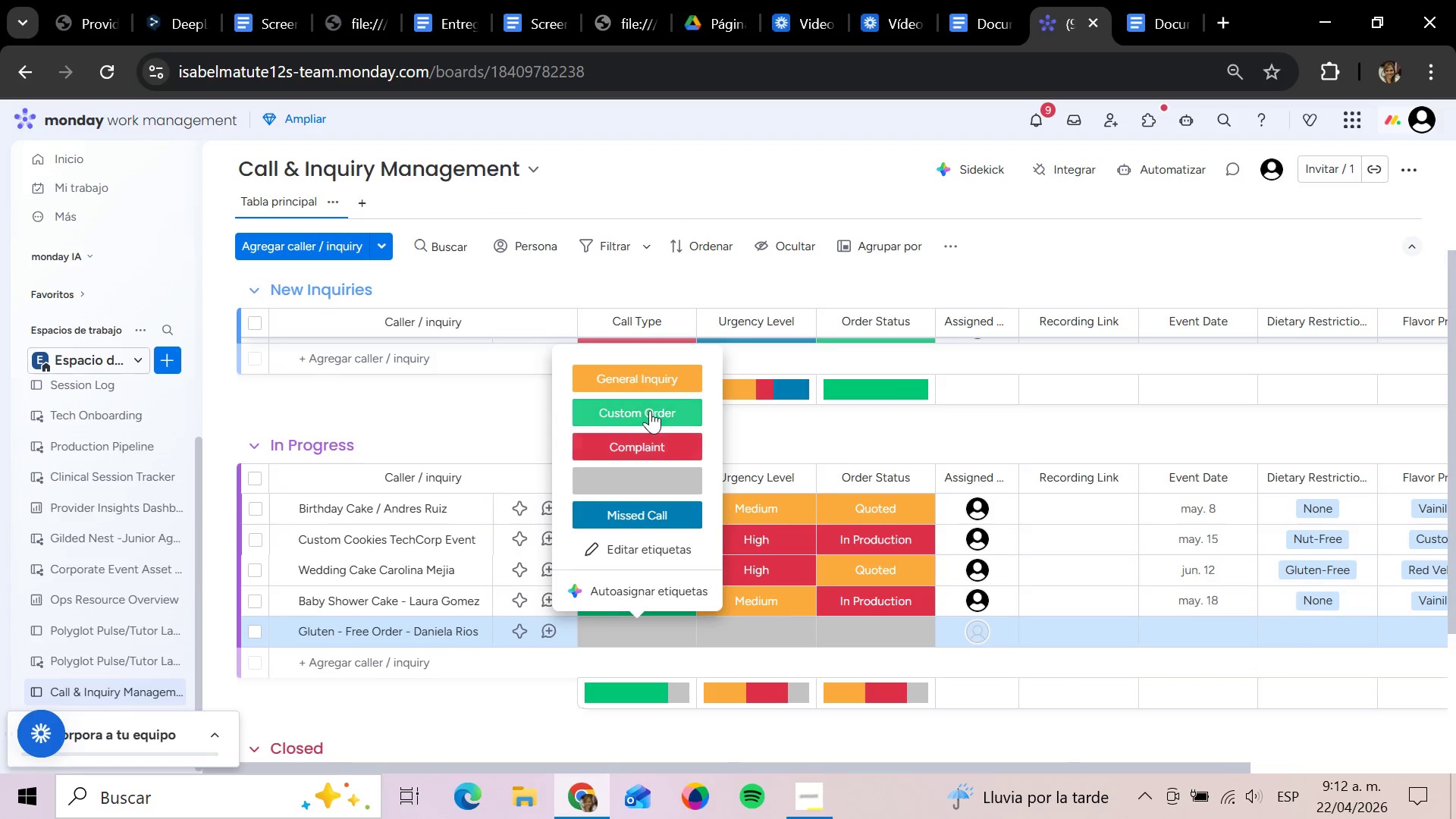 
left_click([650, 410])
 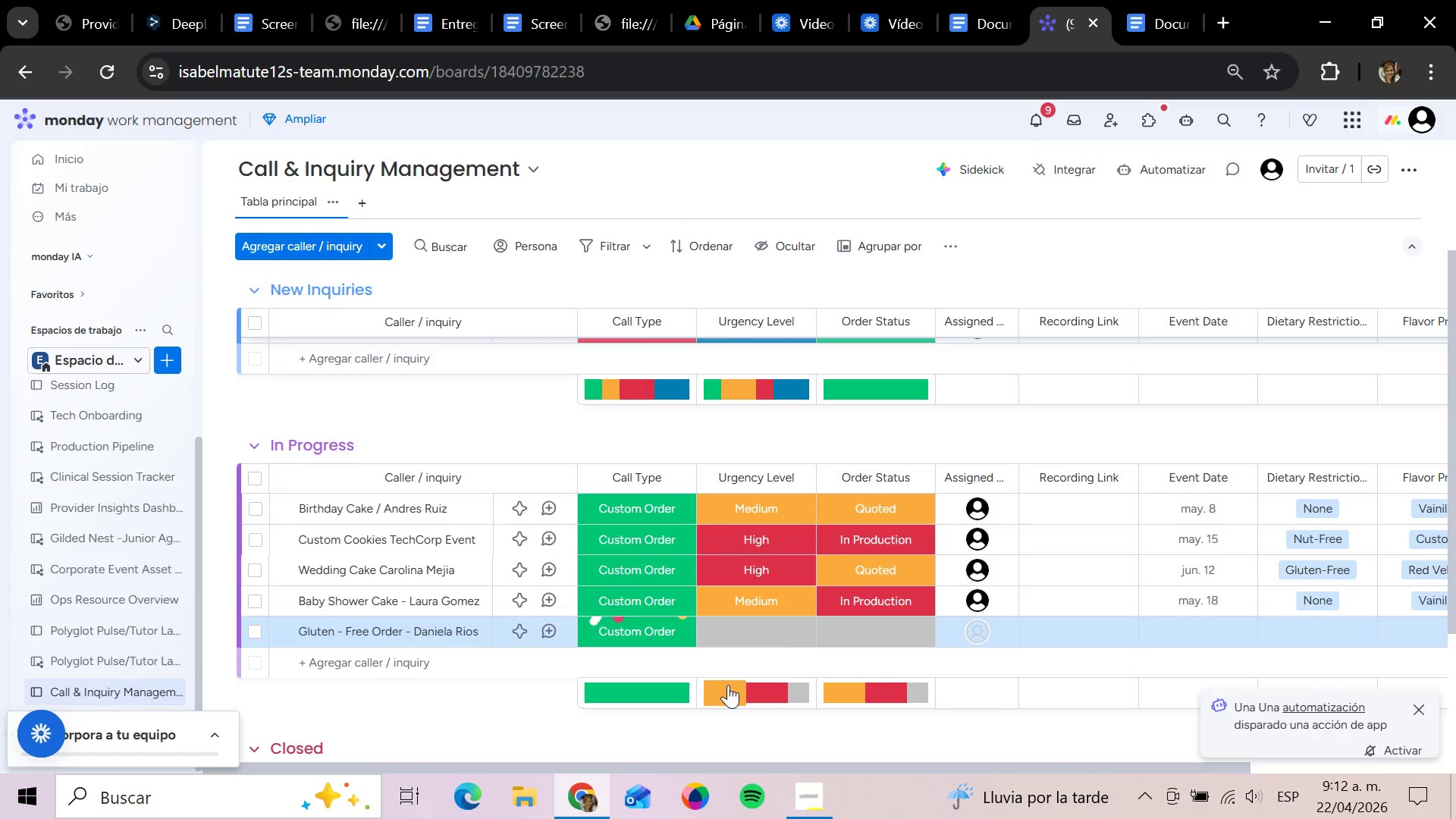 
left_click([755, 633])
 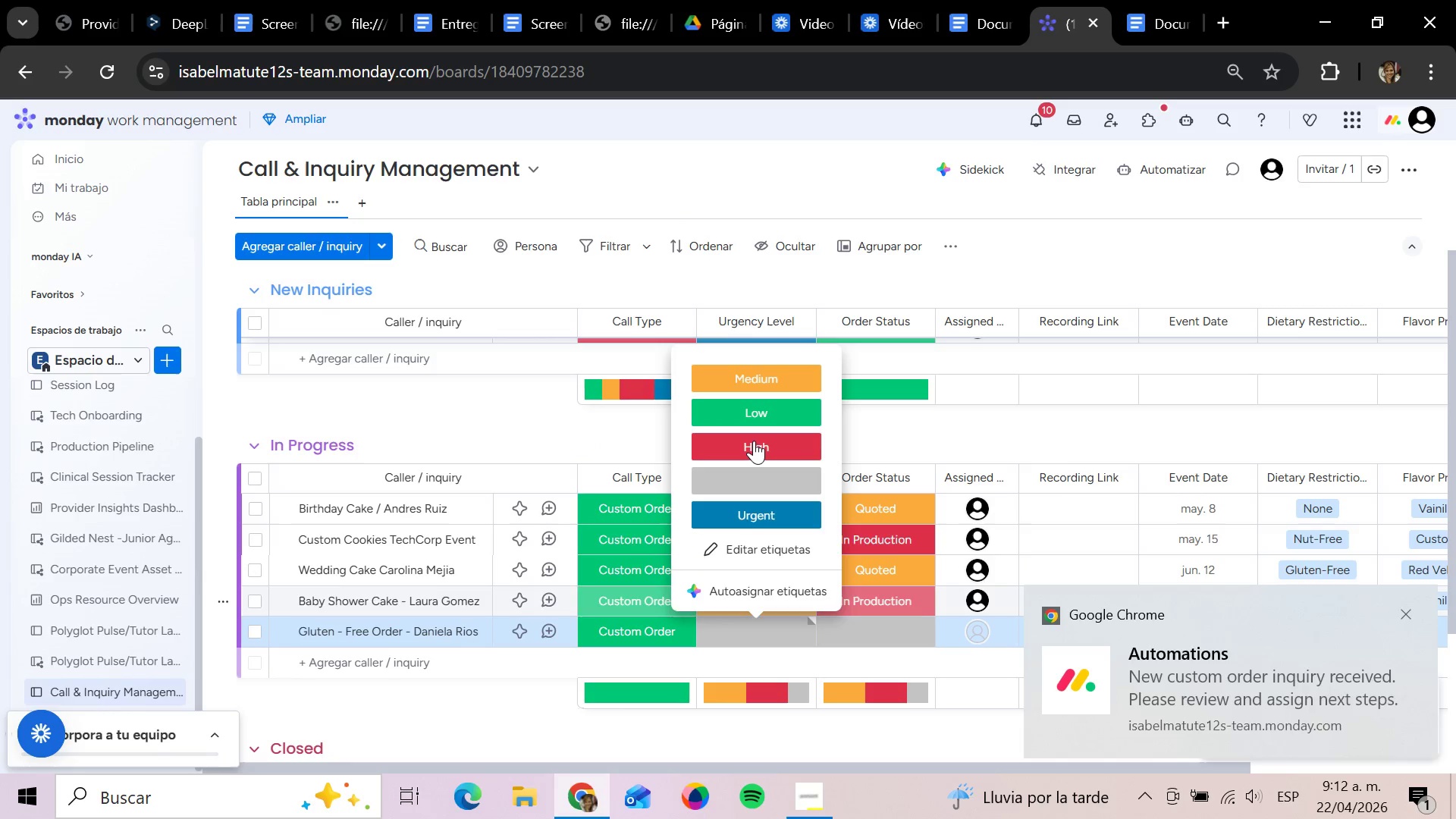 
left_click([754, 441])
 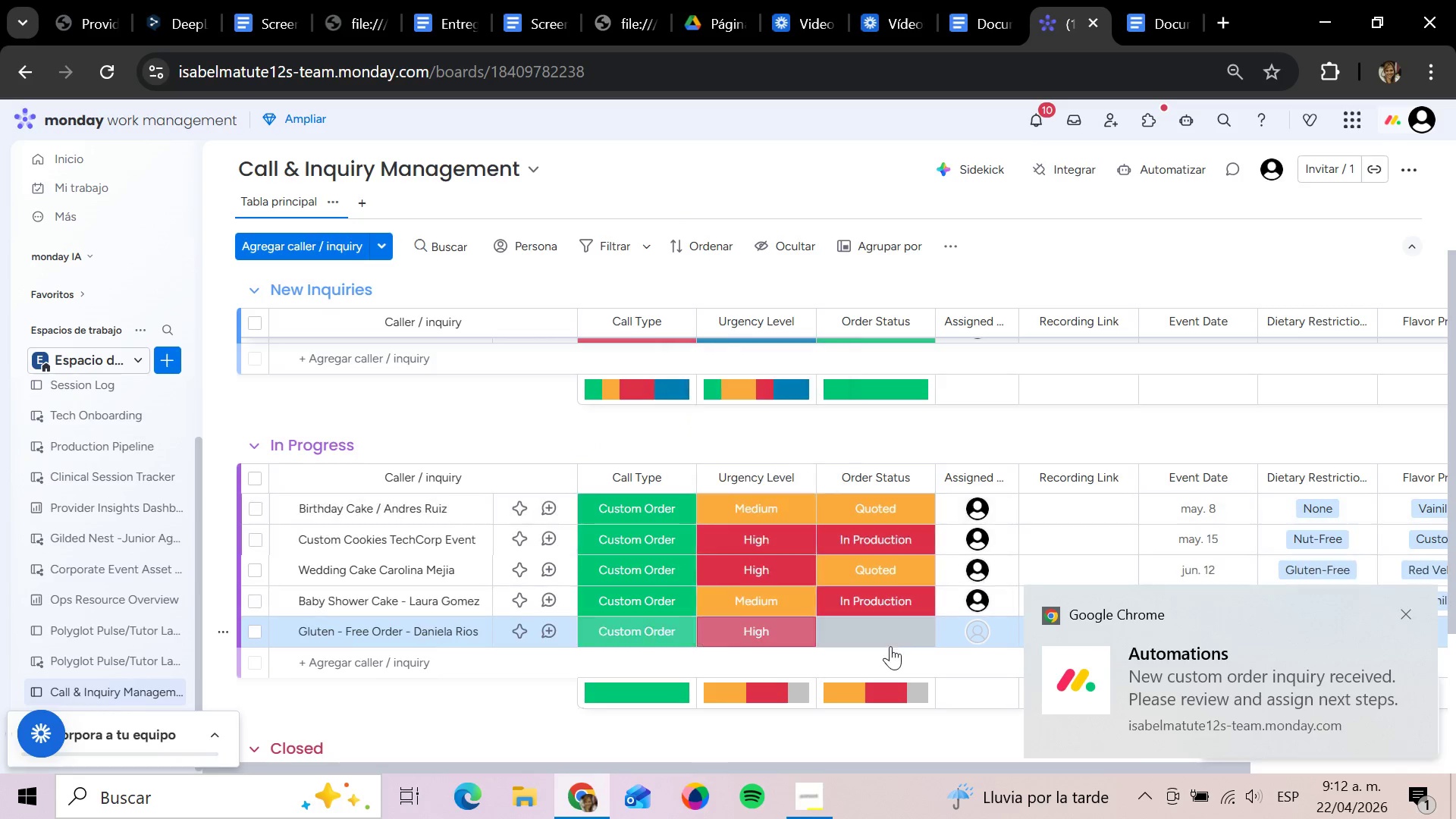 
left_click([890, 646])
 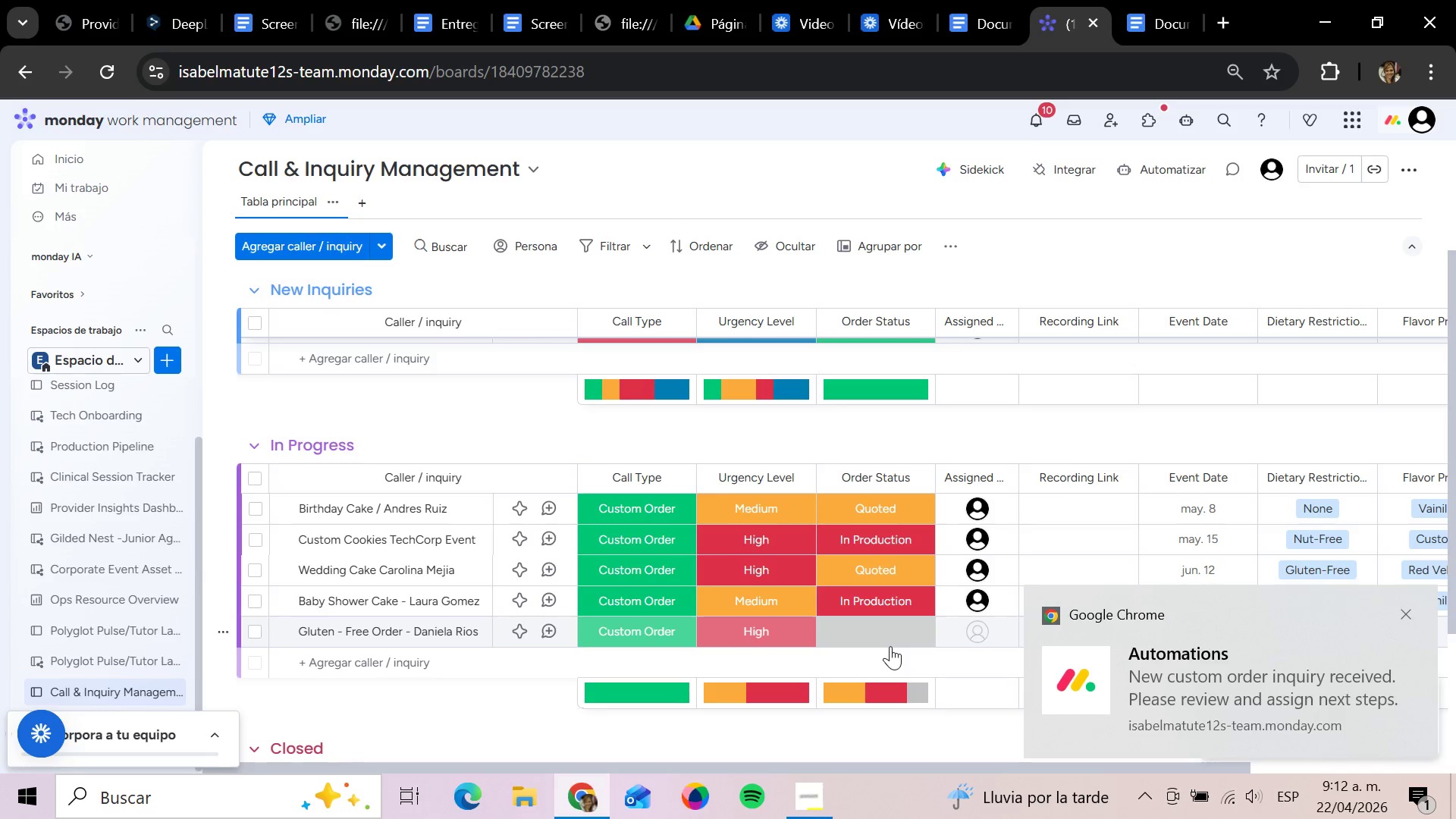 
left_click([890, 646])
 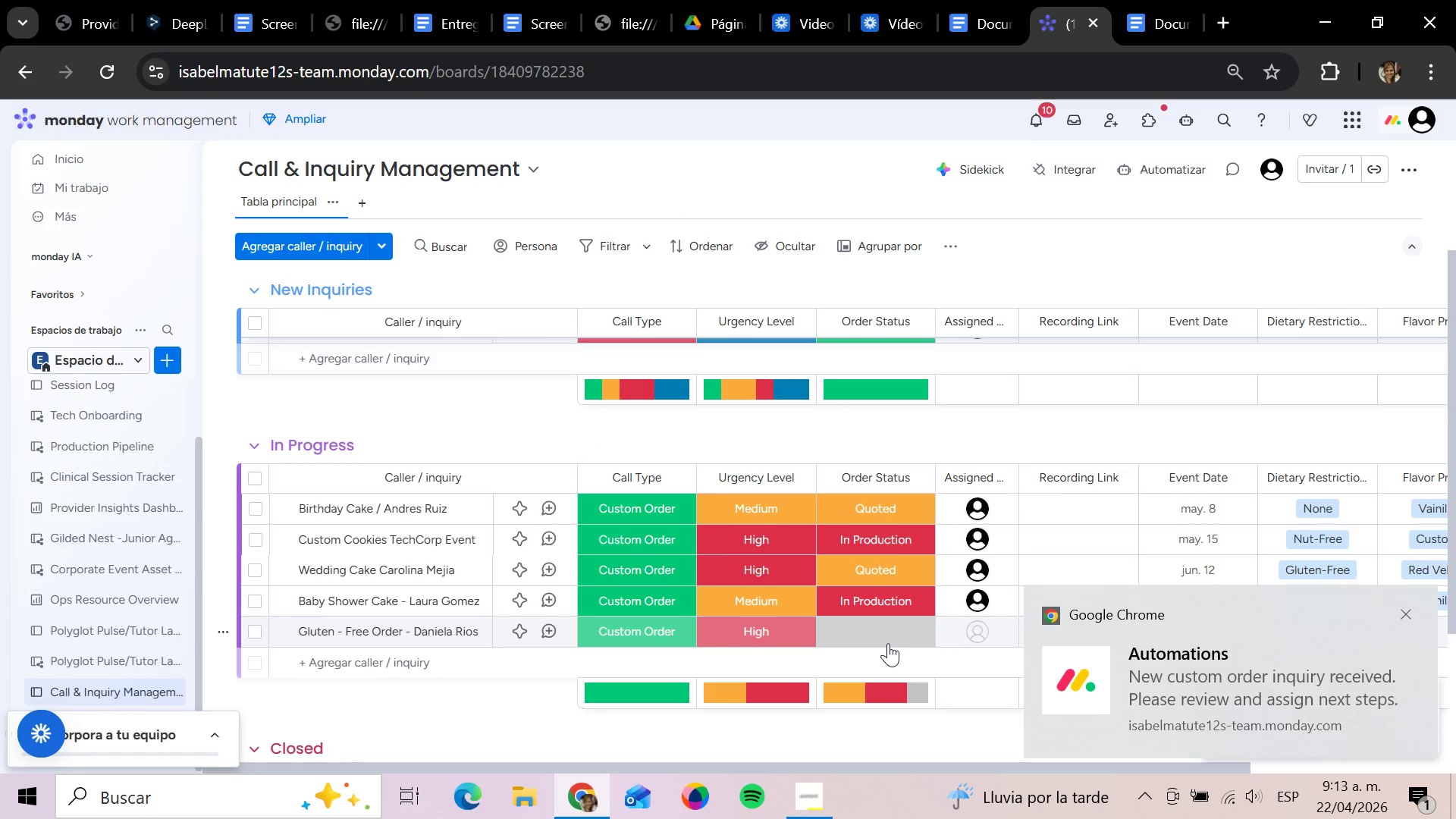 
left_click([870, 640])
 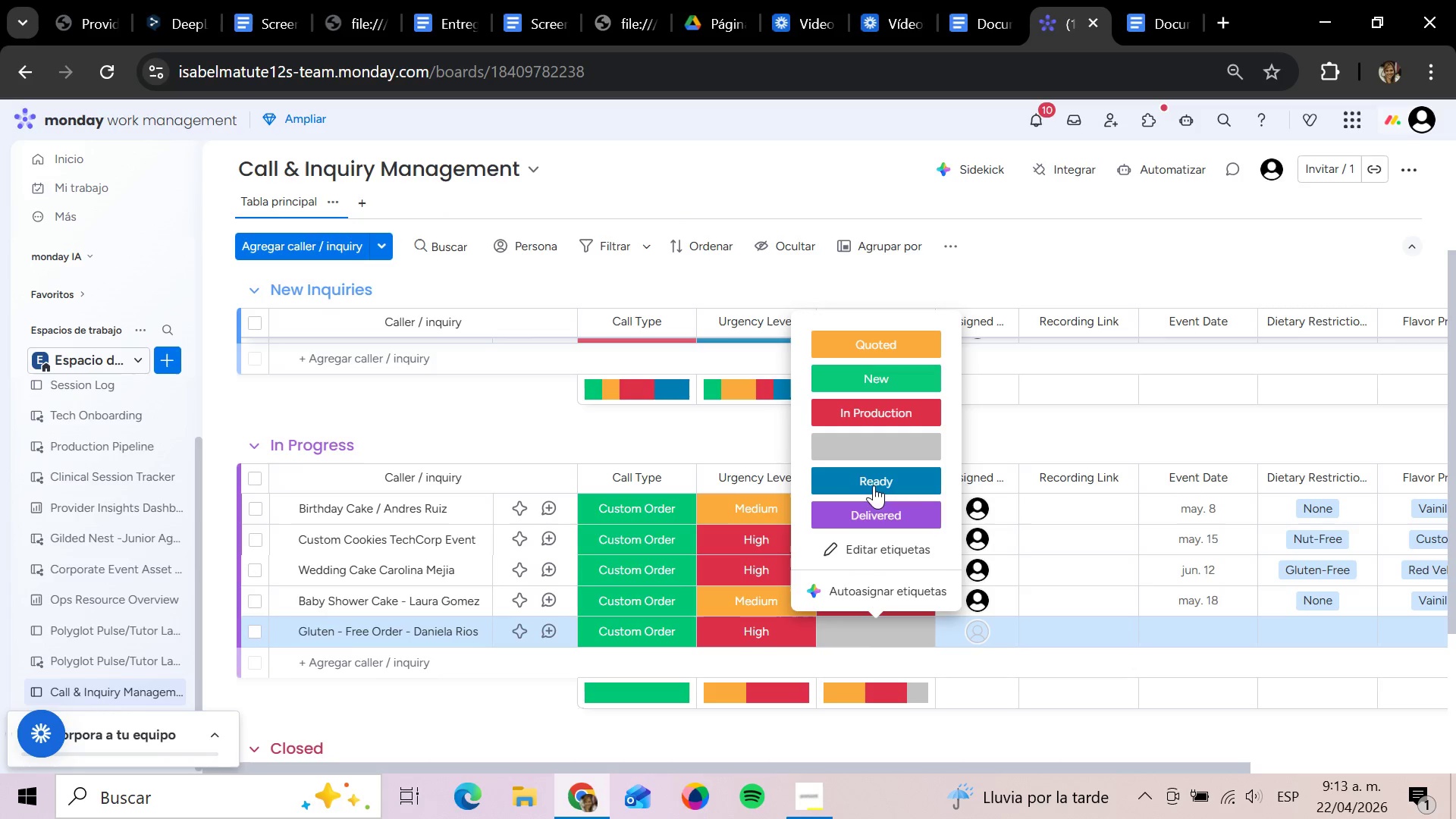 
left_click([876, 351])
 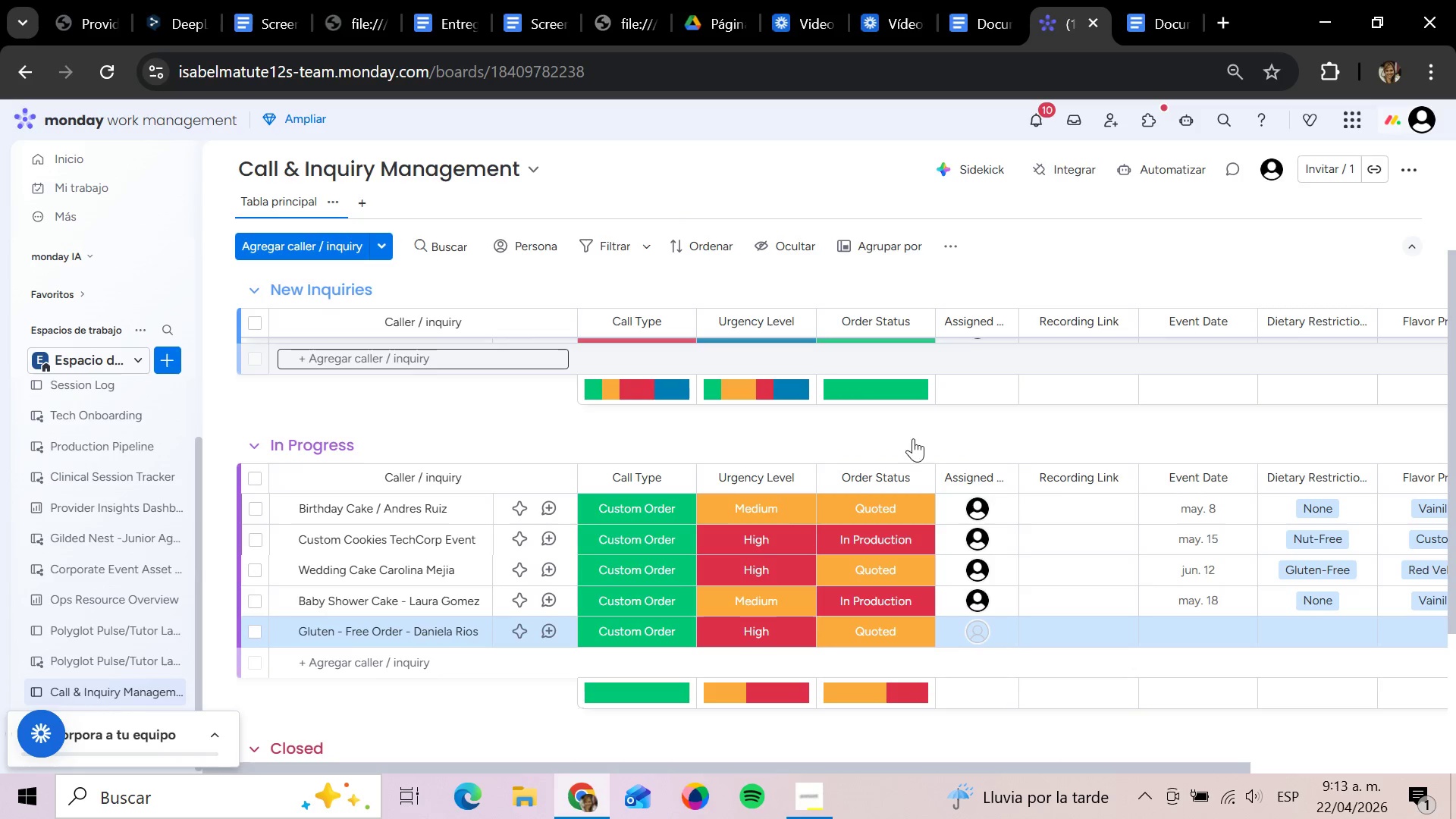 
mouse_move([975, 609])
 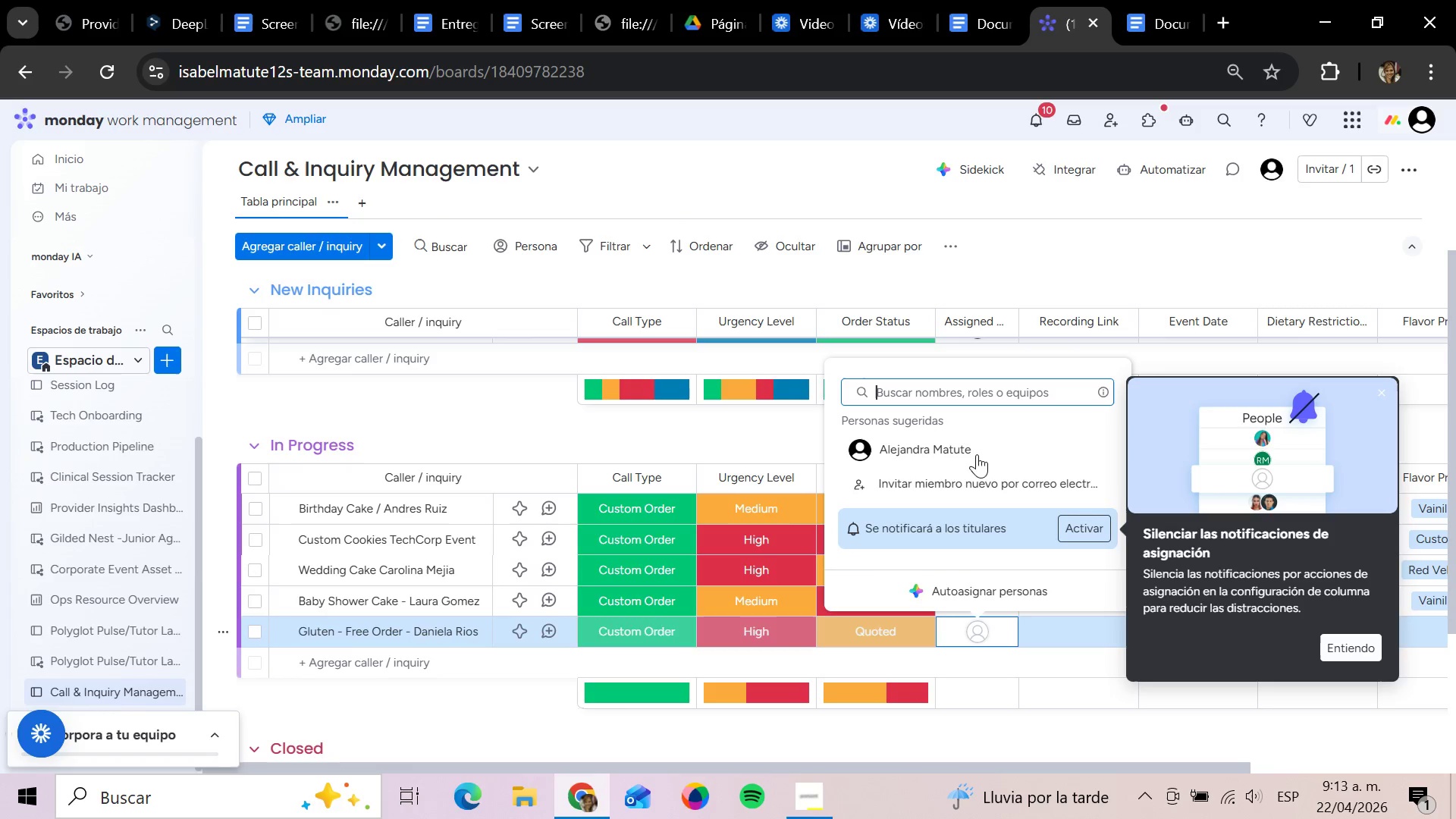 
left_click([977, 454])
 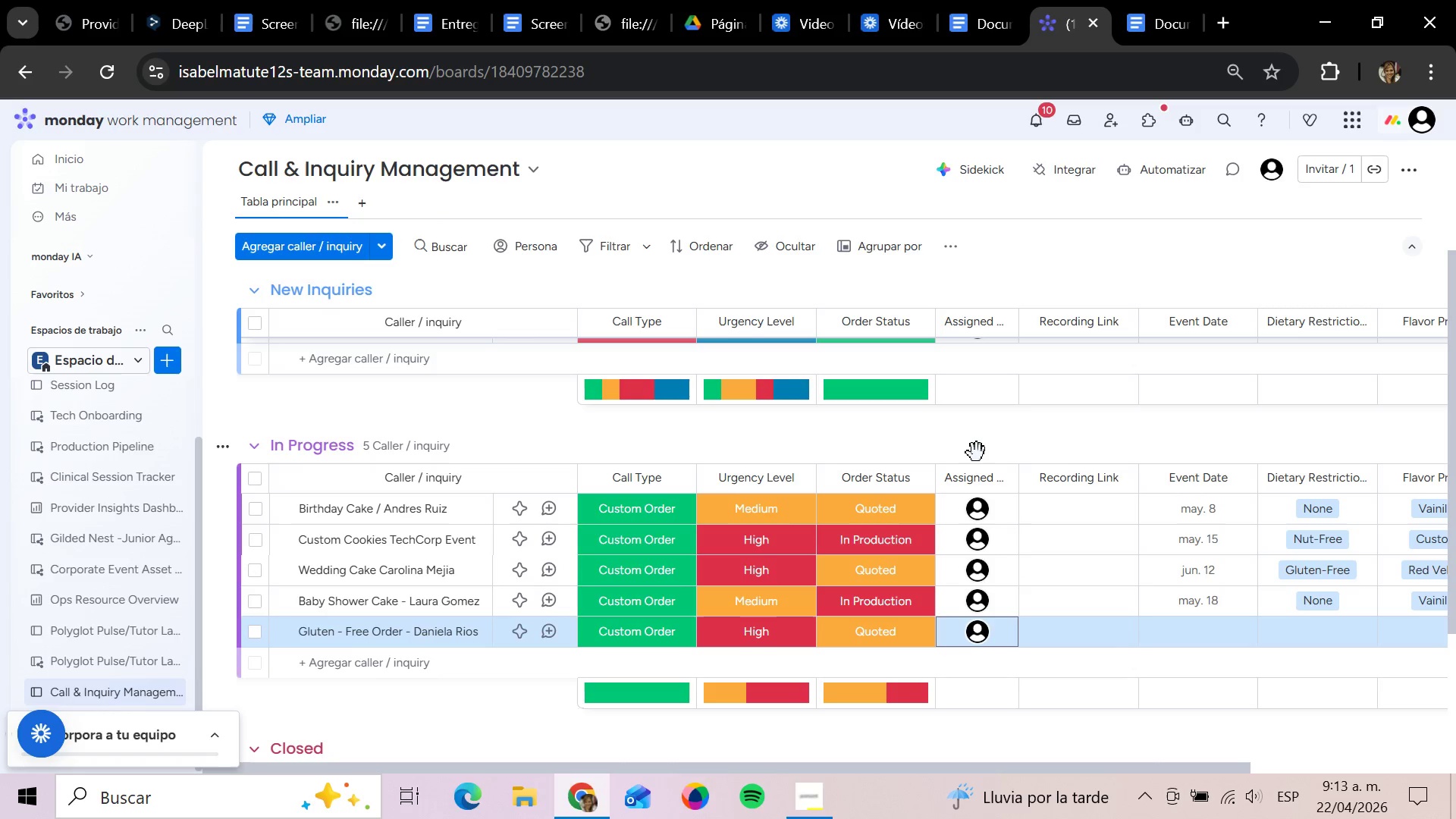 
wait(41.48)
 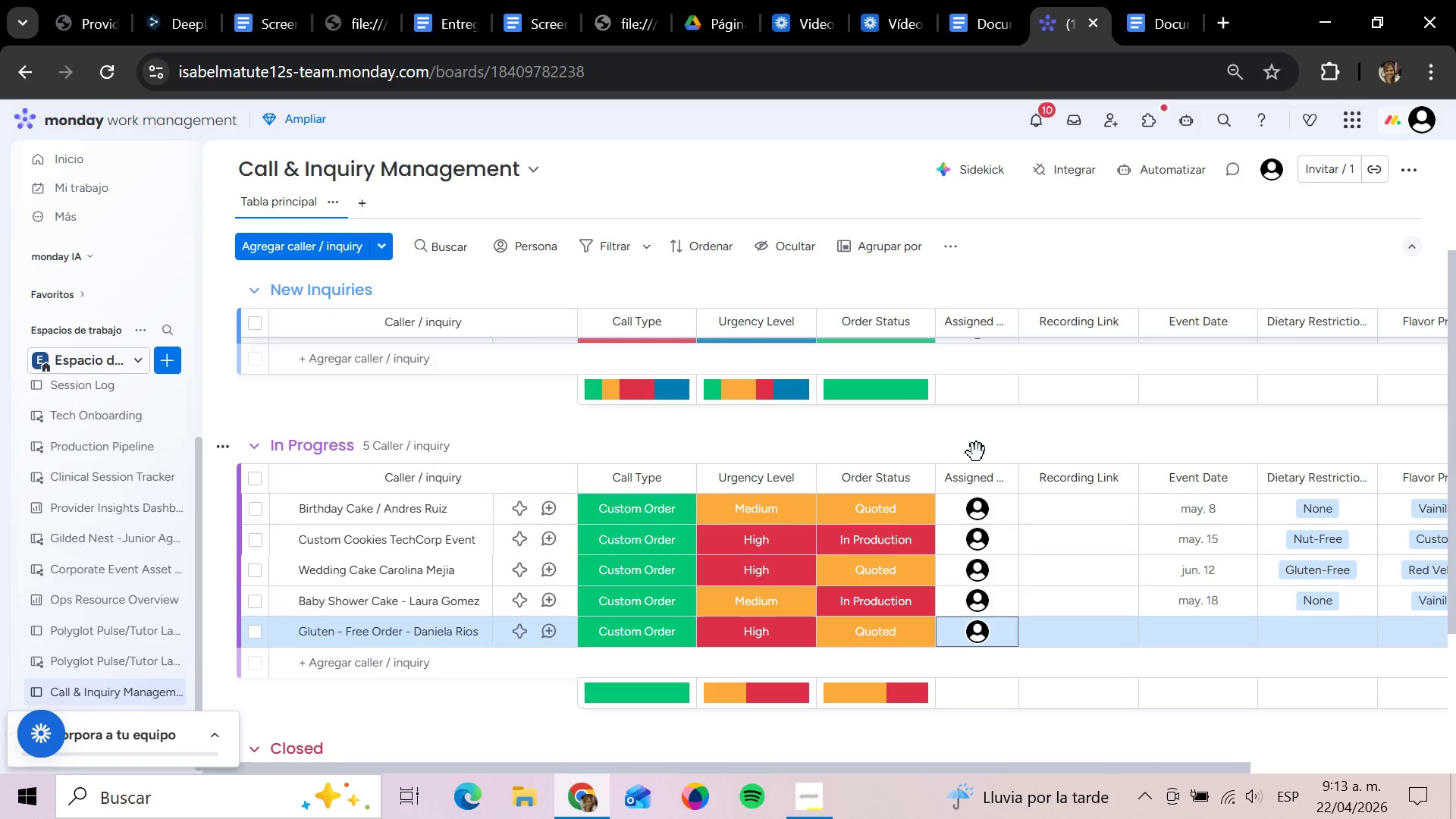 
left_click([402, 664])
 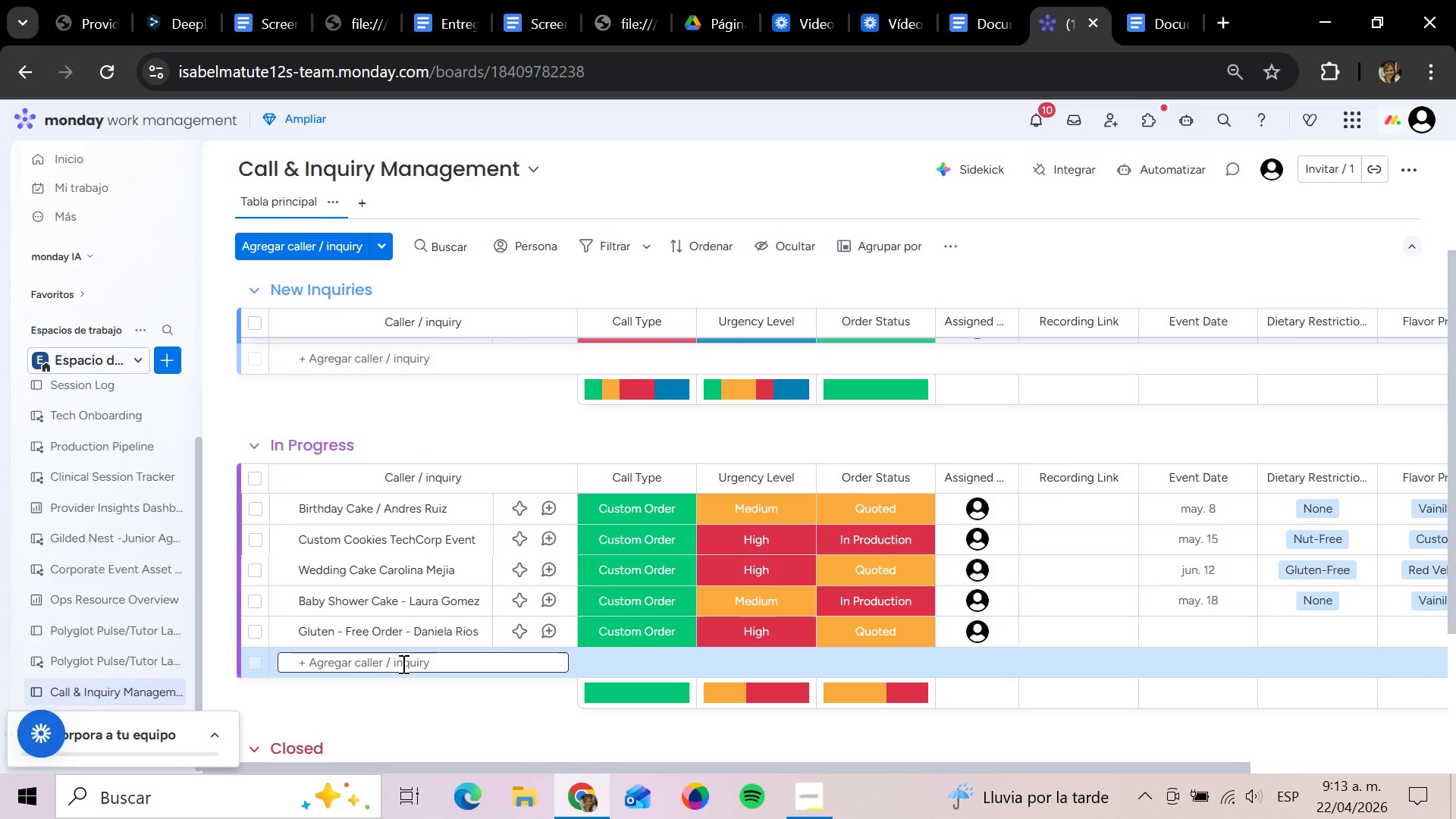 
type(Corporate )
 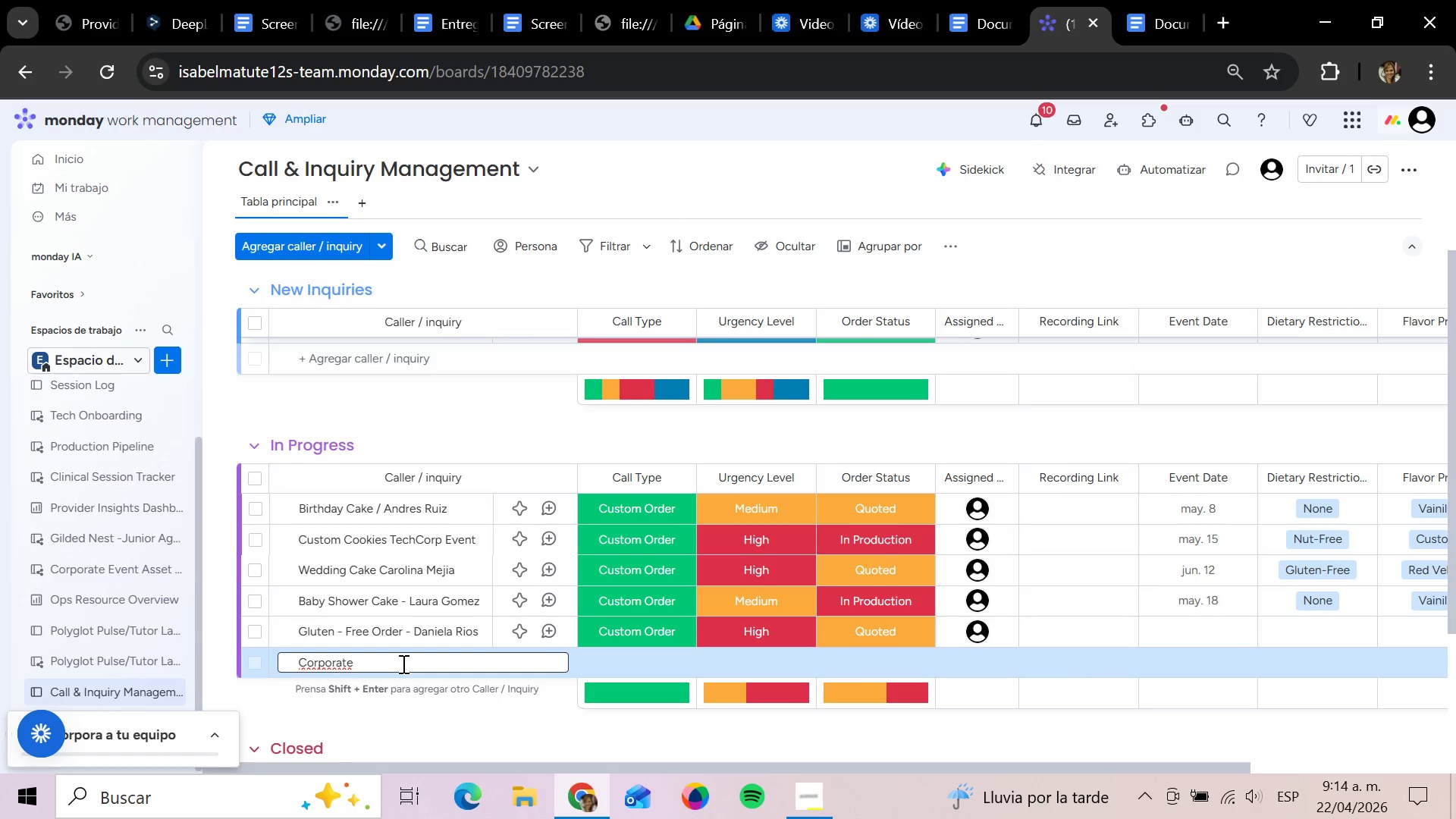 
type(Order - Banco Andino)
 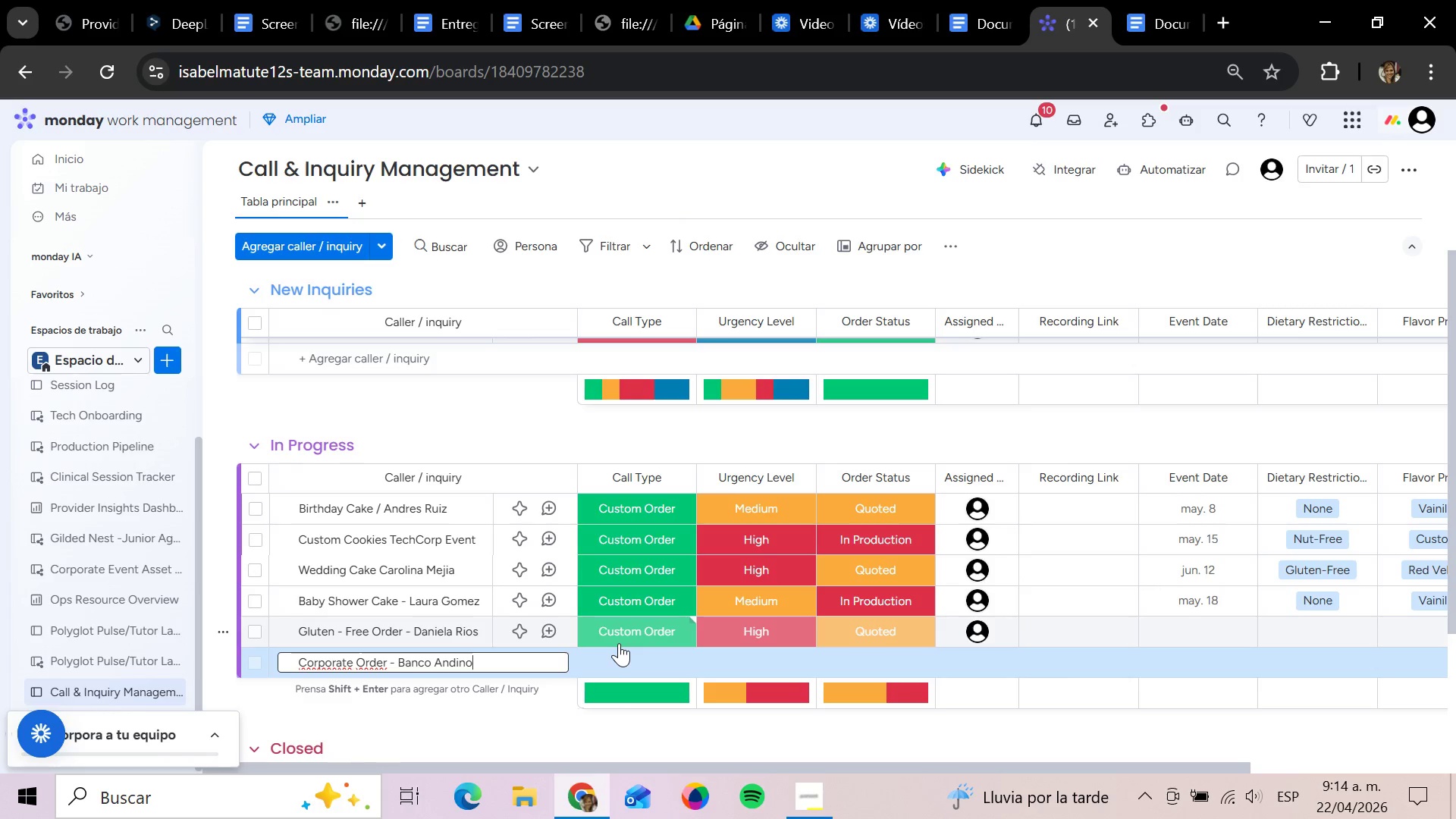 
key(Enter)
 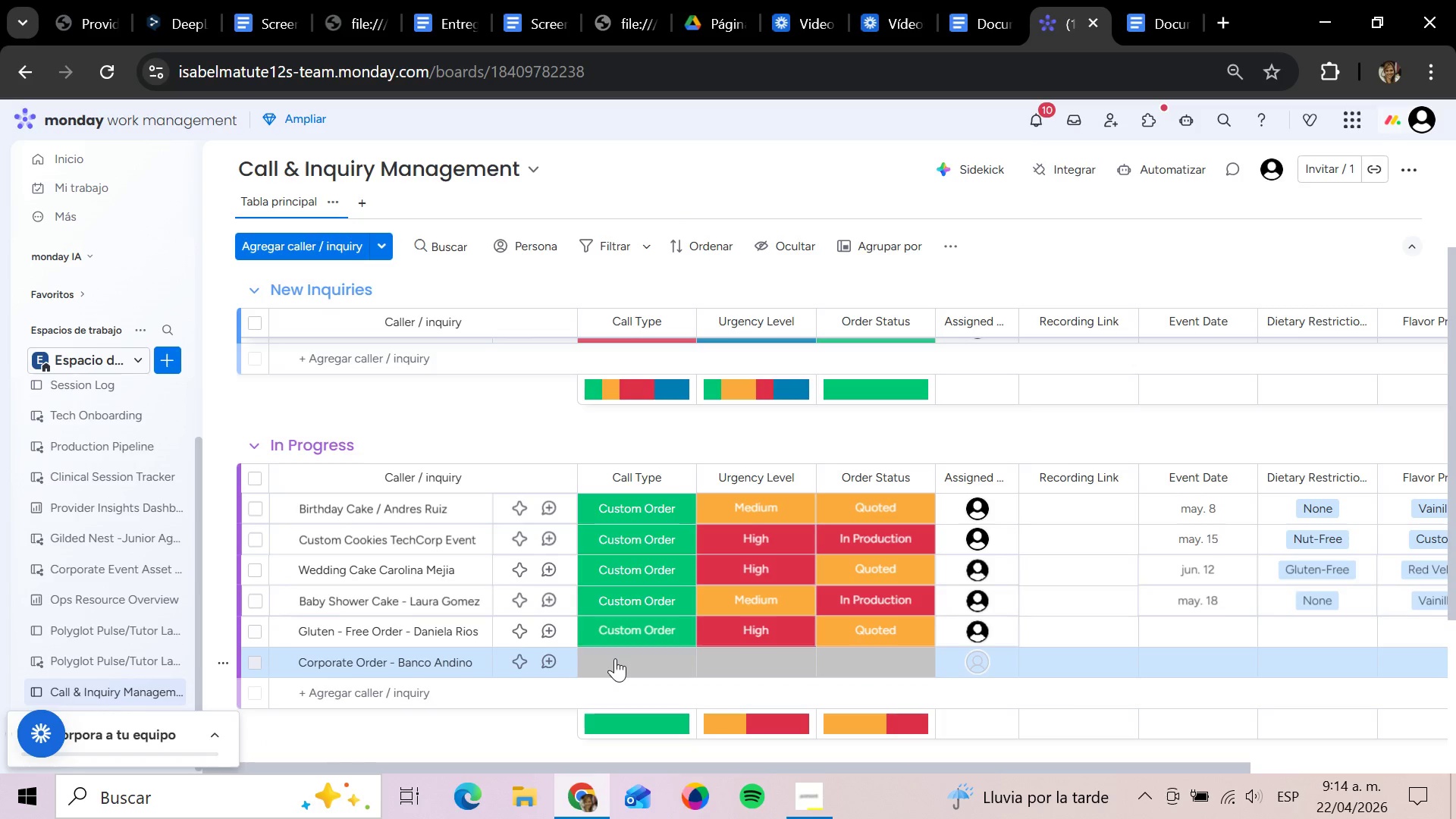 
left_click([615, 658])
 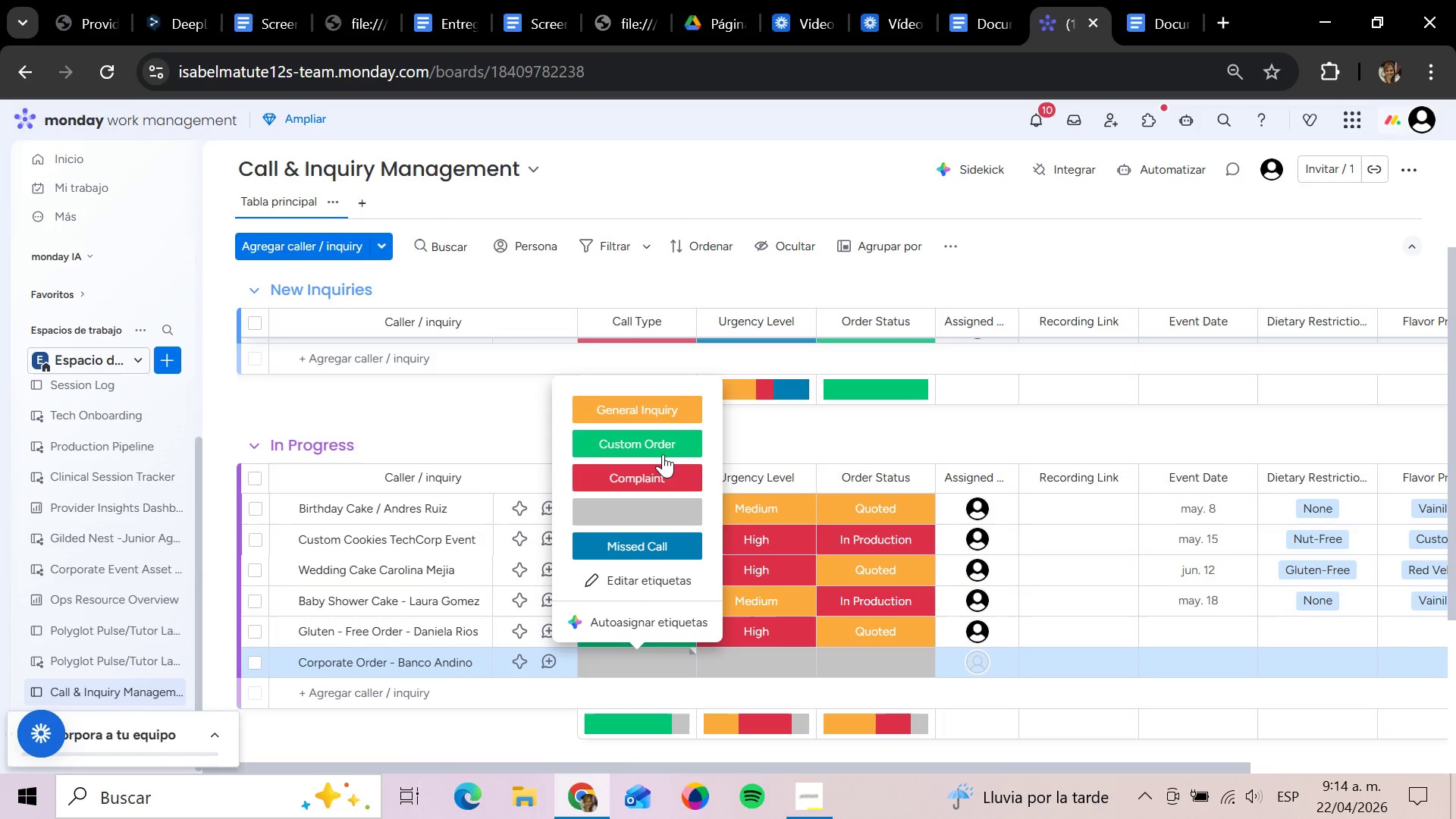 
left_click([658, 444])
 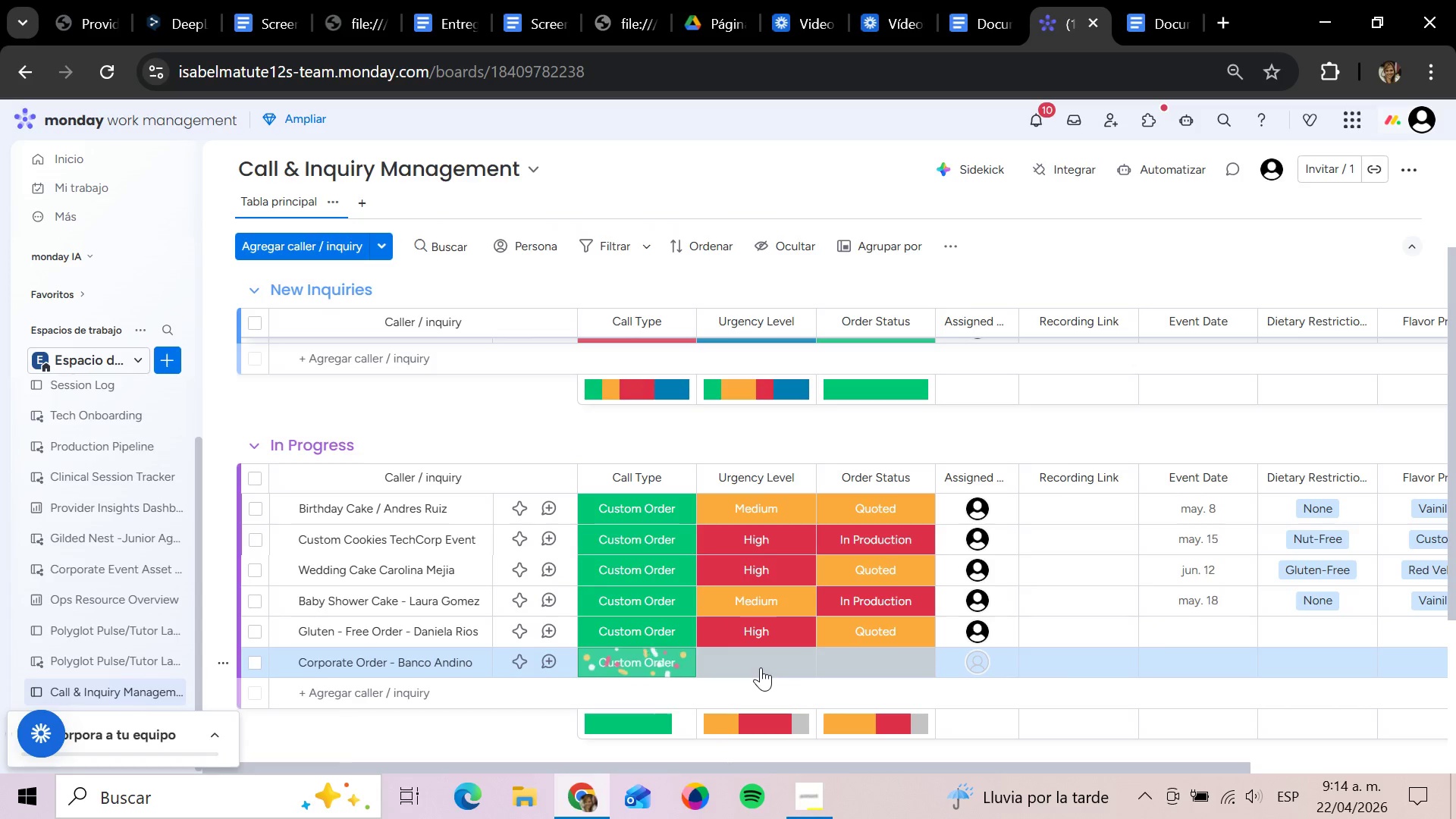 
left_click([756, 660])
 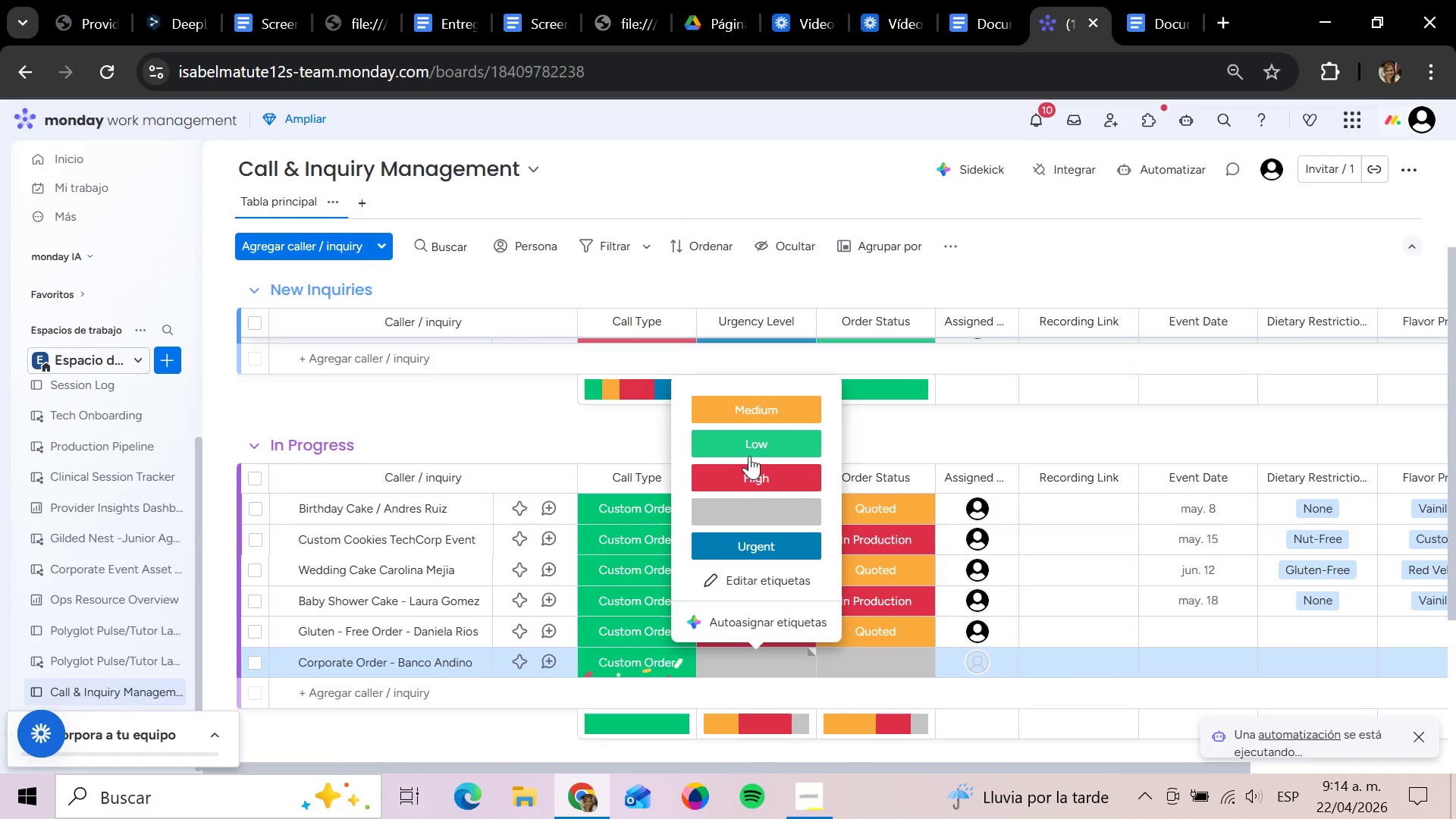 
left_click([758, 480])
 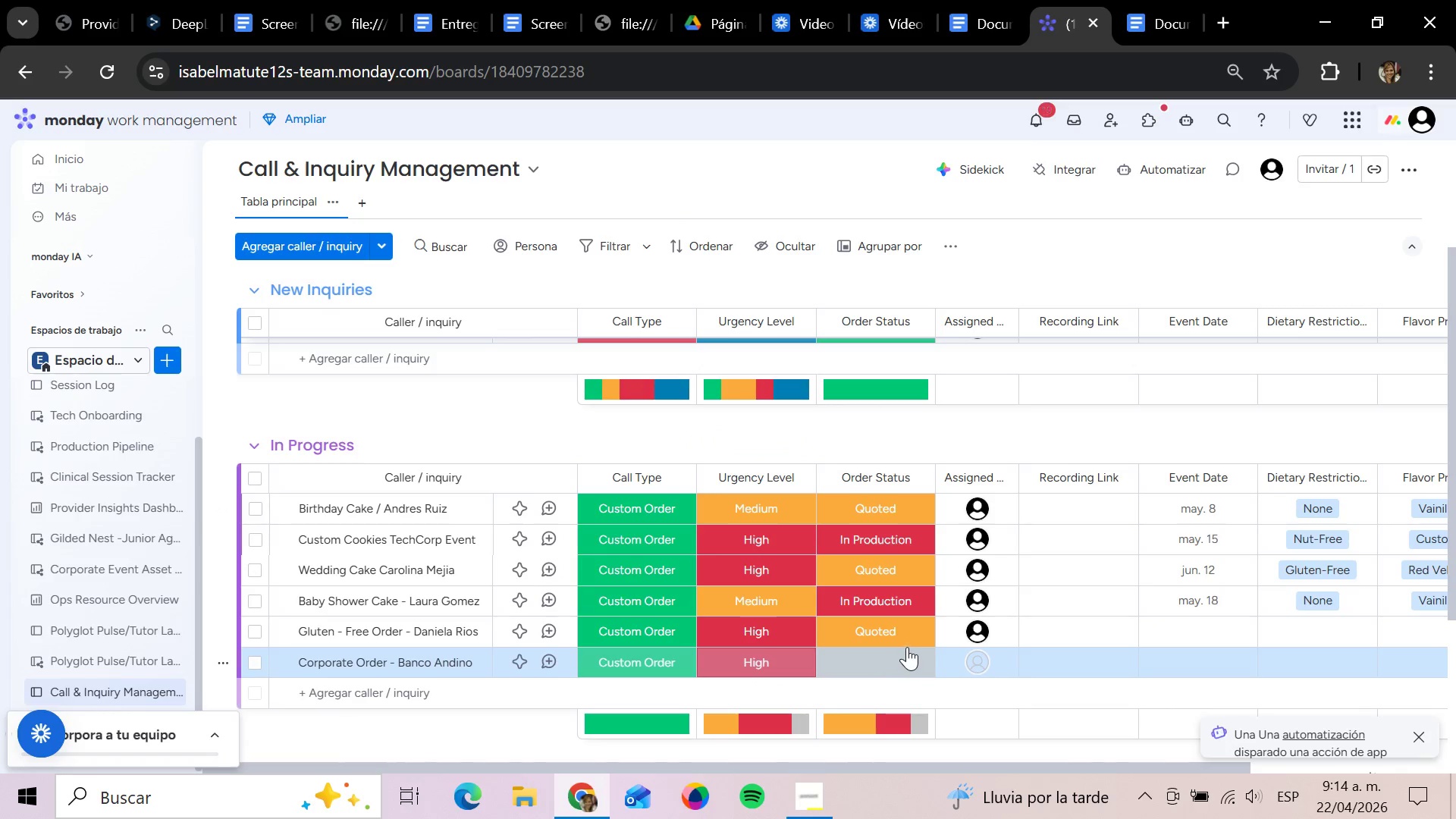 
left_click([876, 656])
 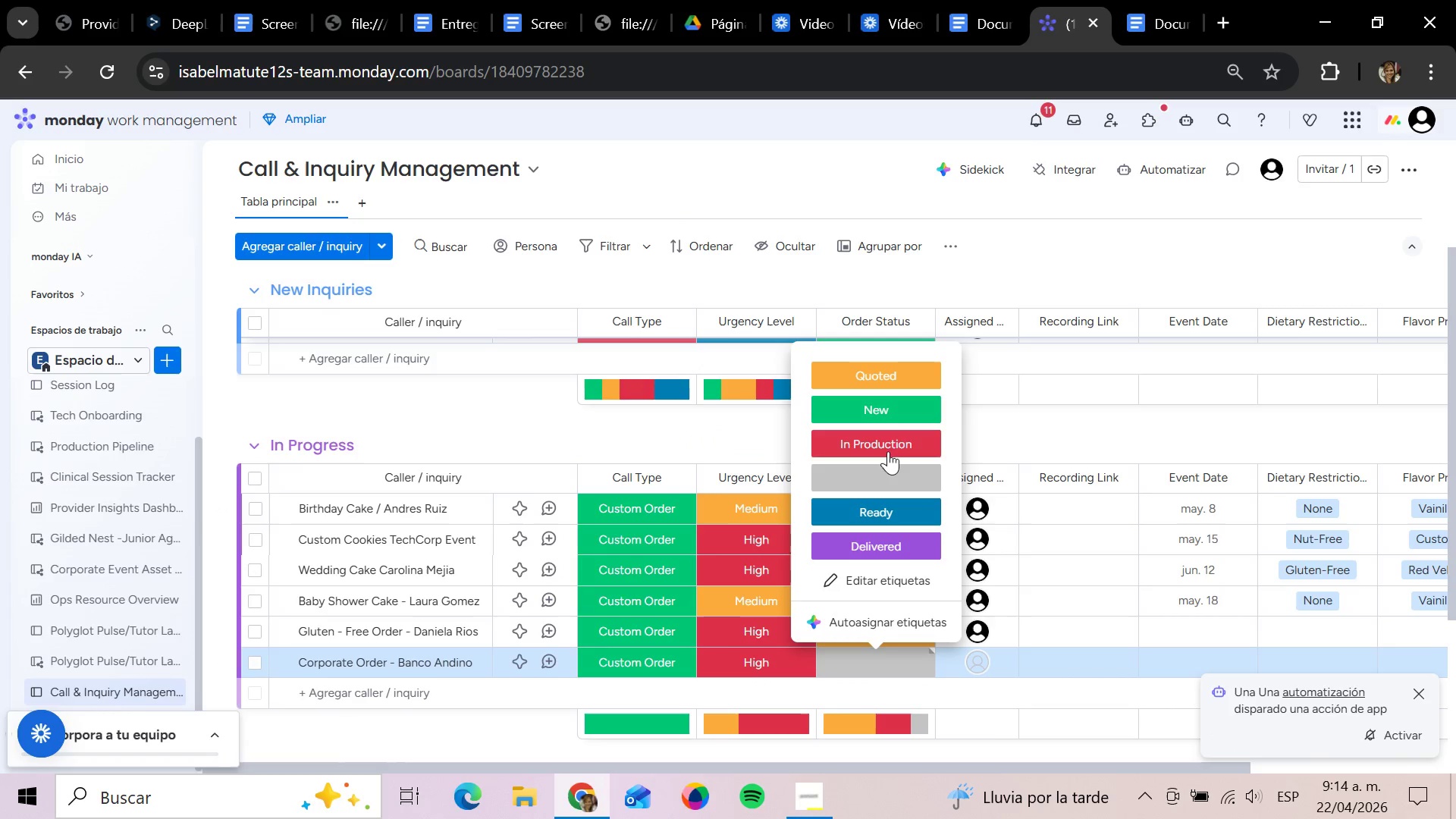 
left_click([886, 442])
 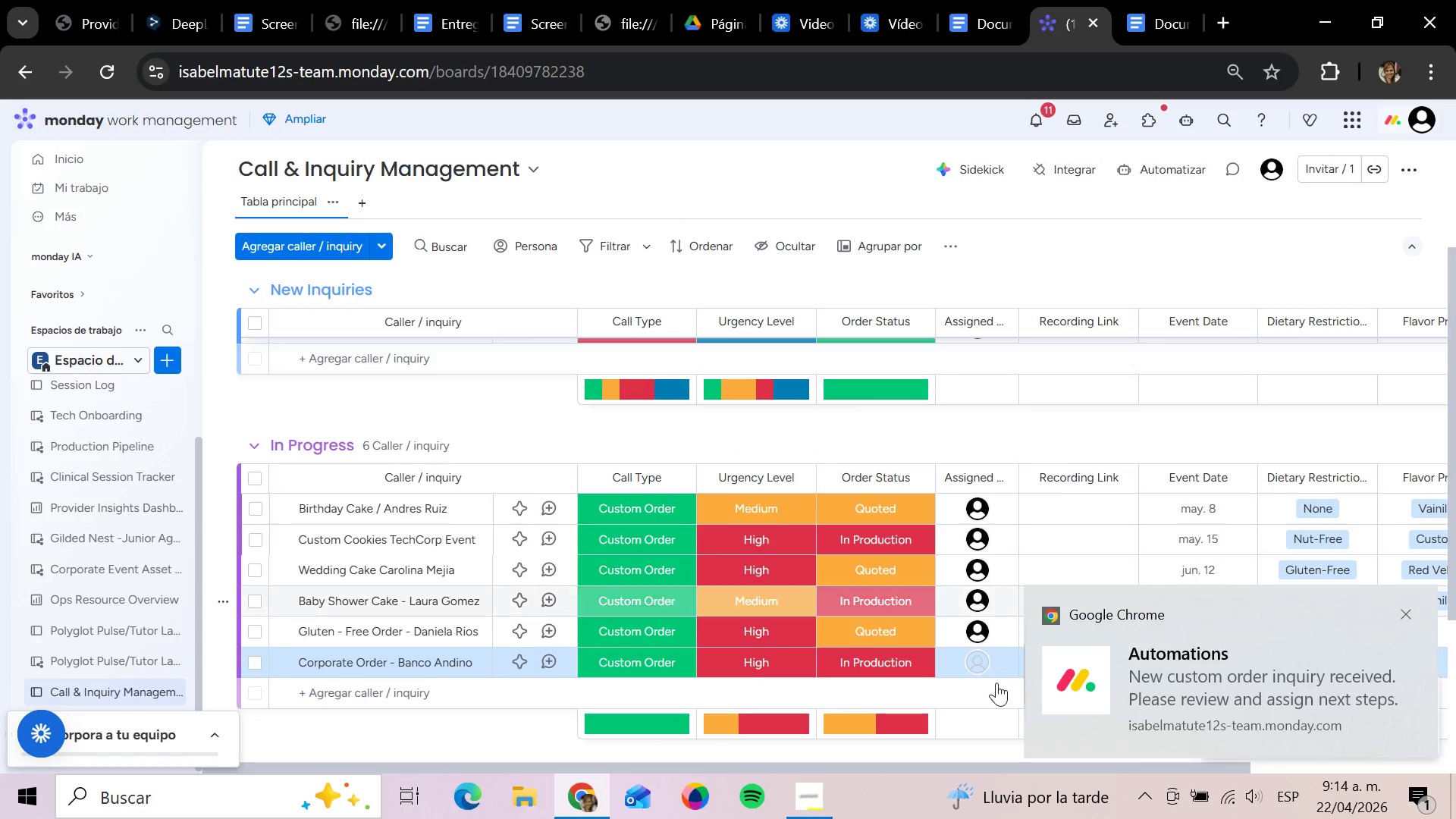 
left_click([971, 671])
 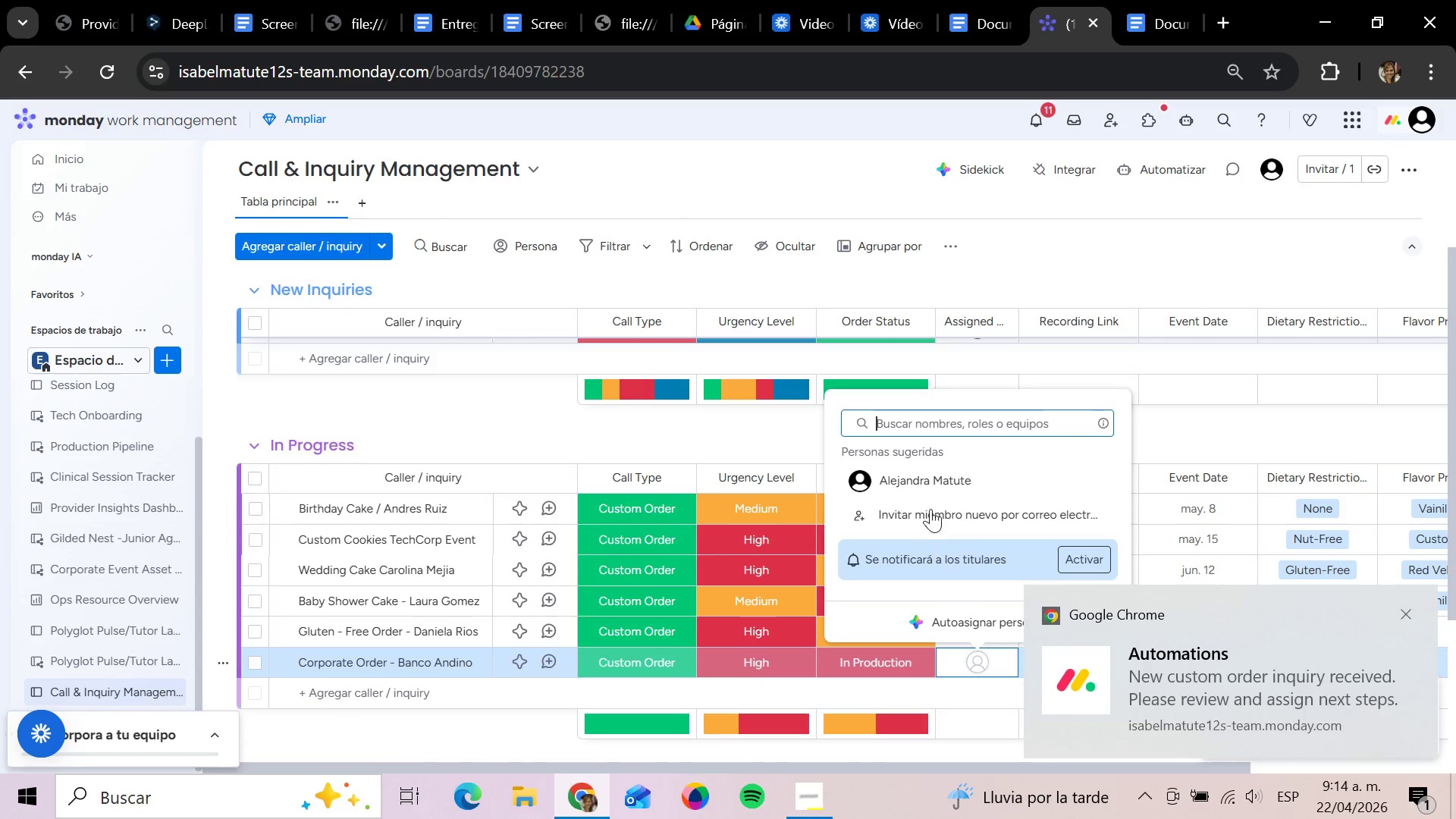 
left_click([938, 488])
 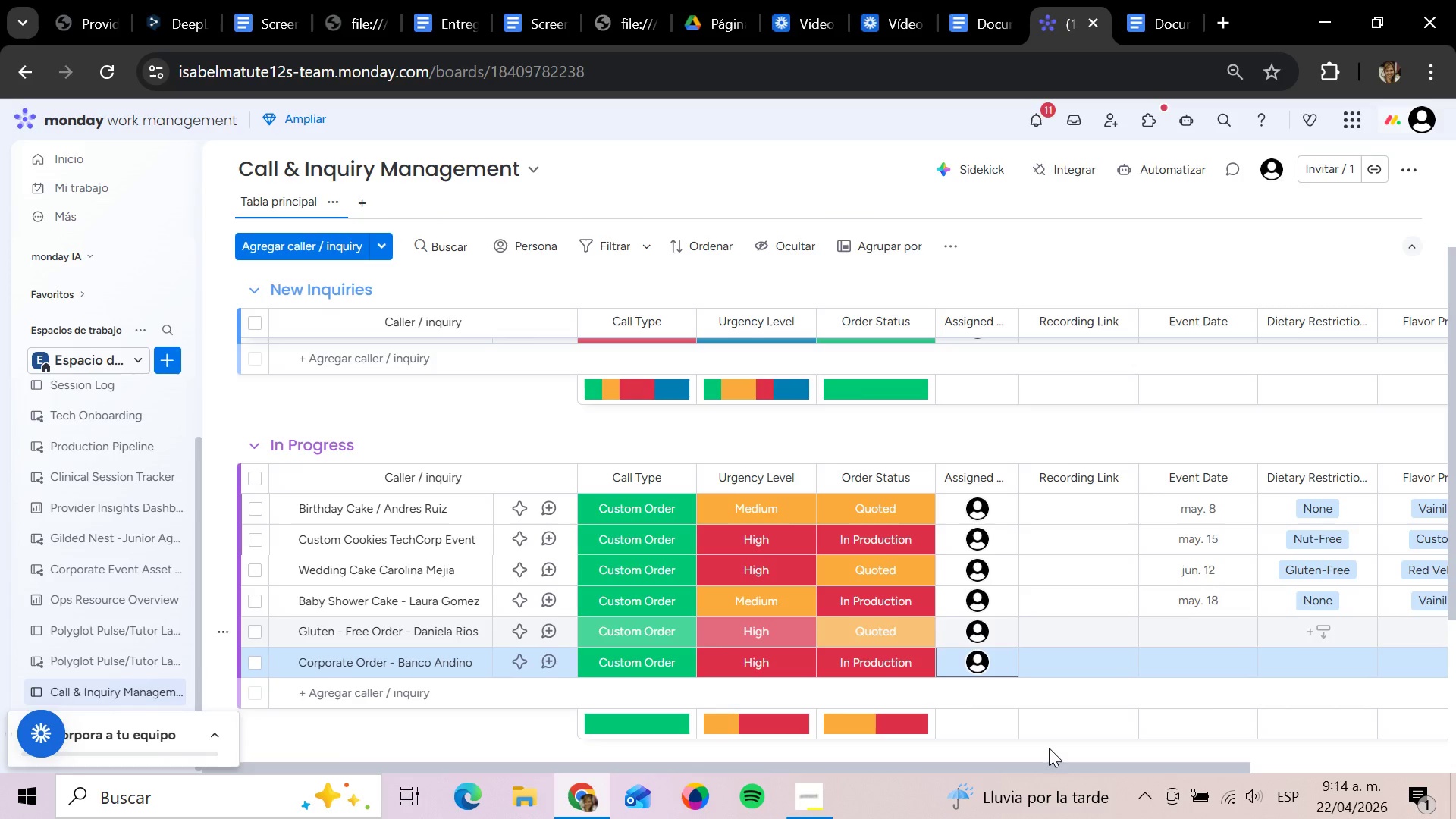 
left_click_drag(start_coordinate=[1027, 774], to_coordinate=[1068, 773])
 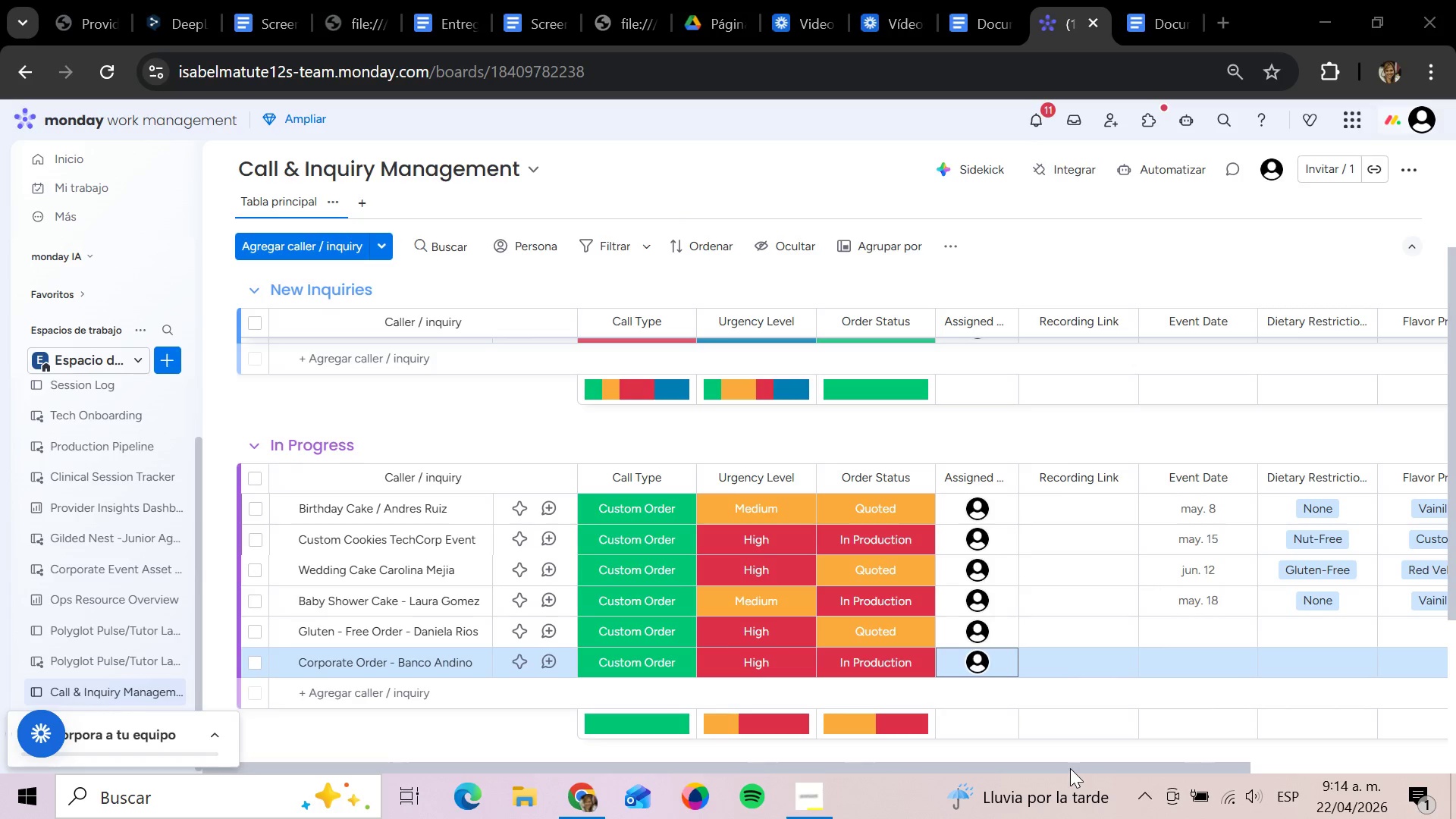 
left_click_drag(start_coordinate=[1070, 768], to_coordinate=[1451, 739])
 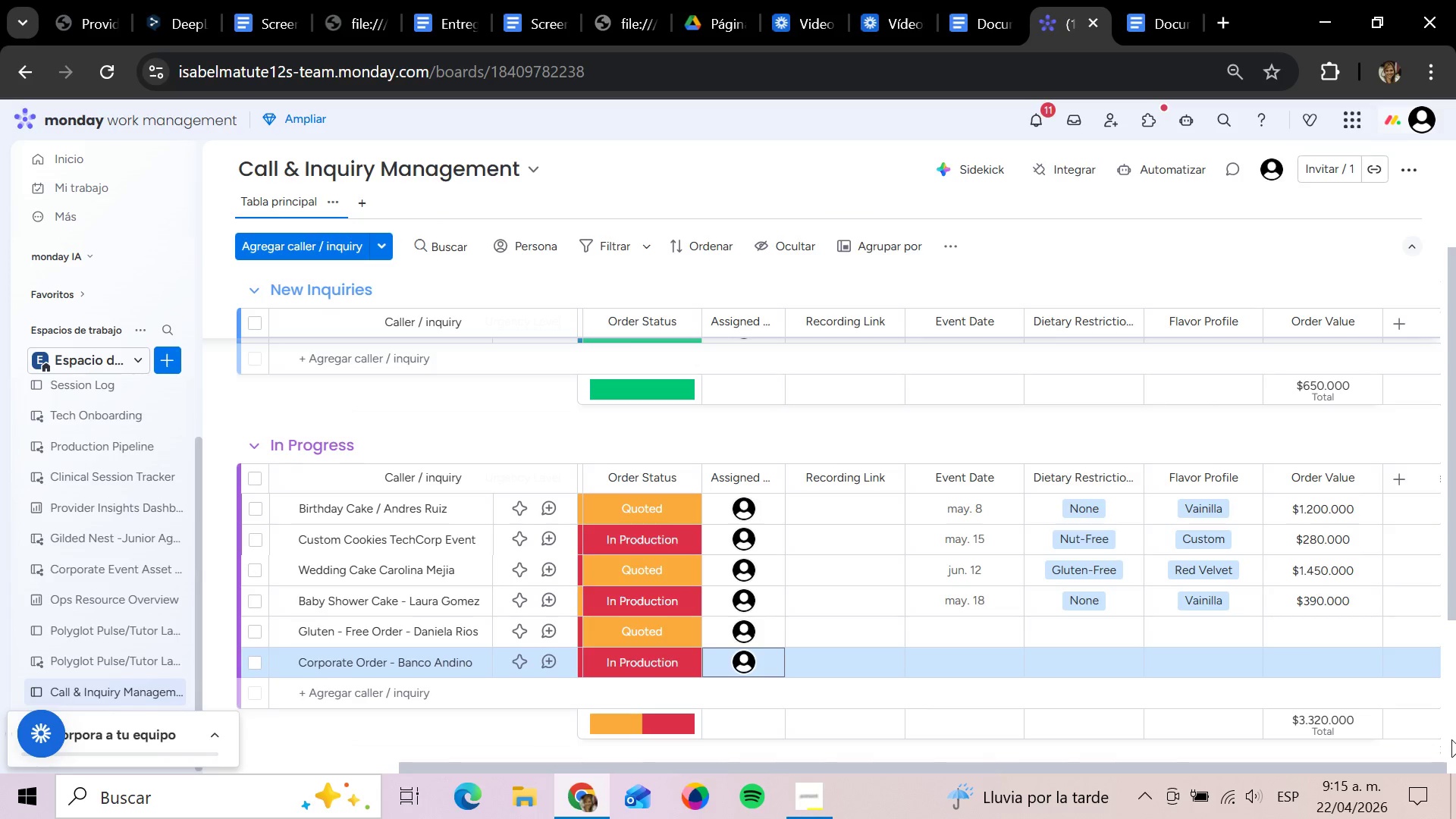 
wait(52.81)
 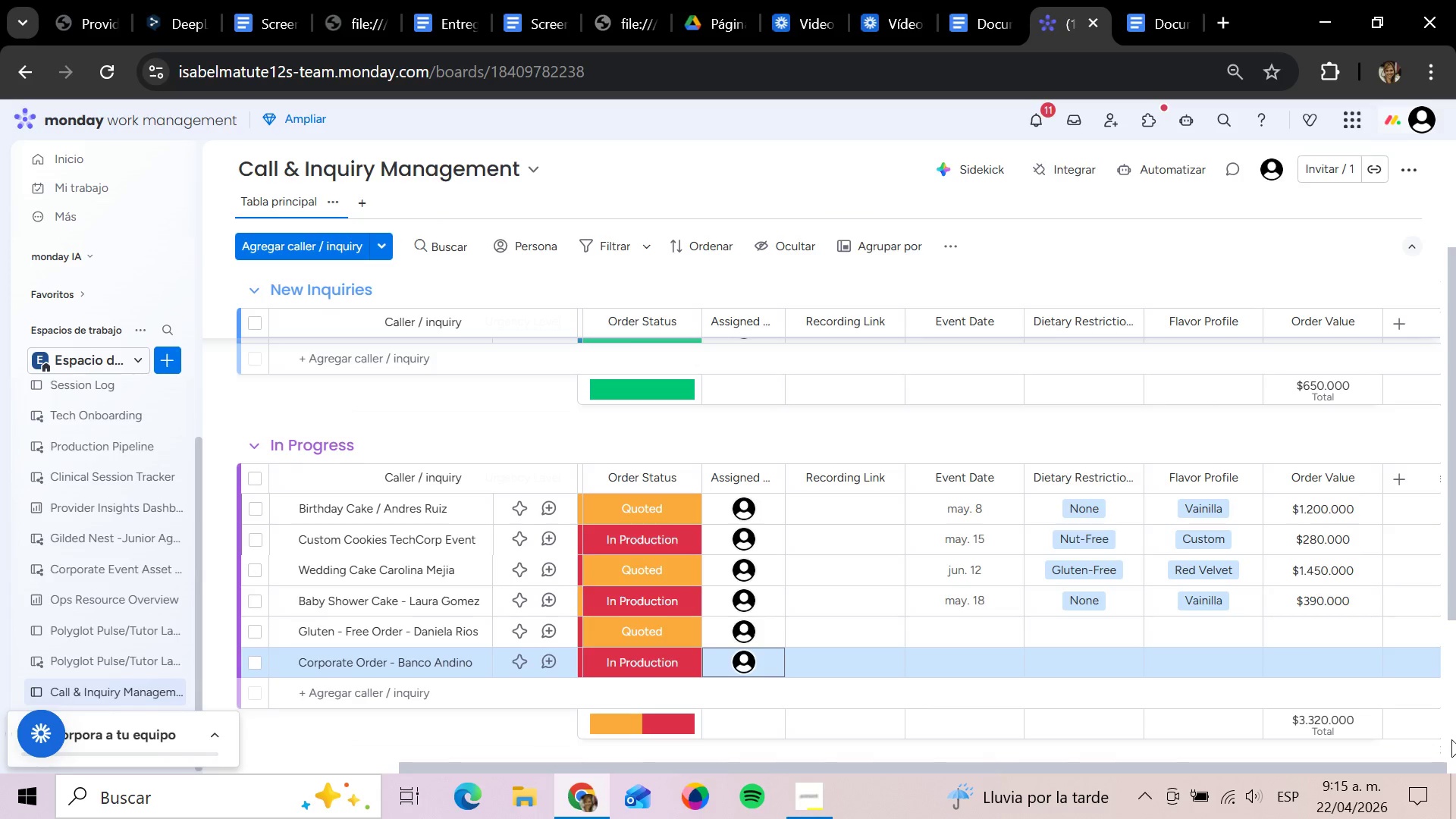 
left_click([960, 621])
 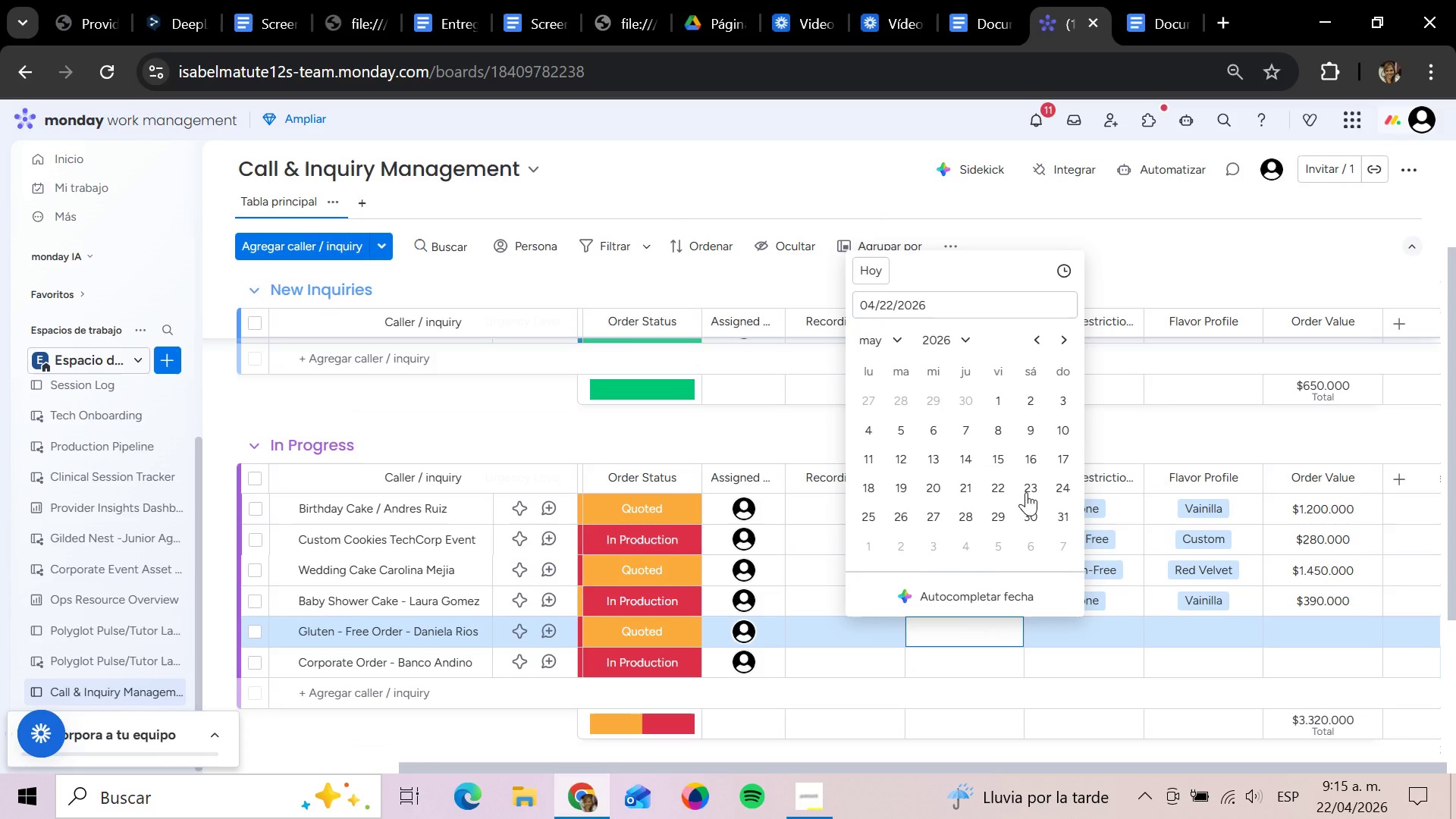 
left_click([939, 490])
 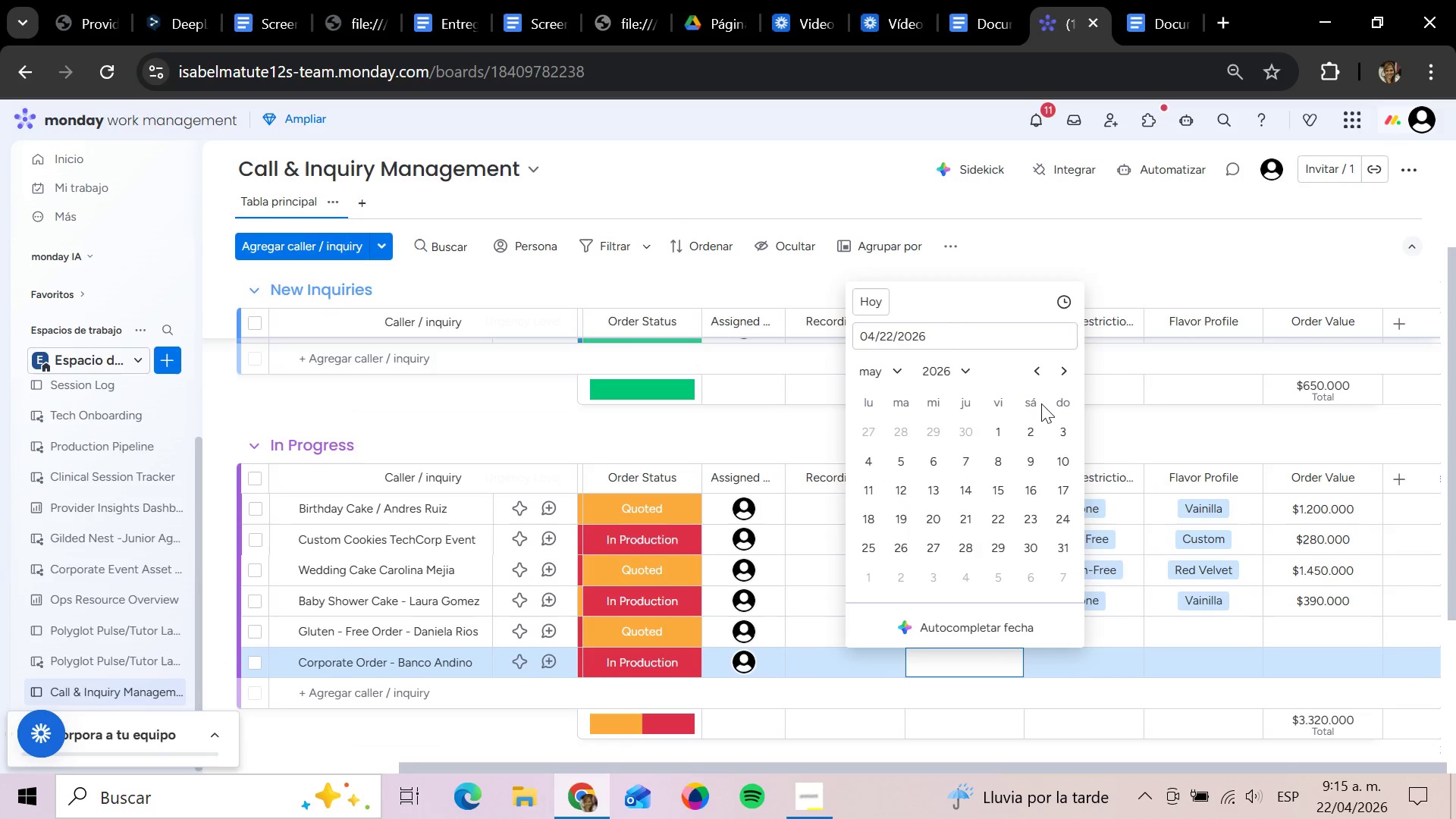 
wait(5.62)
 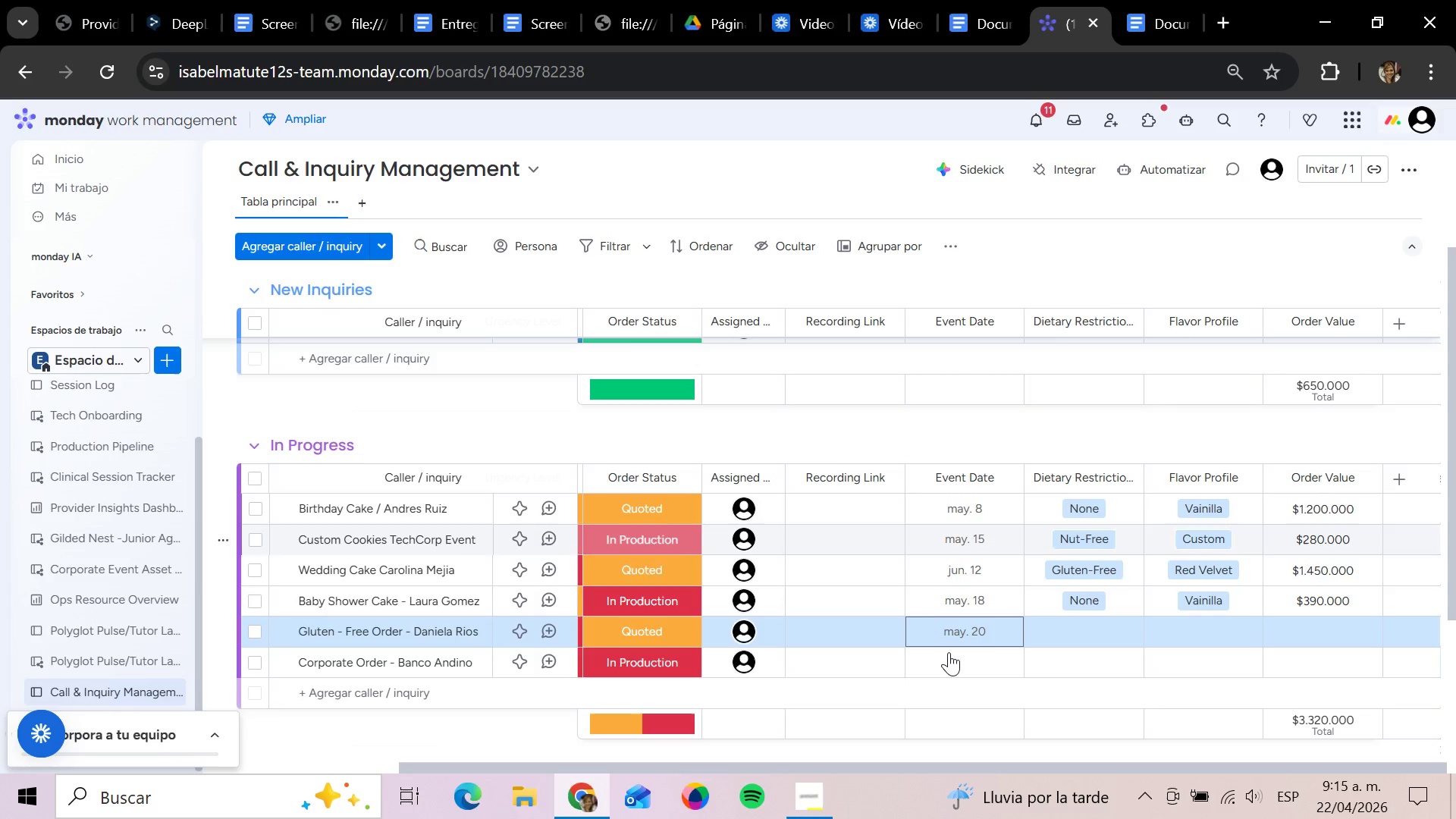 
left_click([962, 497])
 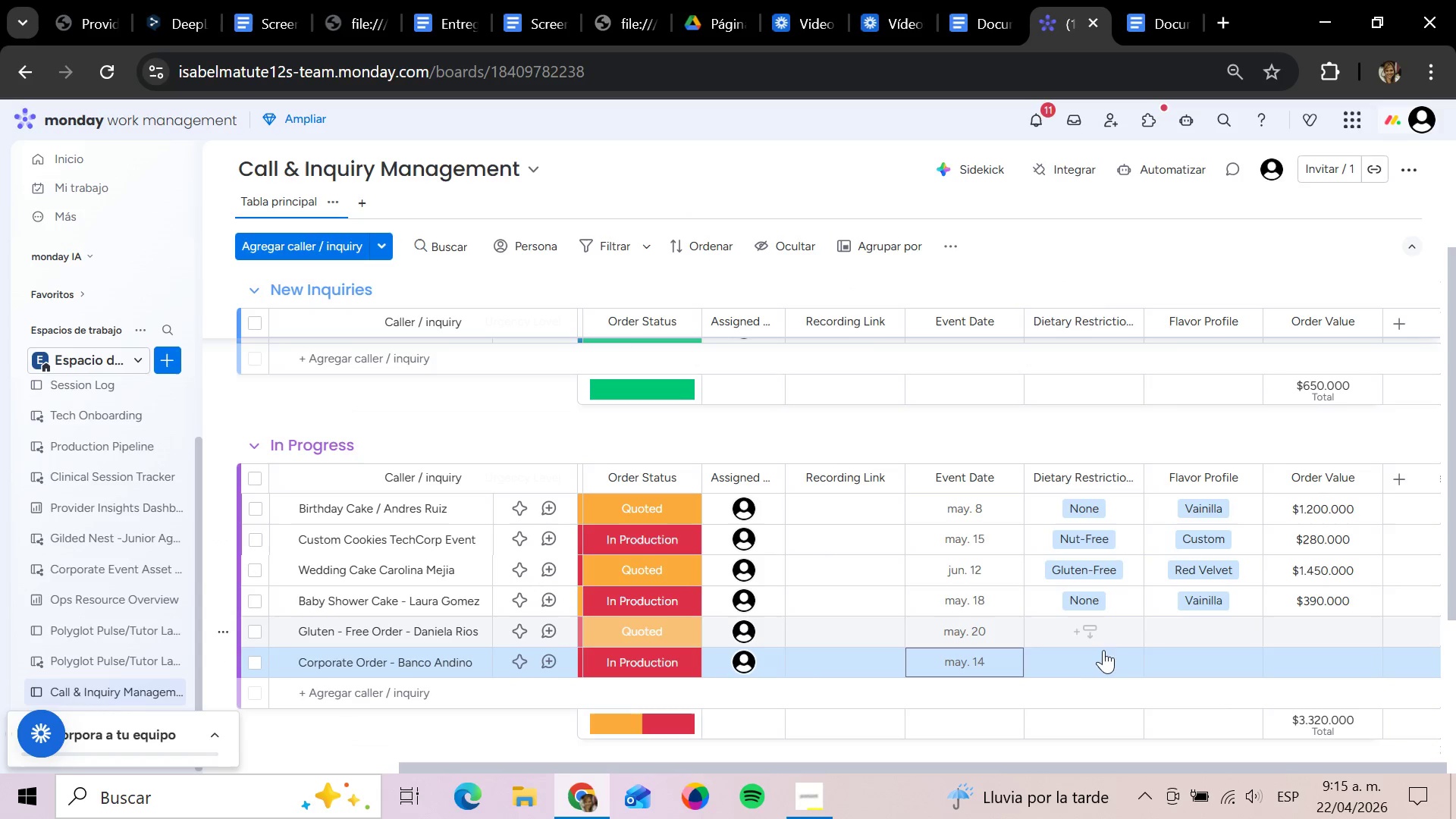 
left_click([1107, 624])
 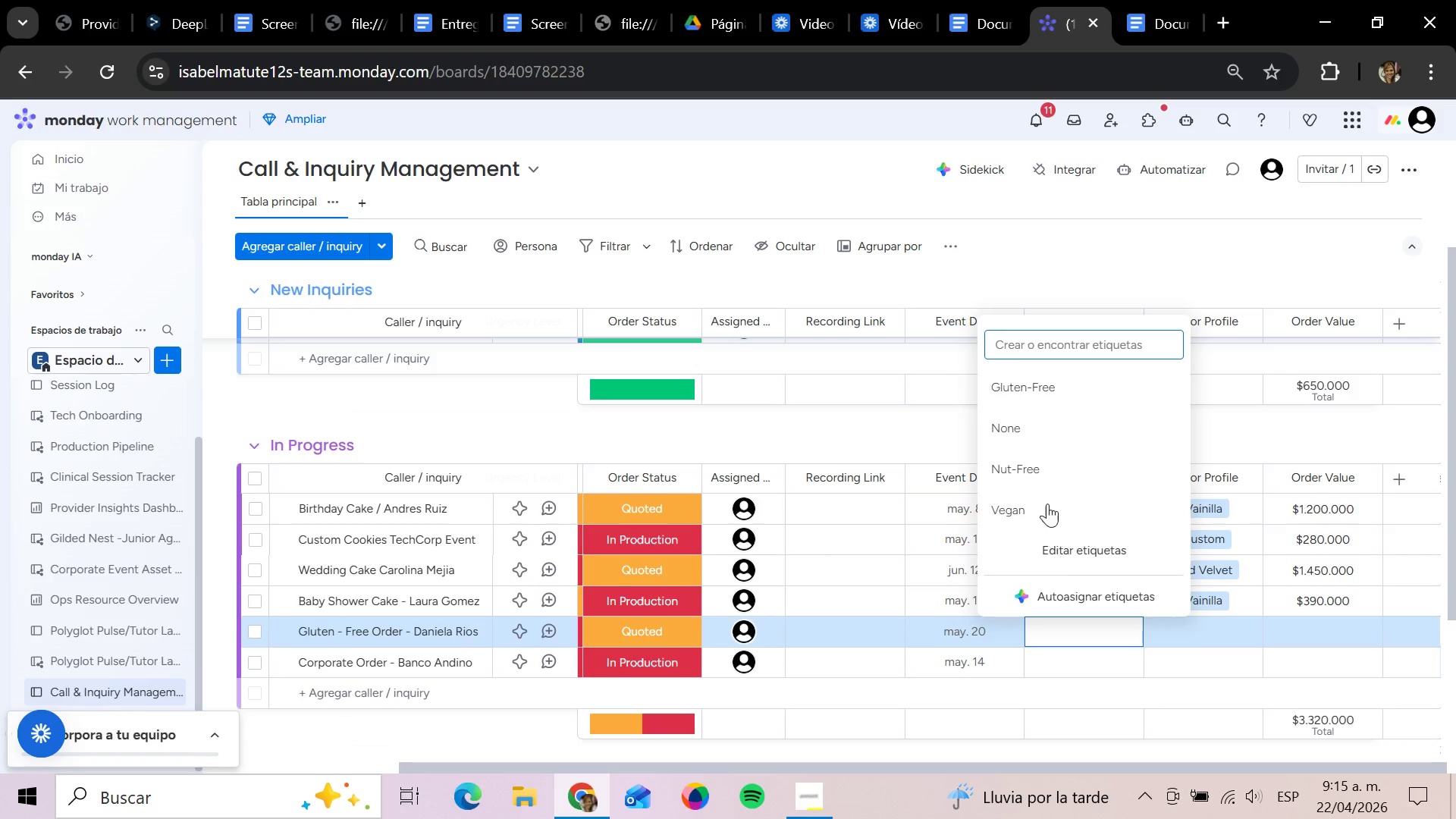 
left_click([1048, 399])
 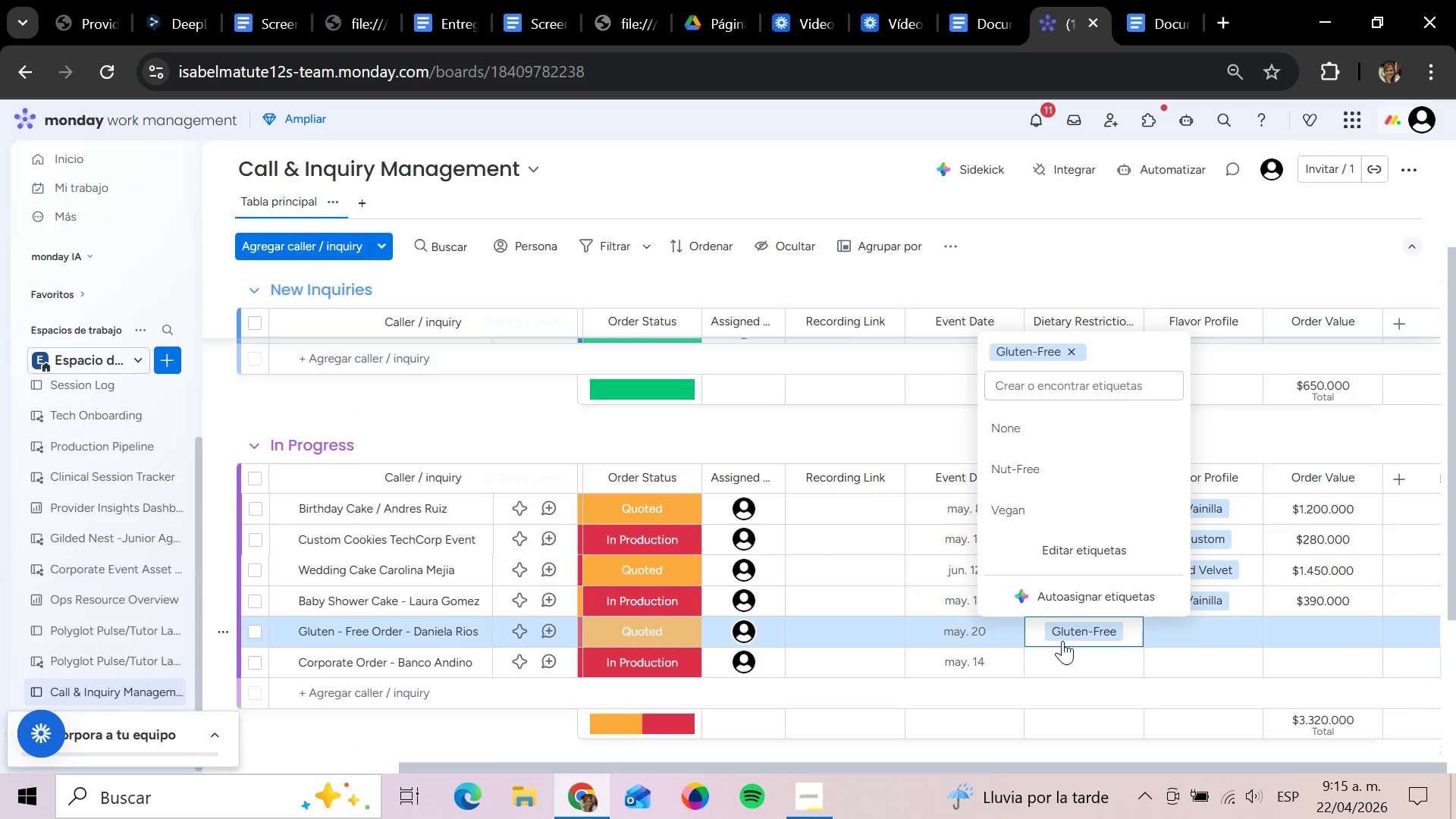 
left_click([1065, 661])
 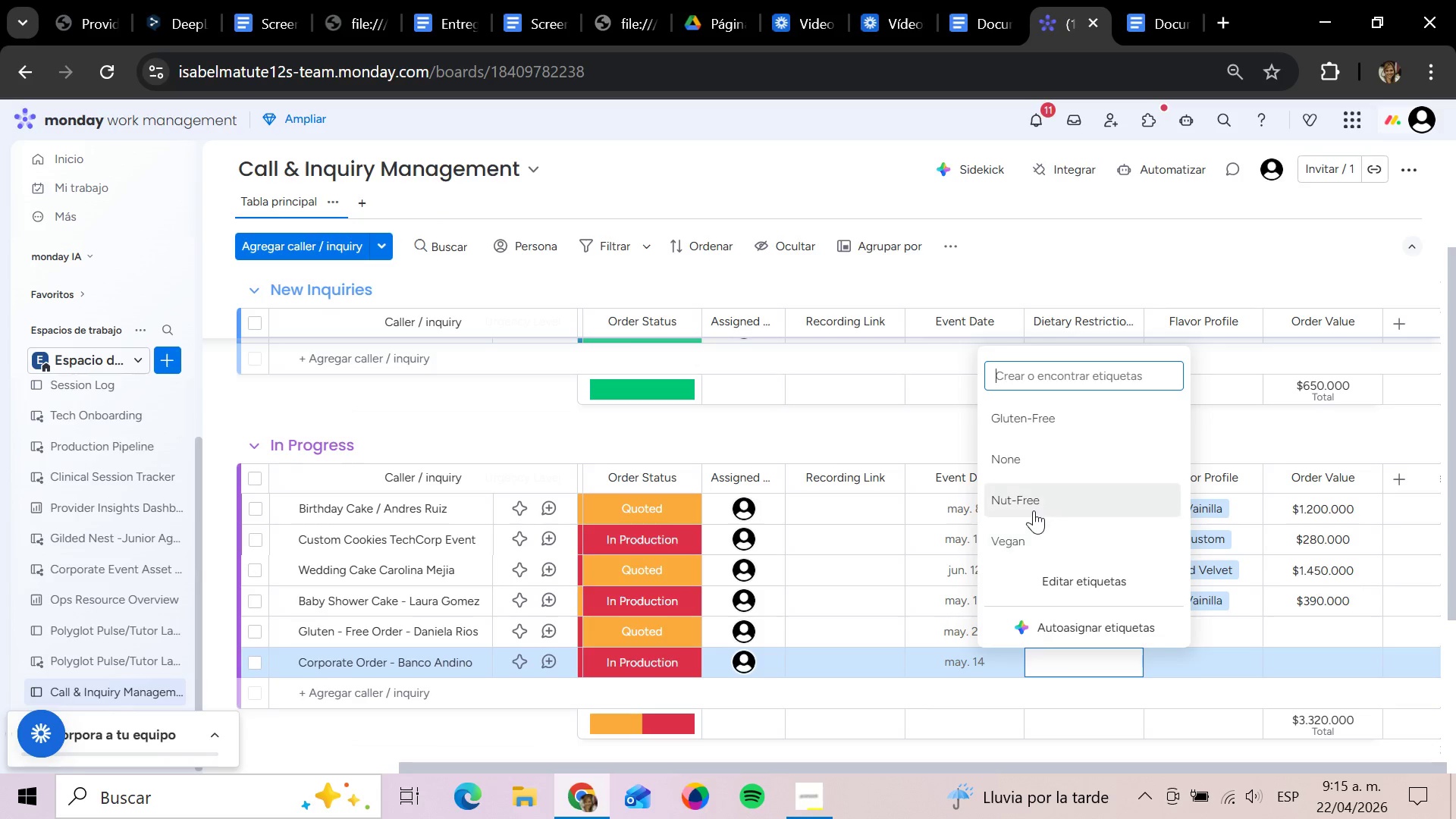 
left_click([1034, 510])
 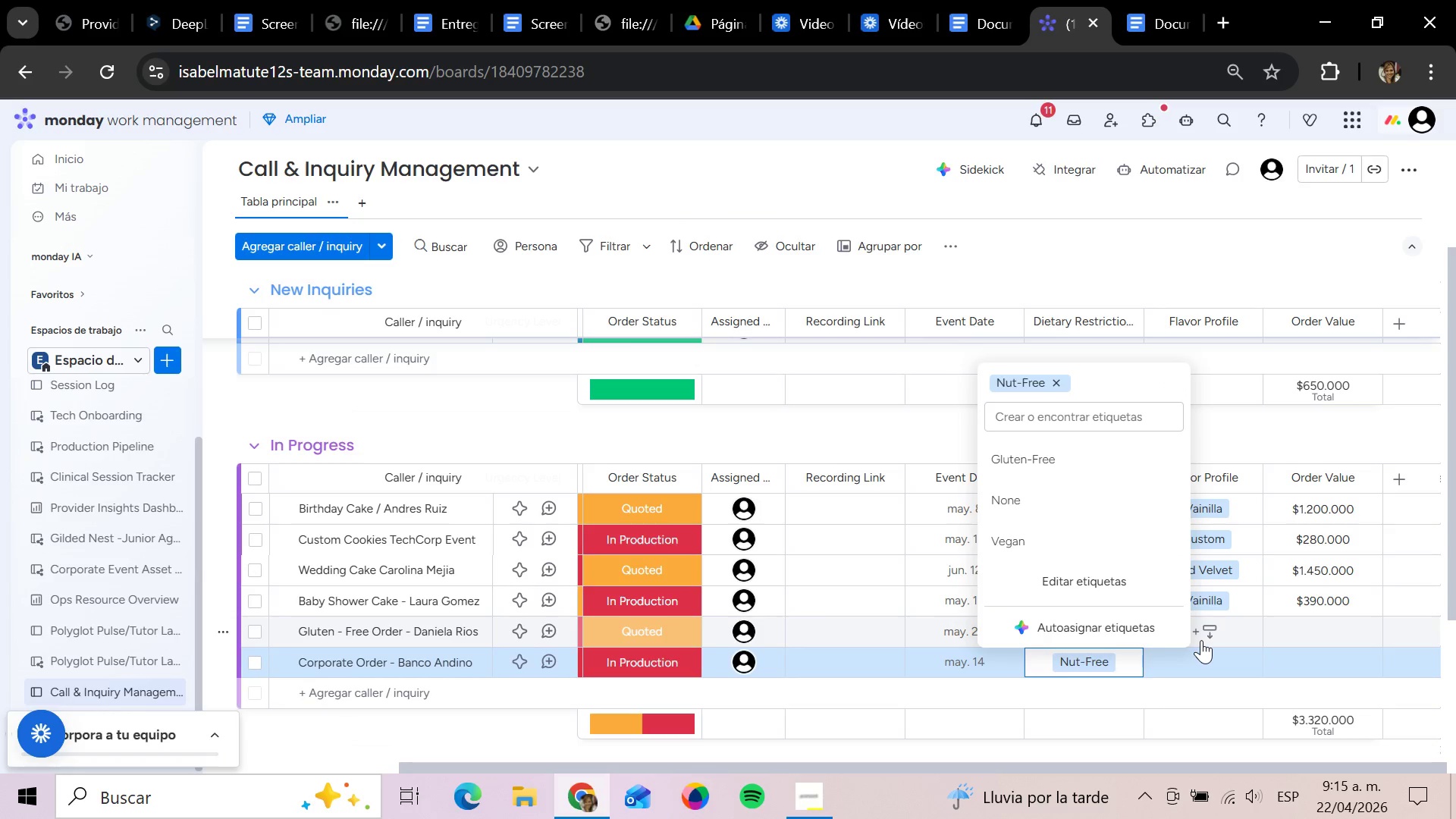 
left_click([1196, 631])
 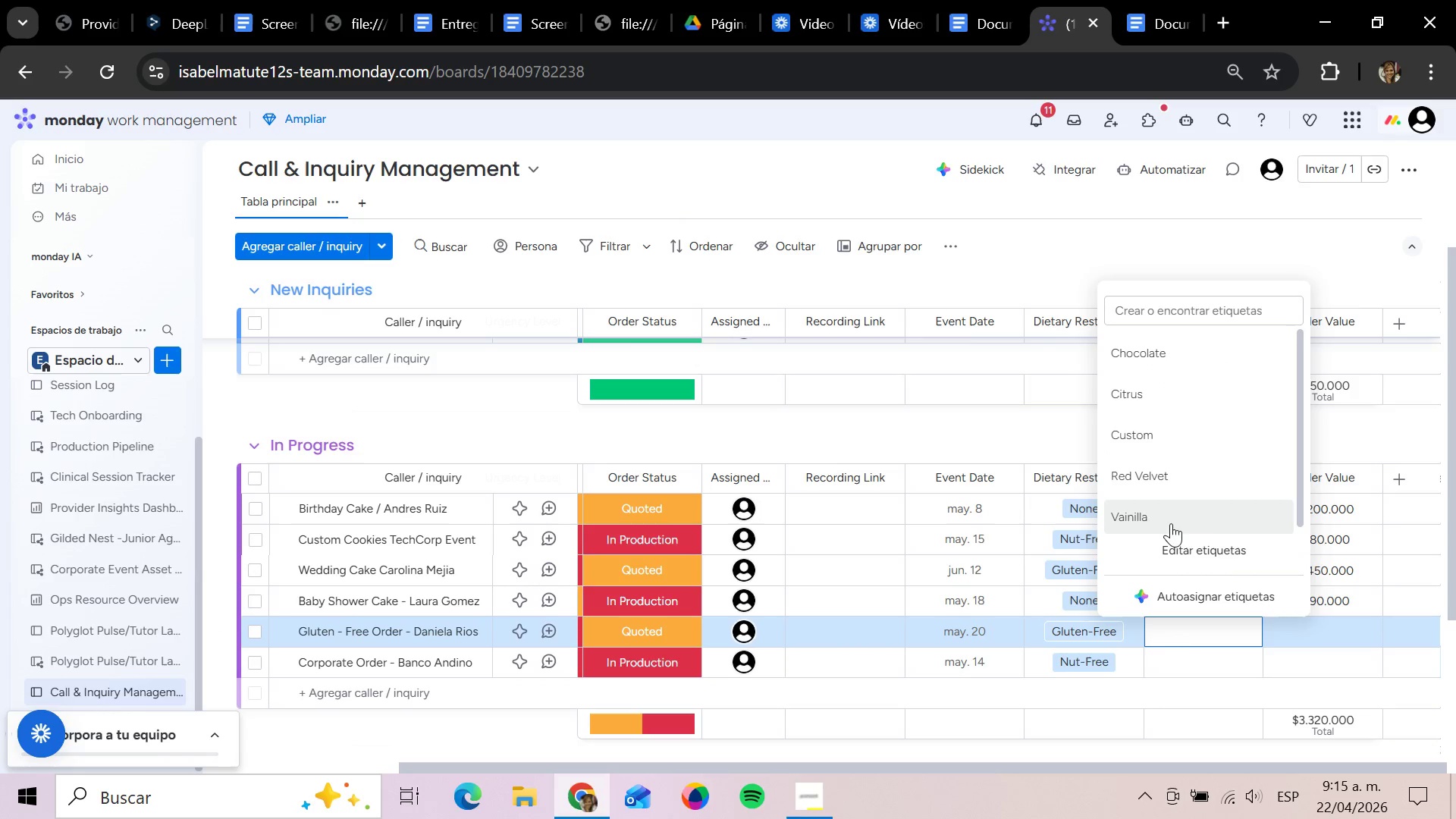 
left_click([1207, 664])
 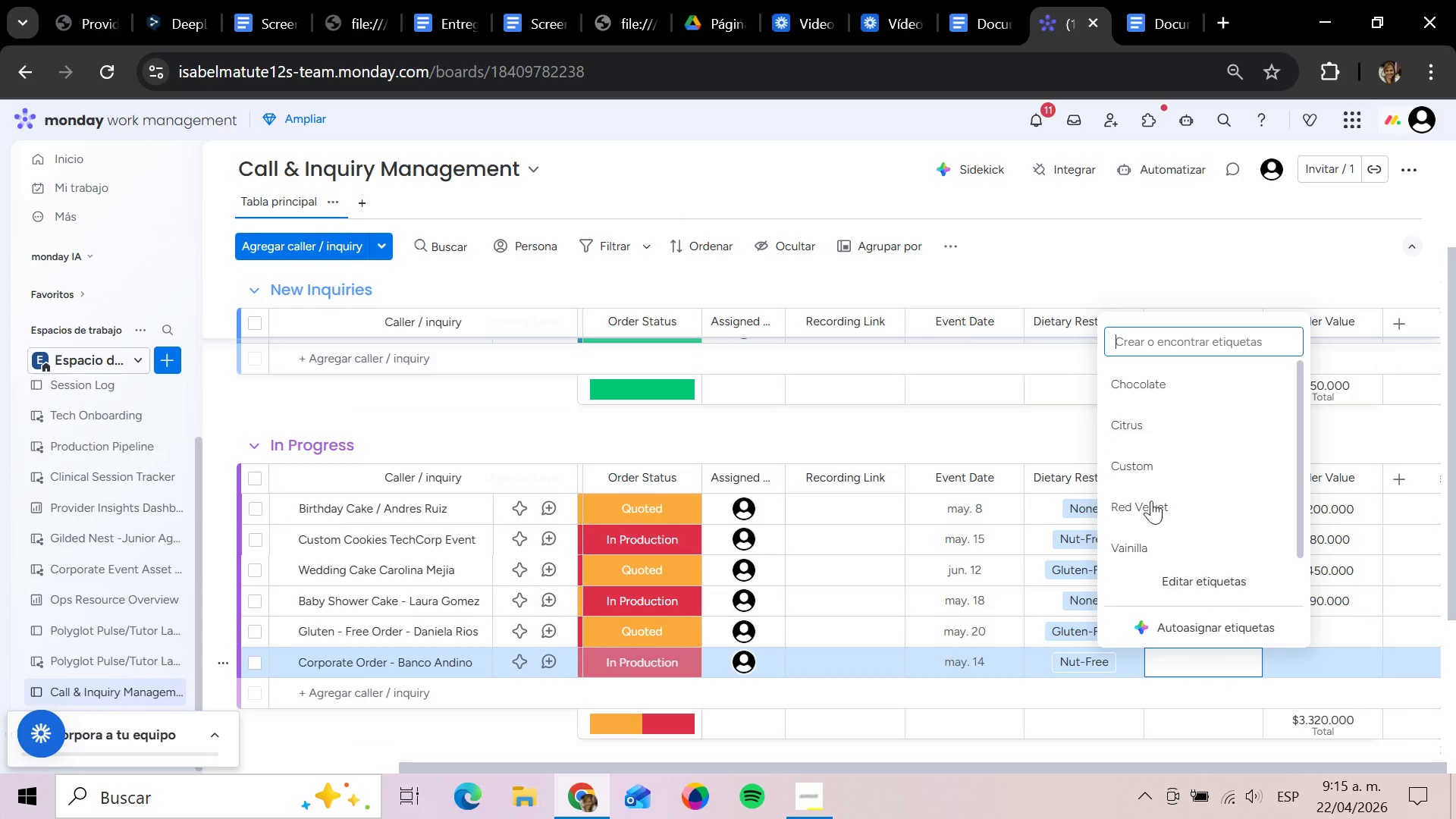 
left_click([1131, 469])
 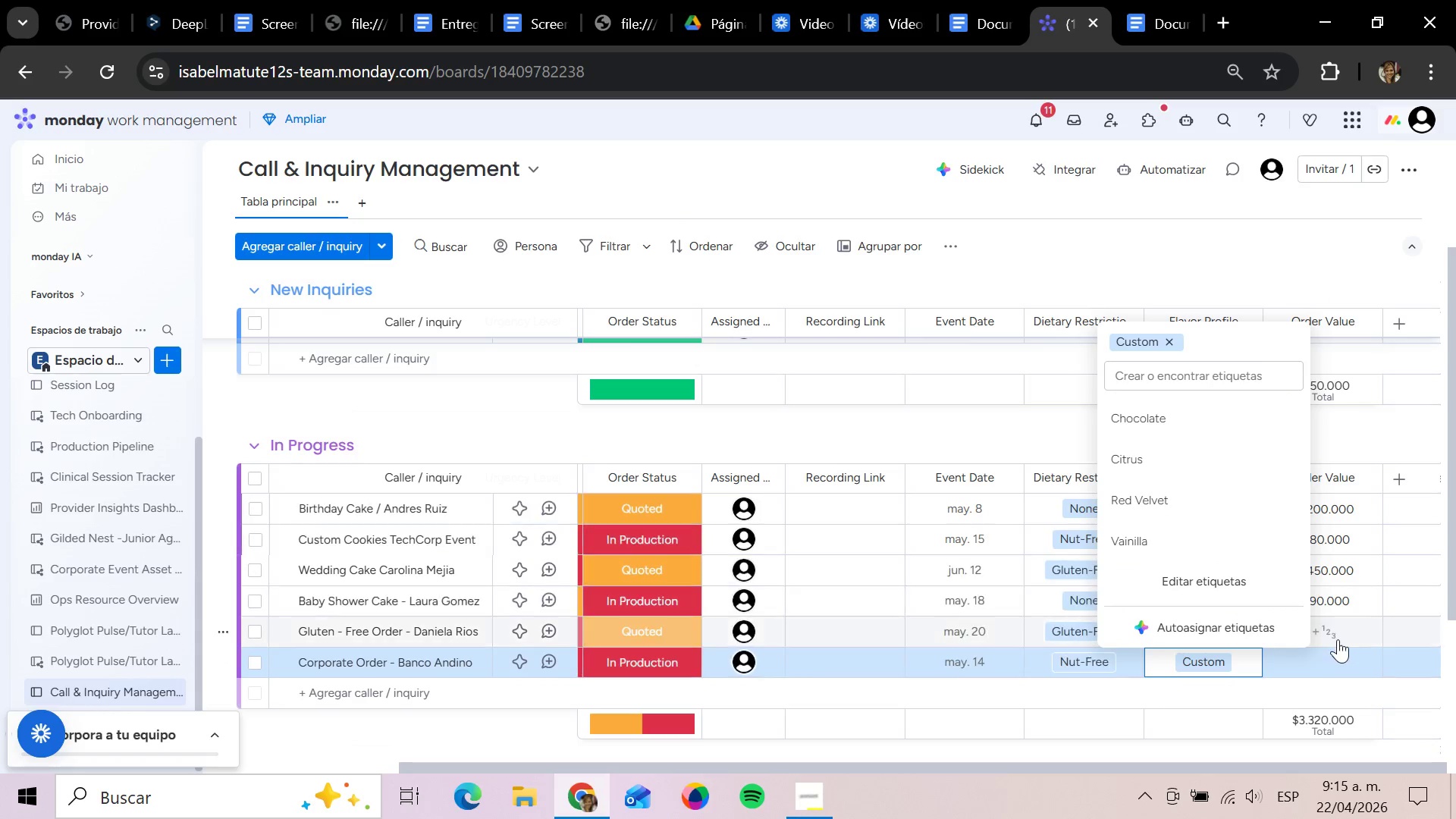 
left_click([1338, 638])
 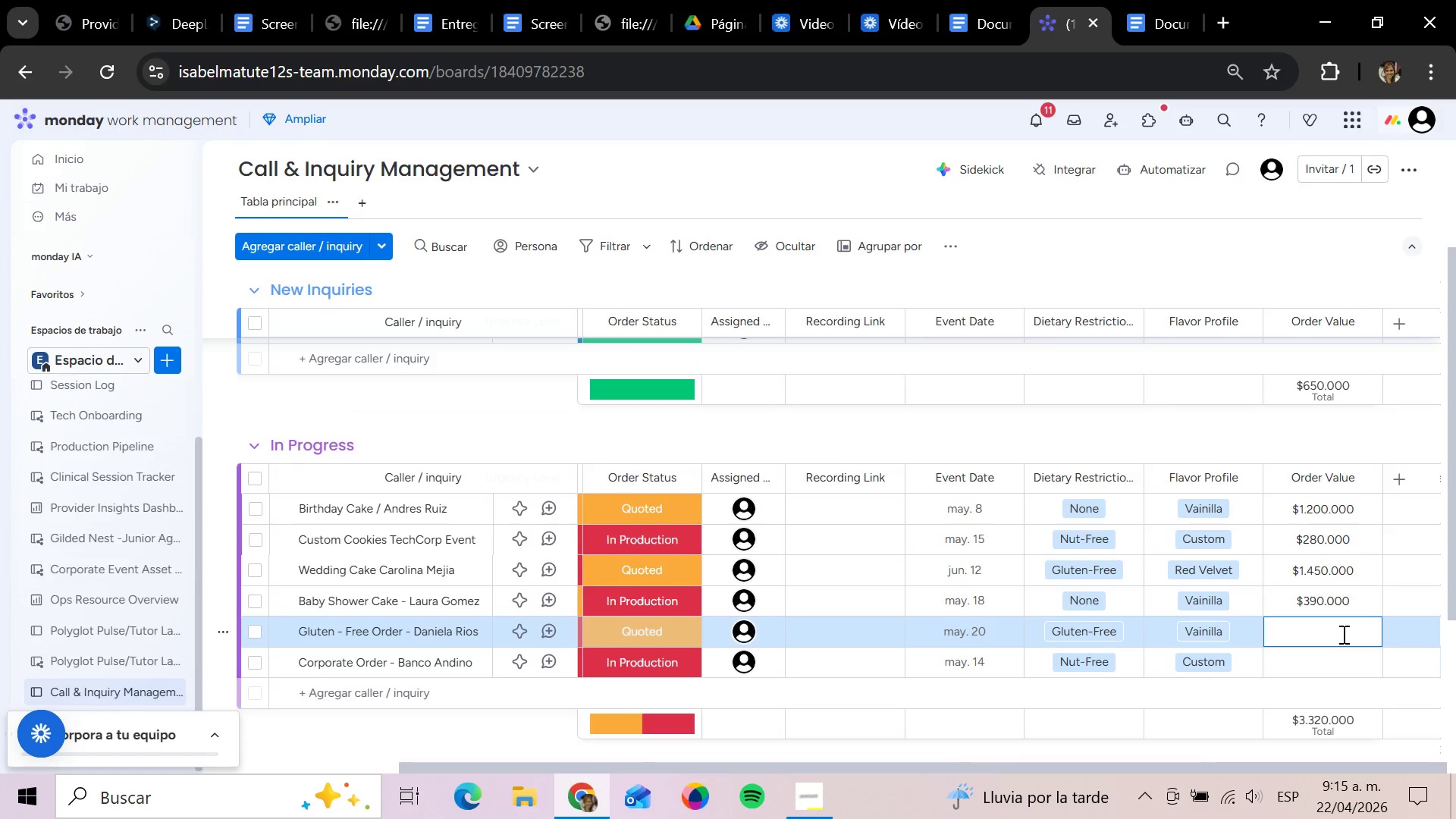 
type(410000)
 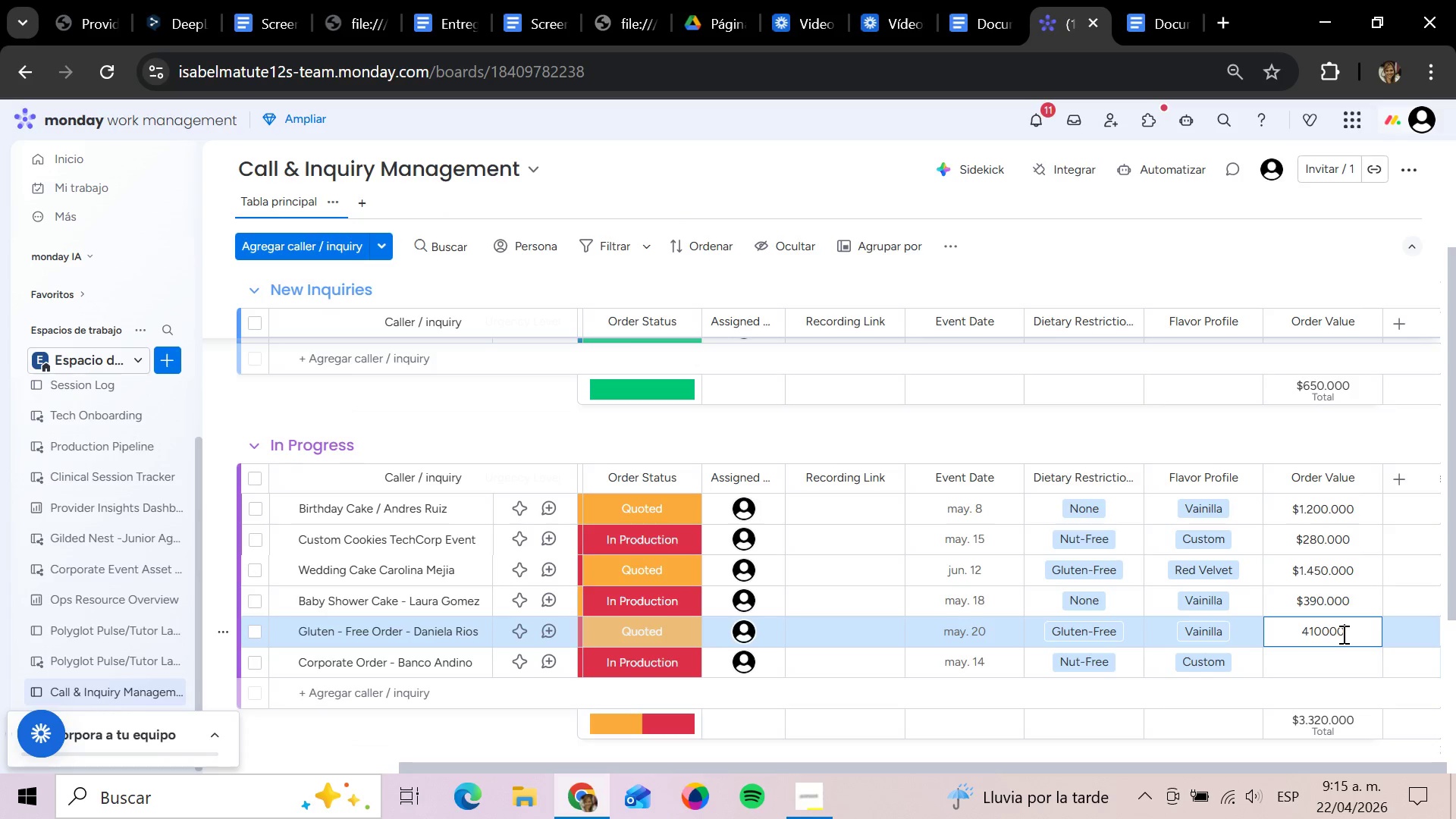 
key(Enter)
 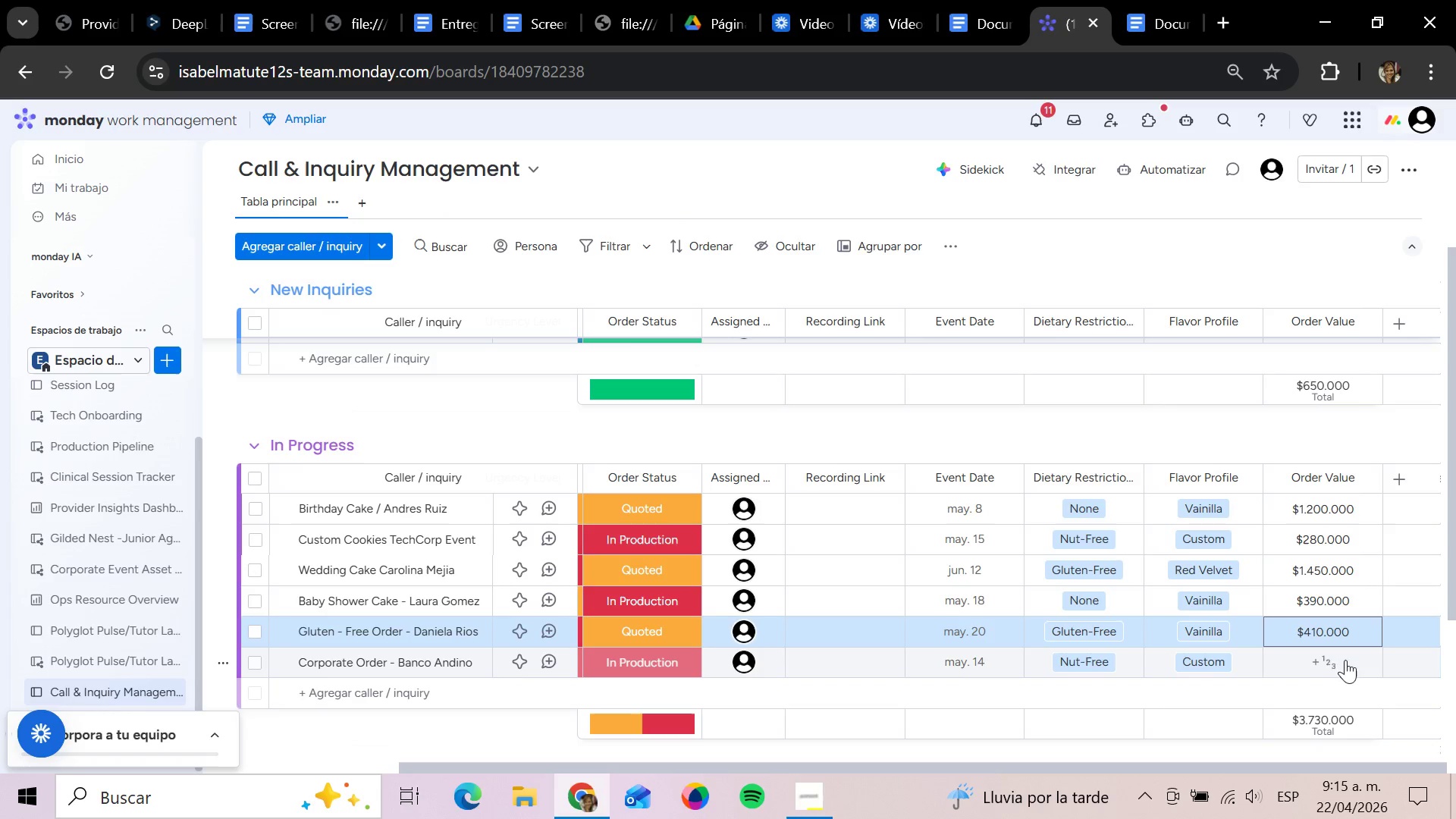 
left_click([1326, 661])
 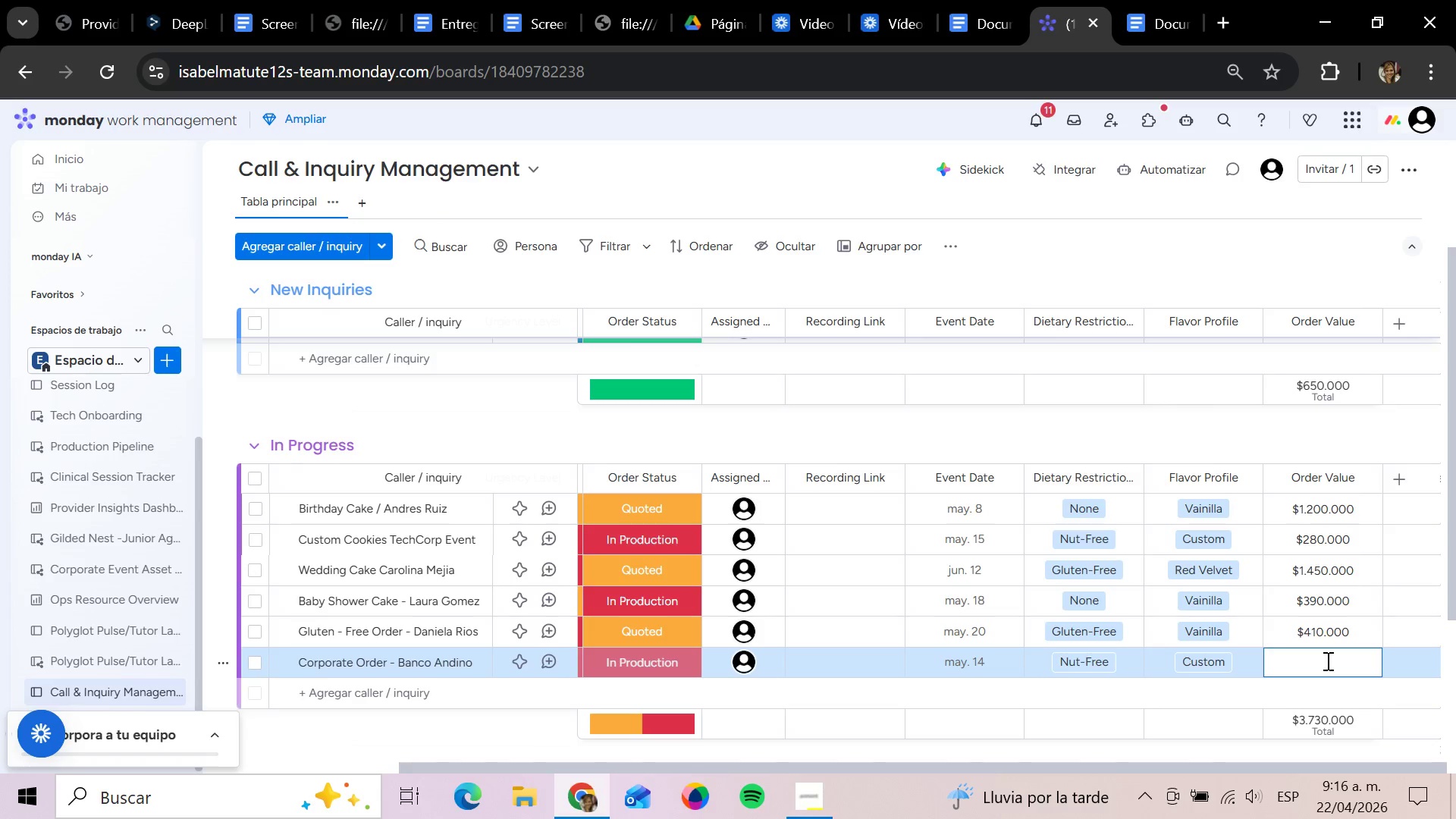 
type(980000)
 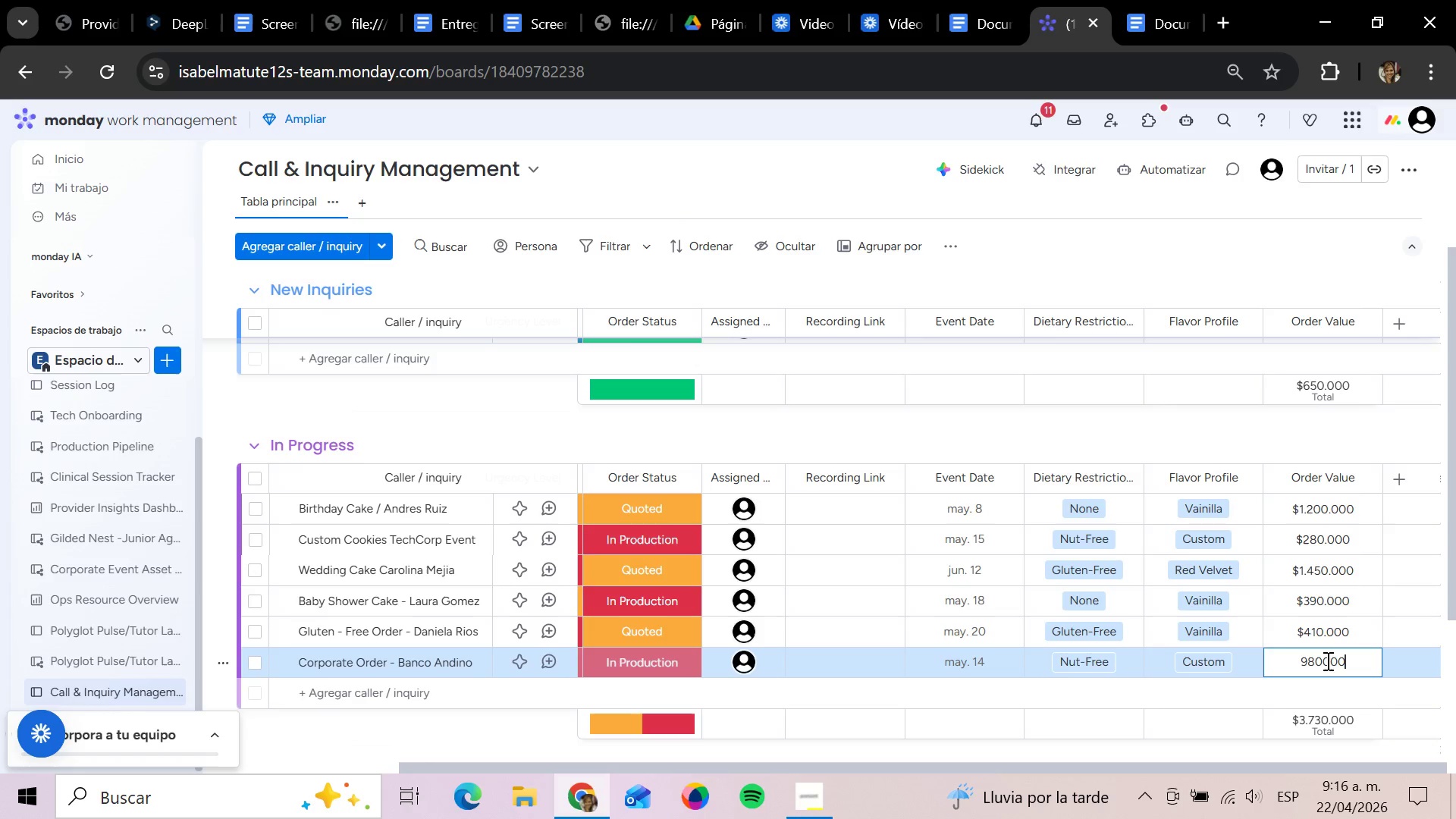 
key(Enter)
 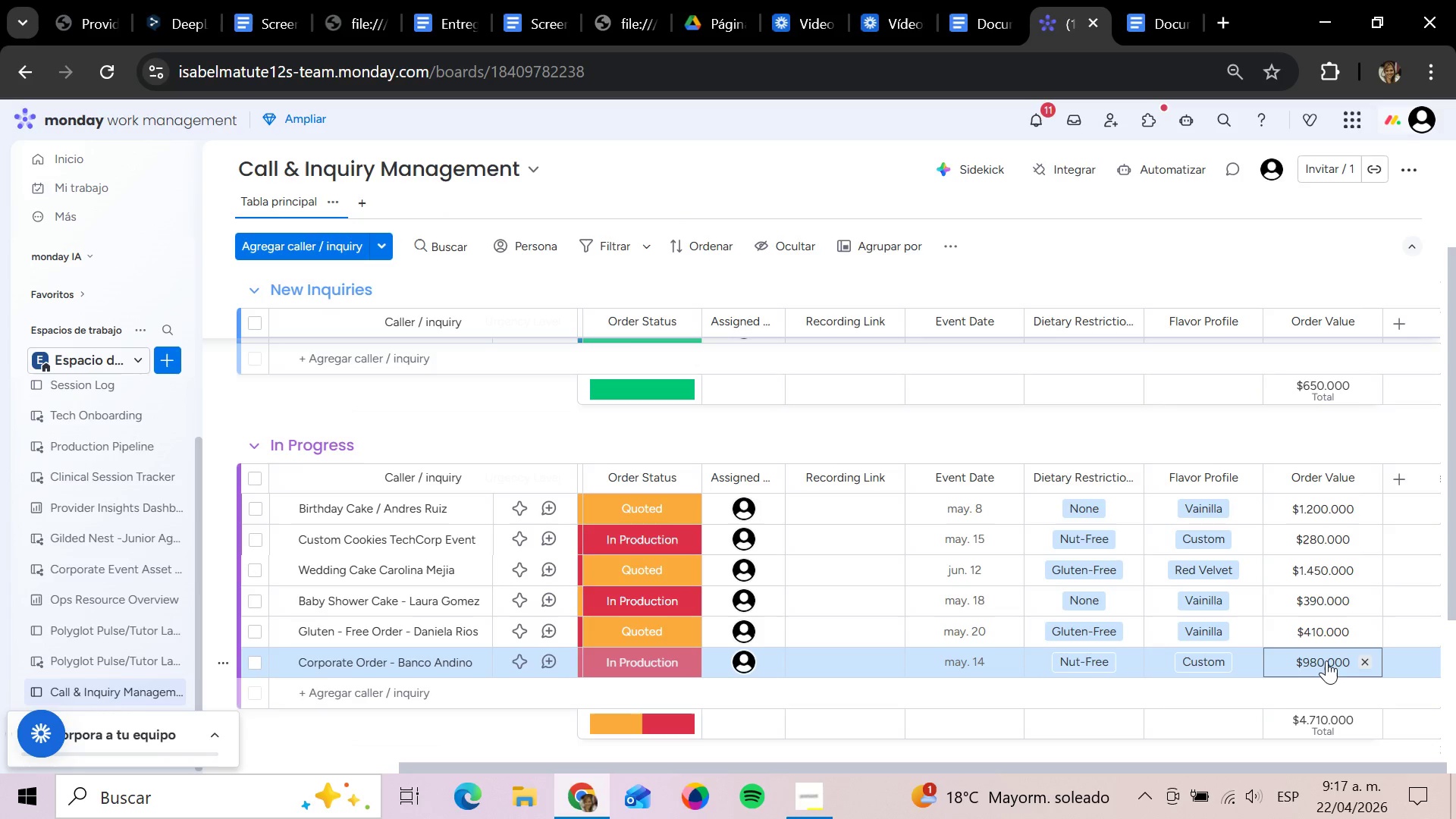 
wait(98.69)
 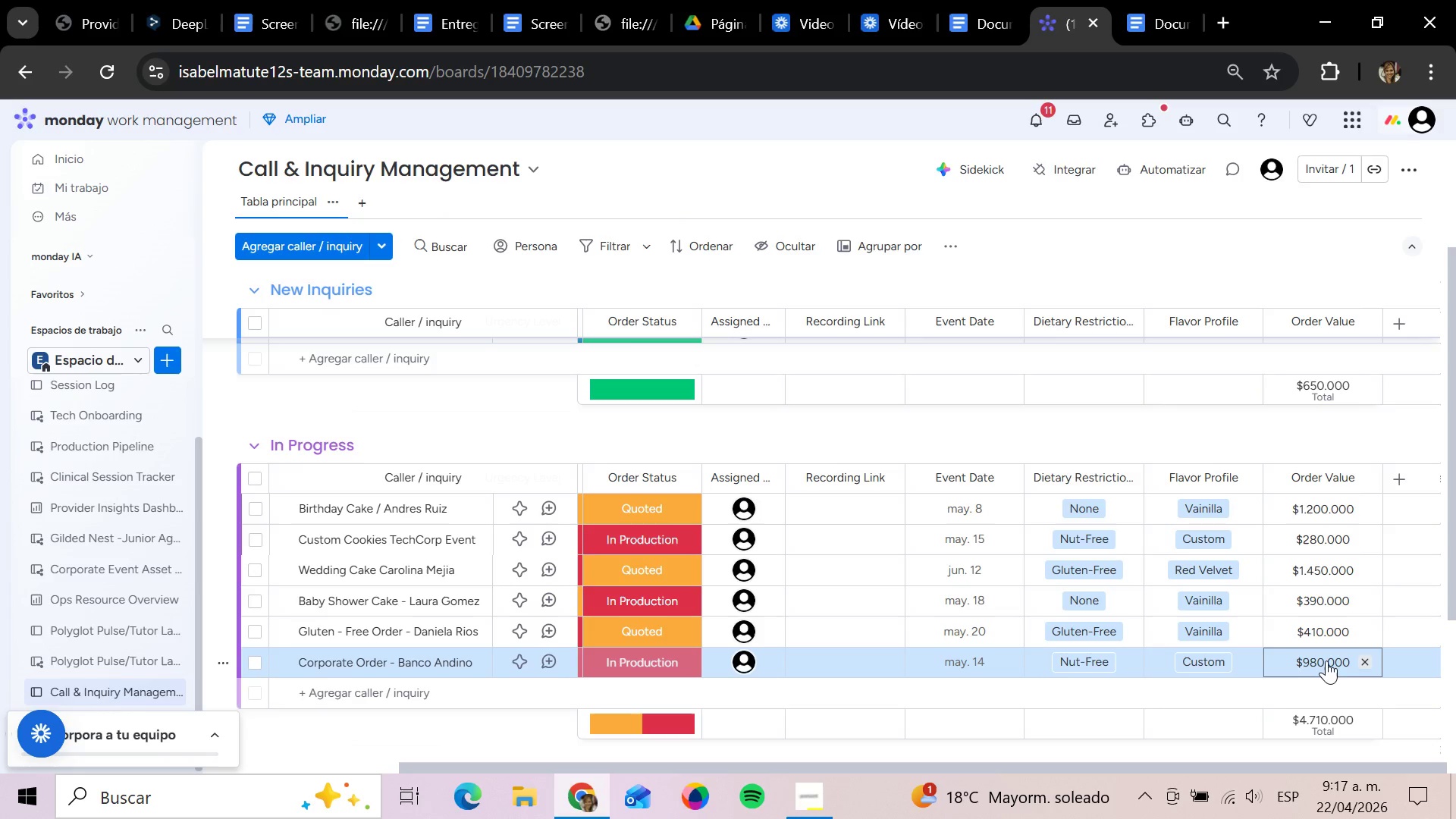 
scroll: coordinate [1236, 639], scroll_direction: down, amount: 3.0
 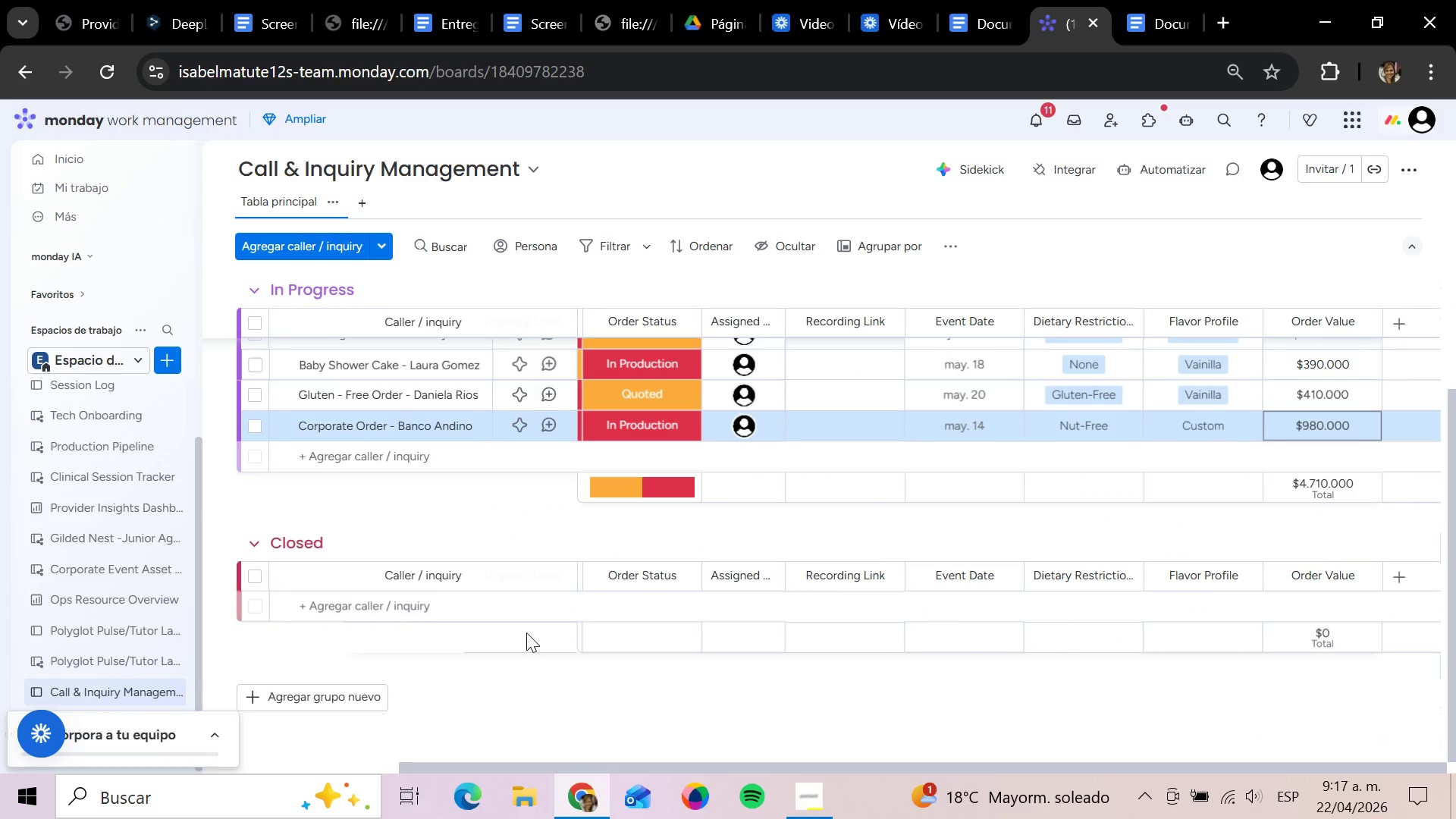 
left_click([441, 613])
 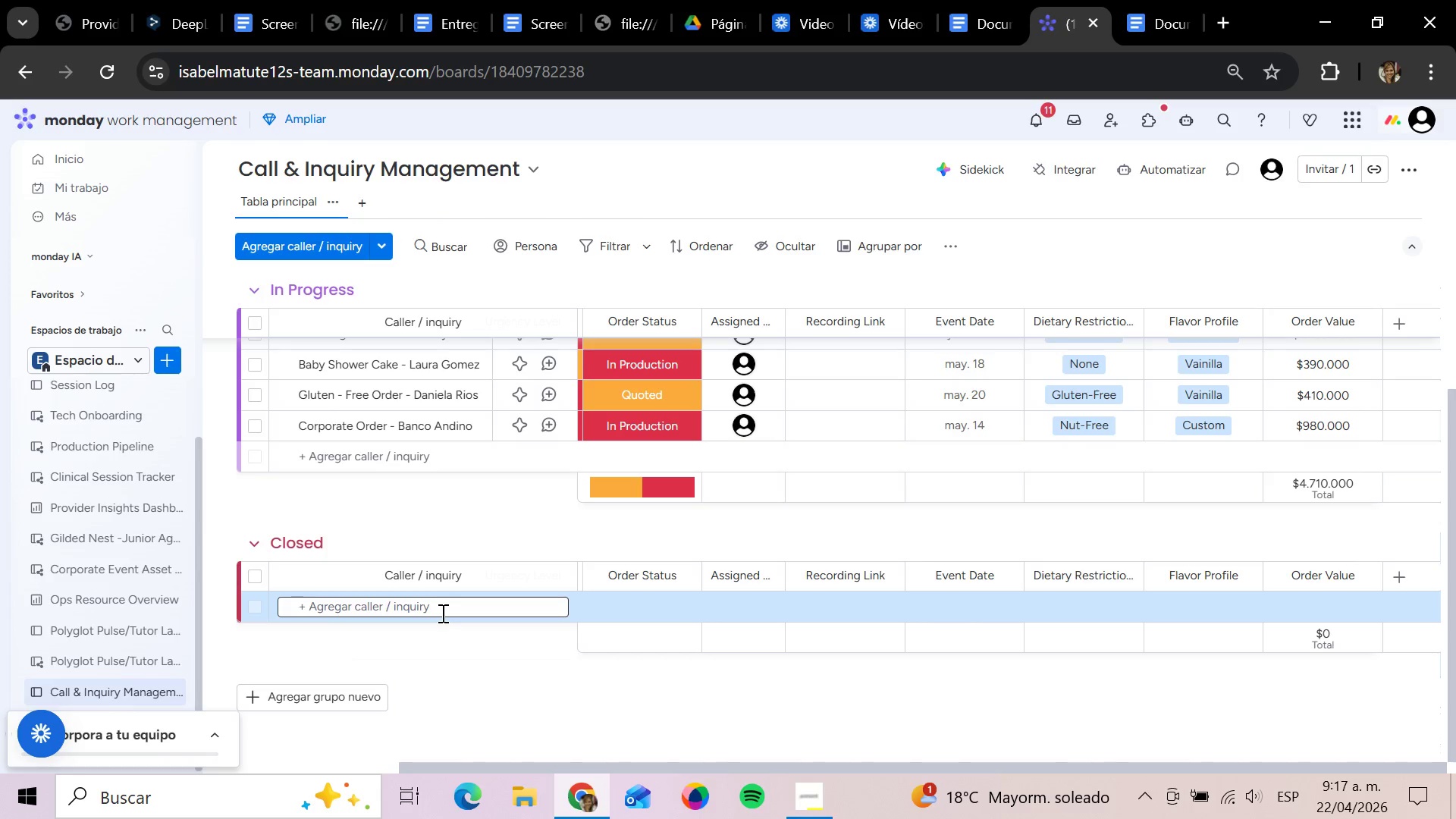 
type(Custom Cupcakes - Startup Launch)
 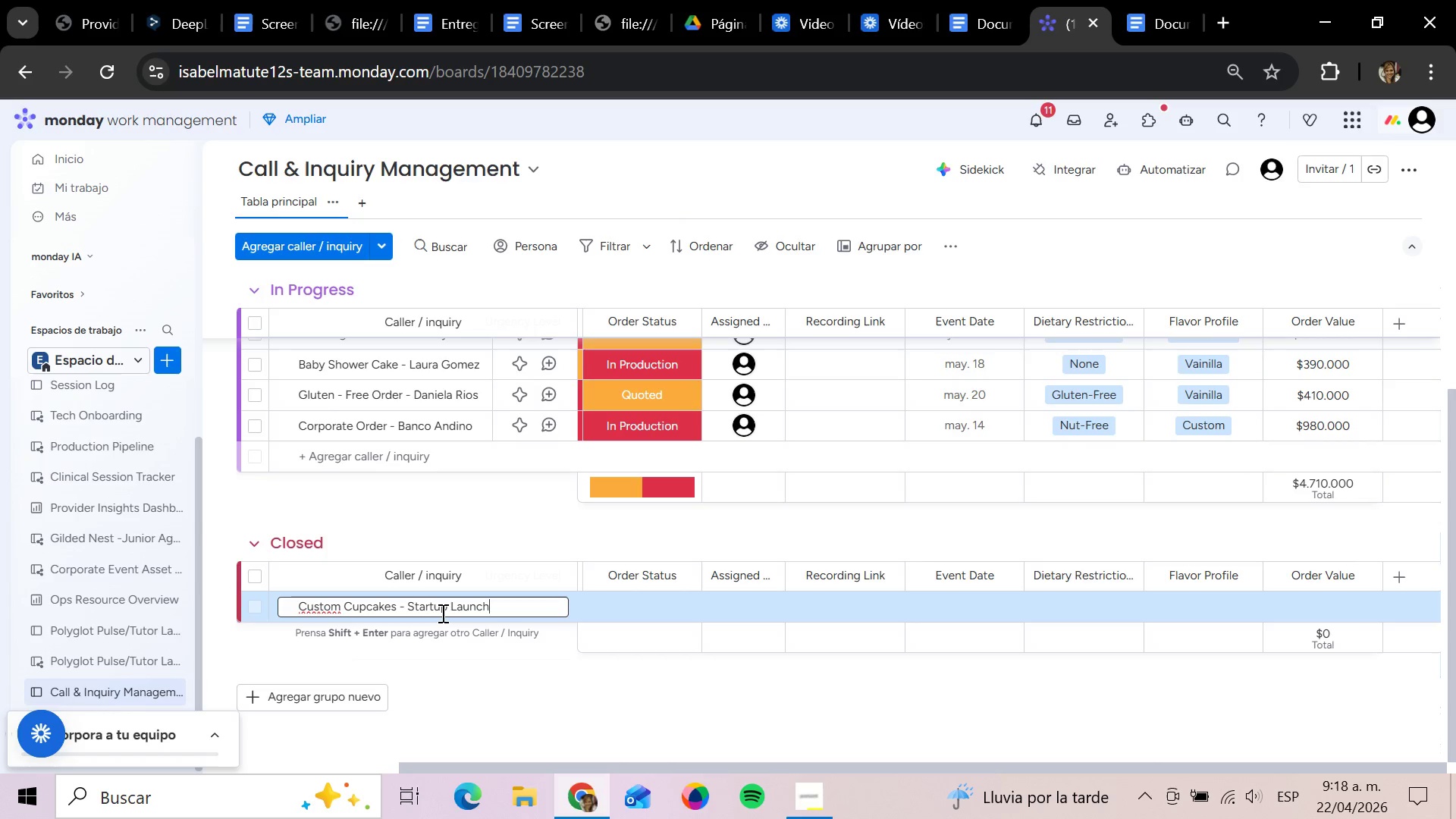 
key(Enter)
 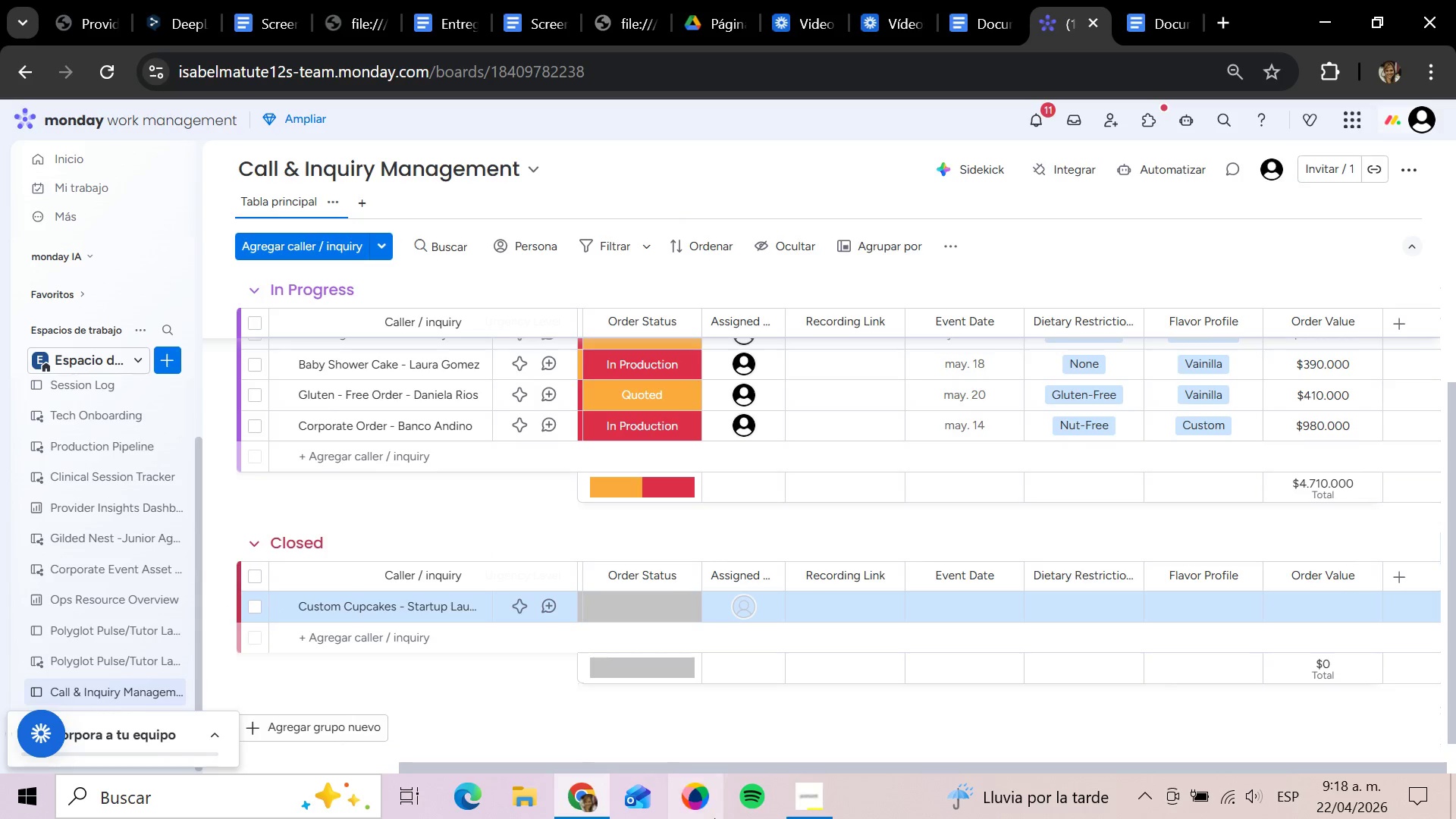 
left_click_drag(start_coordinate=[698, 767], to_coordinate=[375, 752])
 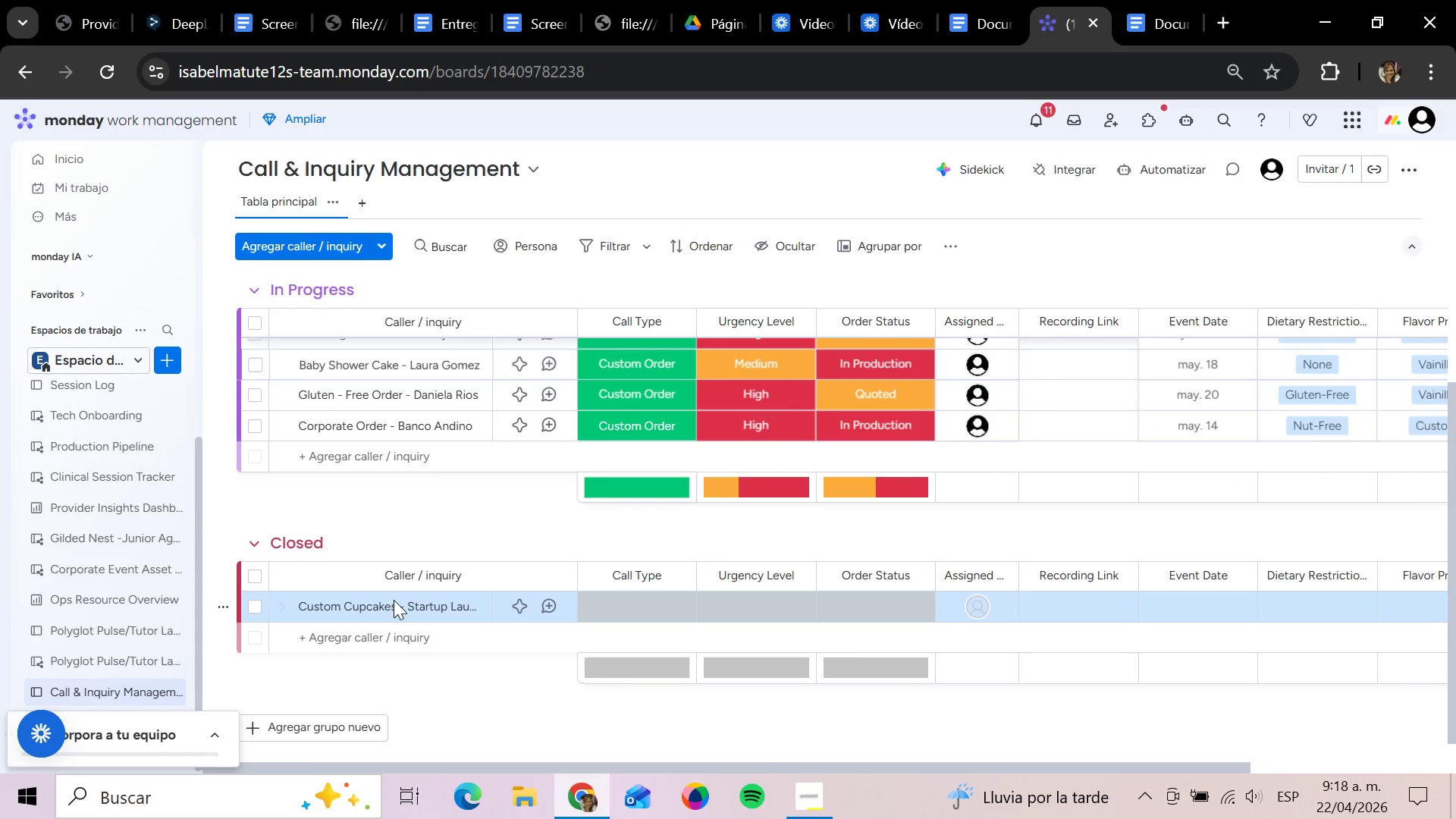 
left_click([386, 643])
 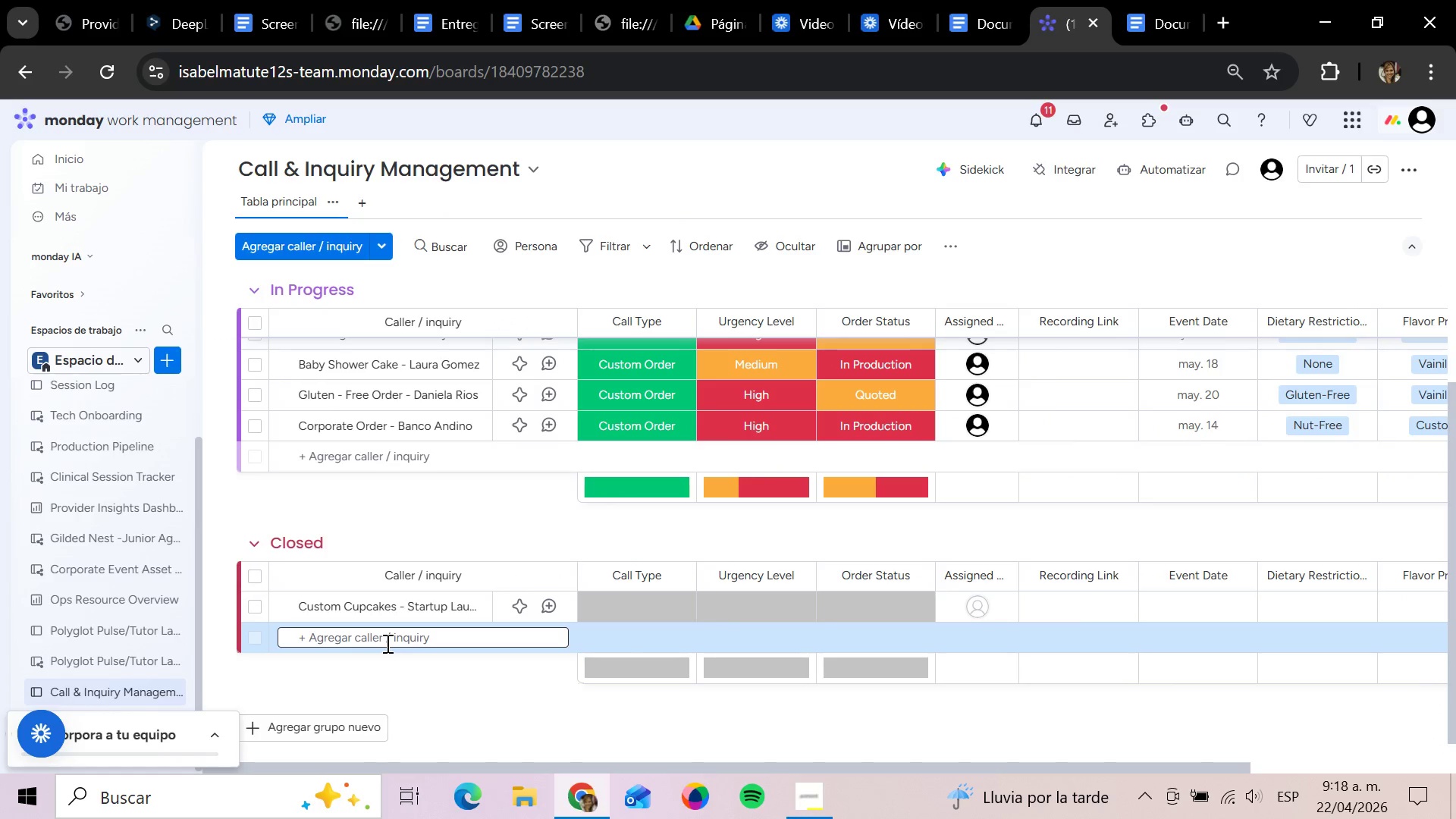 
type(Anniversary Cake - Felipe Torres)
 